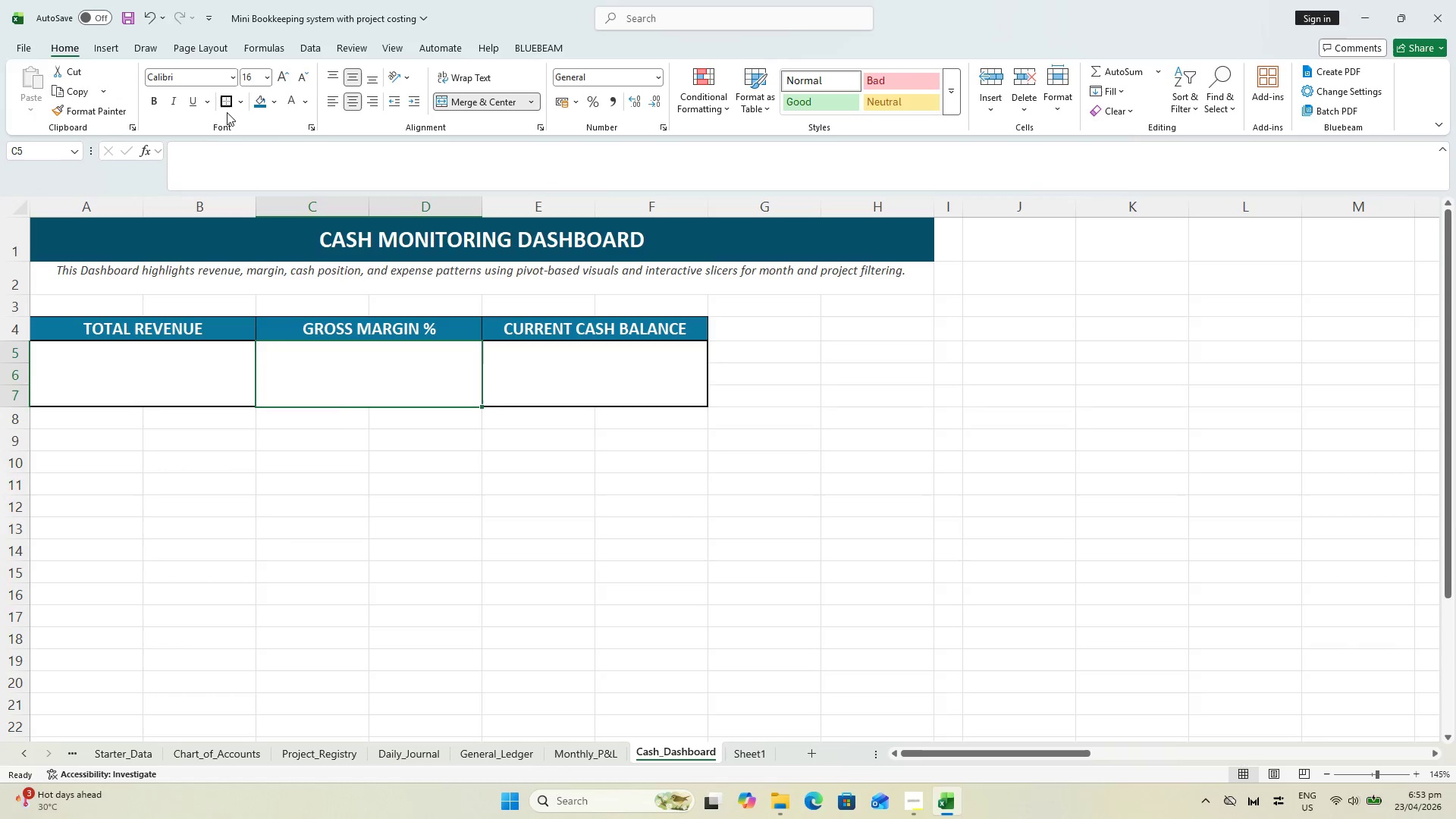 
left_click([227, 99])
 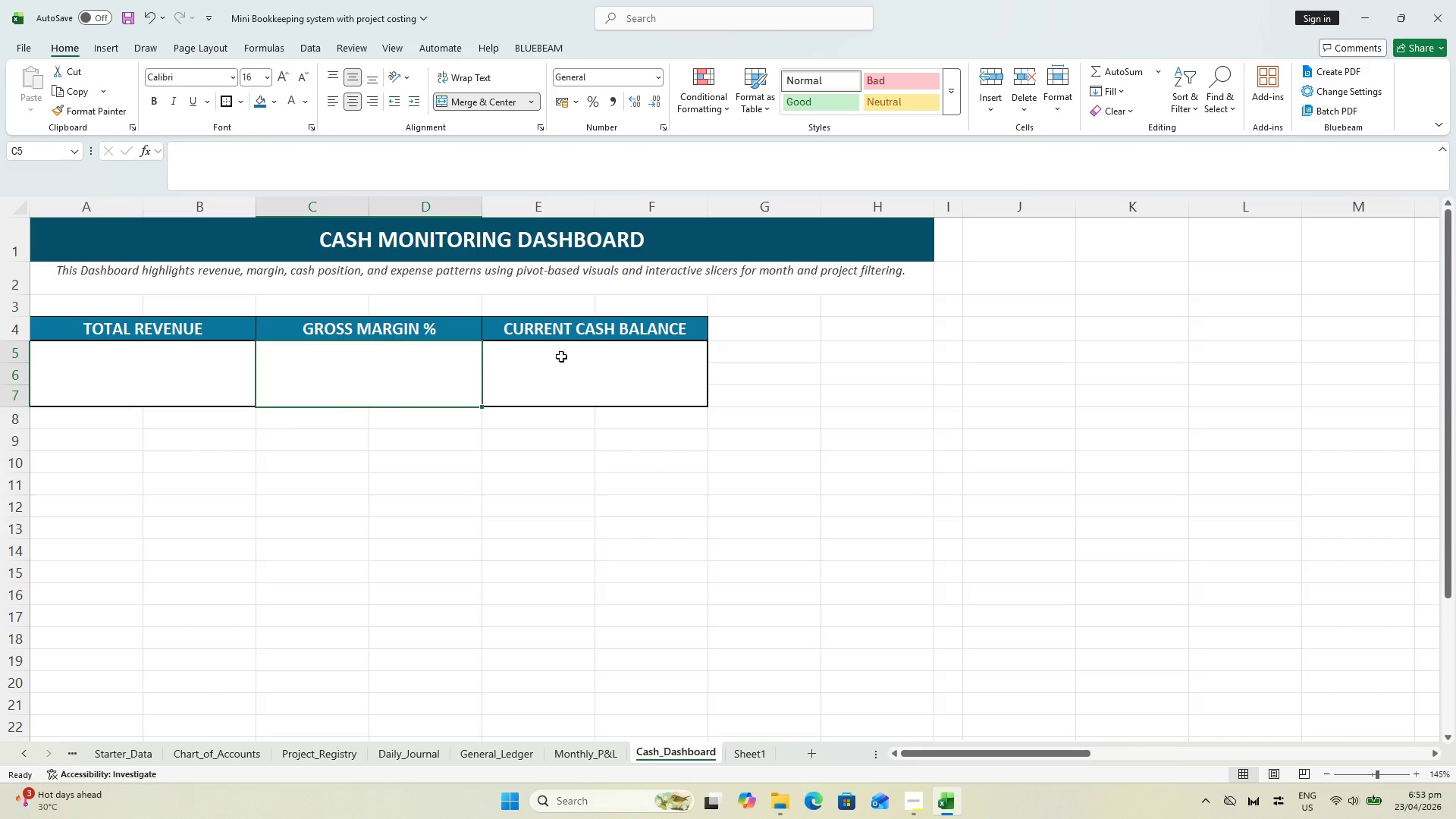 
left_click([569, 367])
 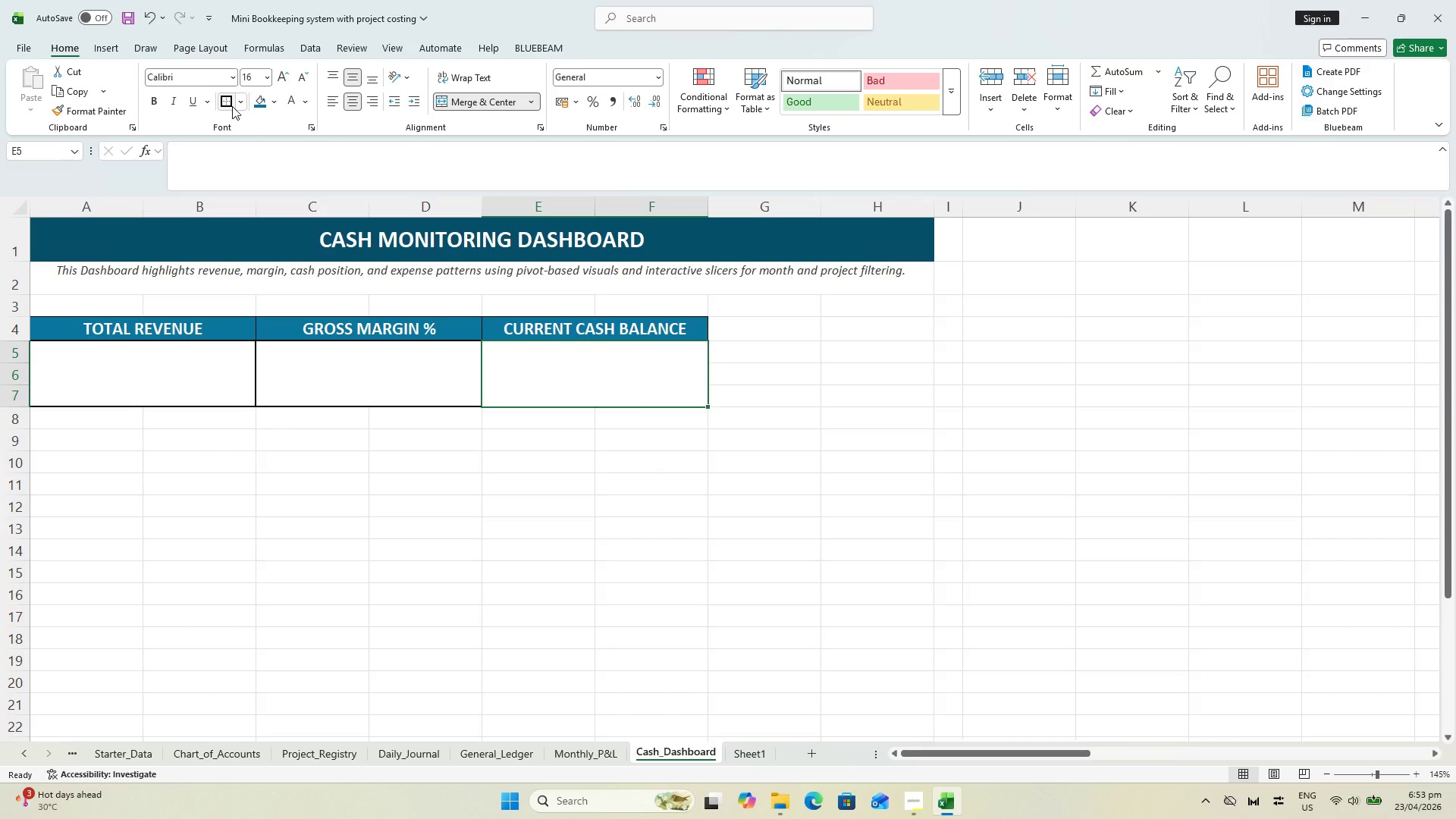 
left_click([226, 104])
 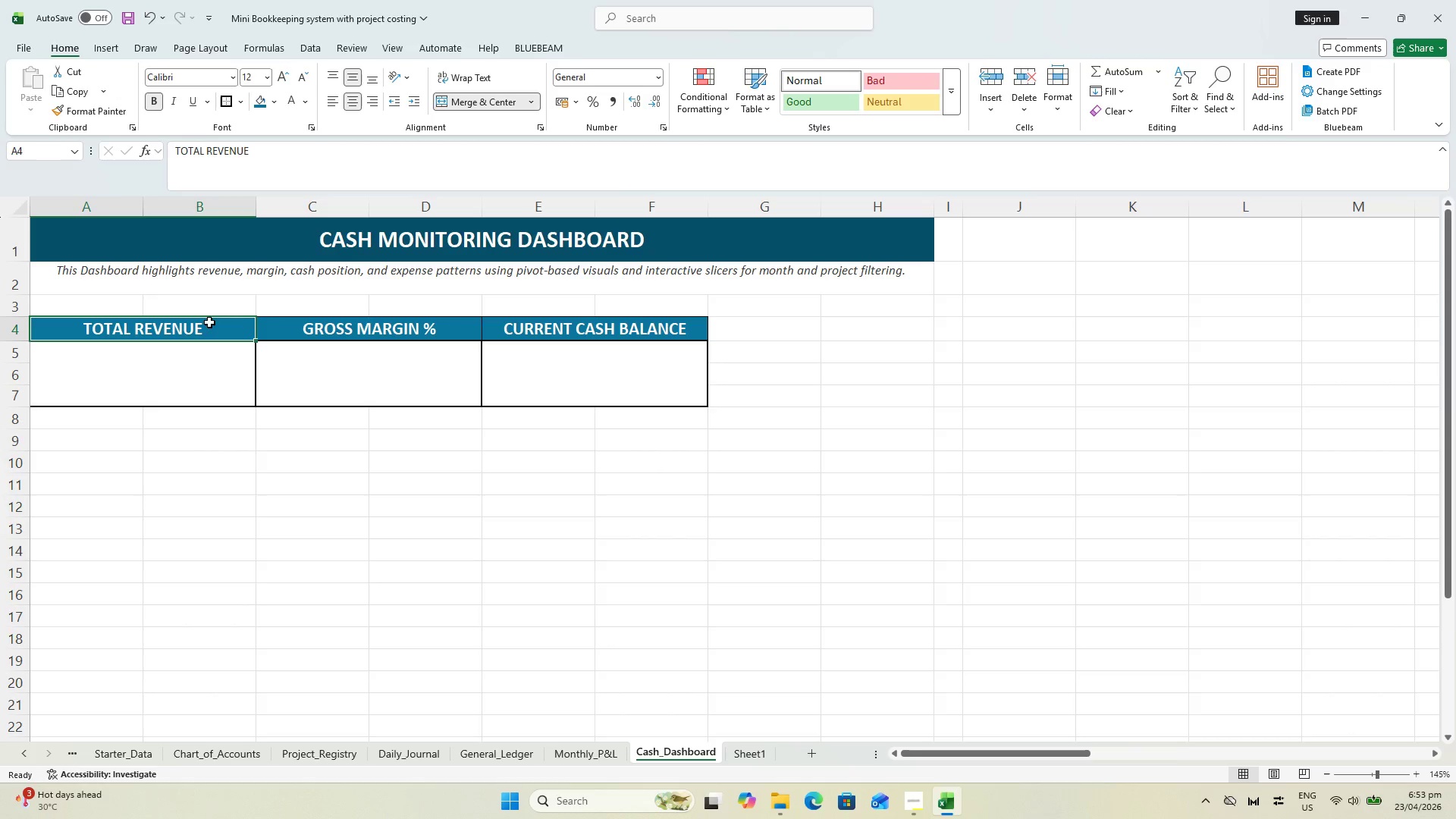 
hold_key(key=ControlLeft, duration=0.92)
left_click_drag(start_coordinate=[298, 325], to_coordinate=[303, 325])
 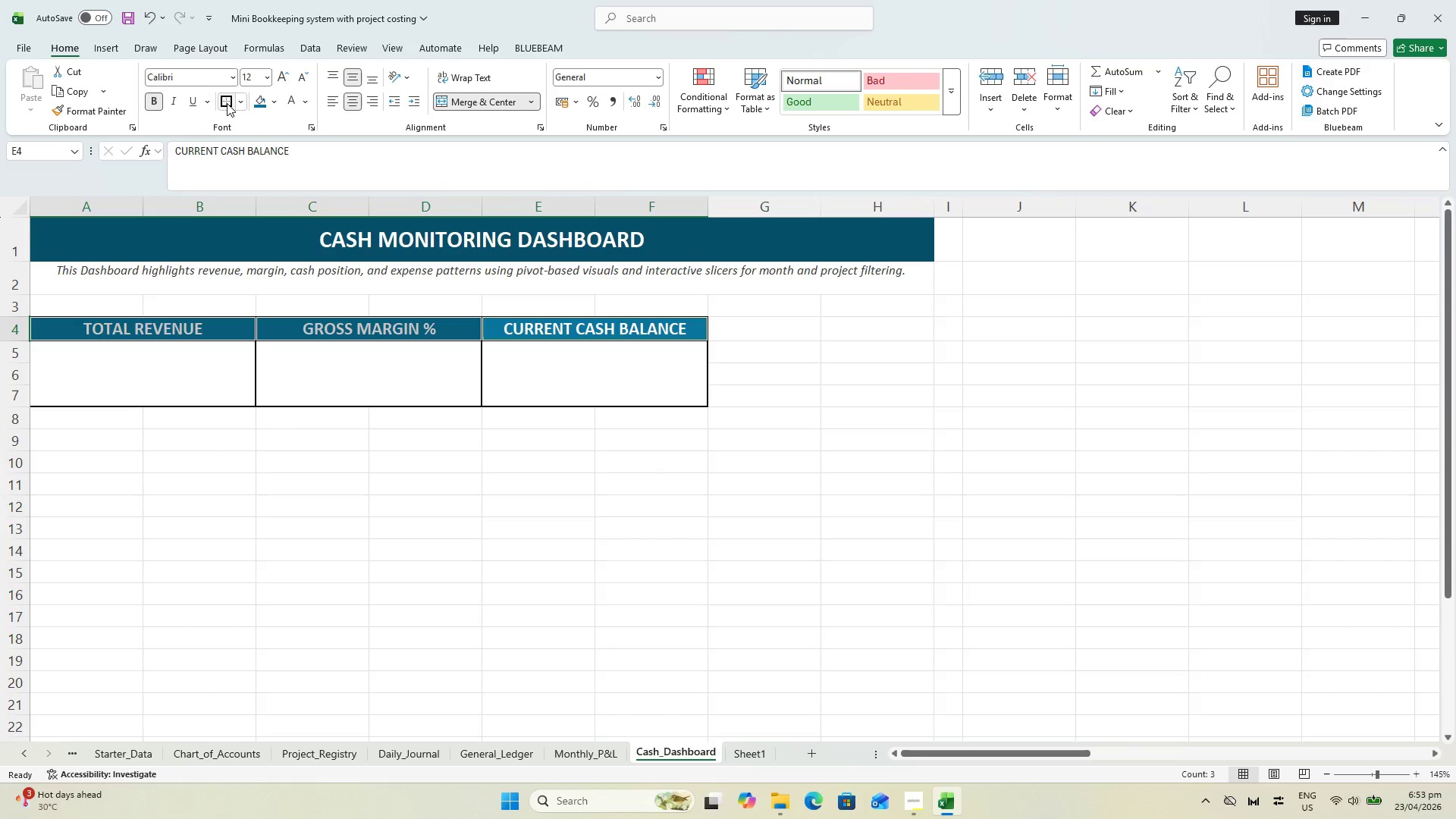 
double_click([323, 488])
 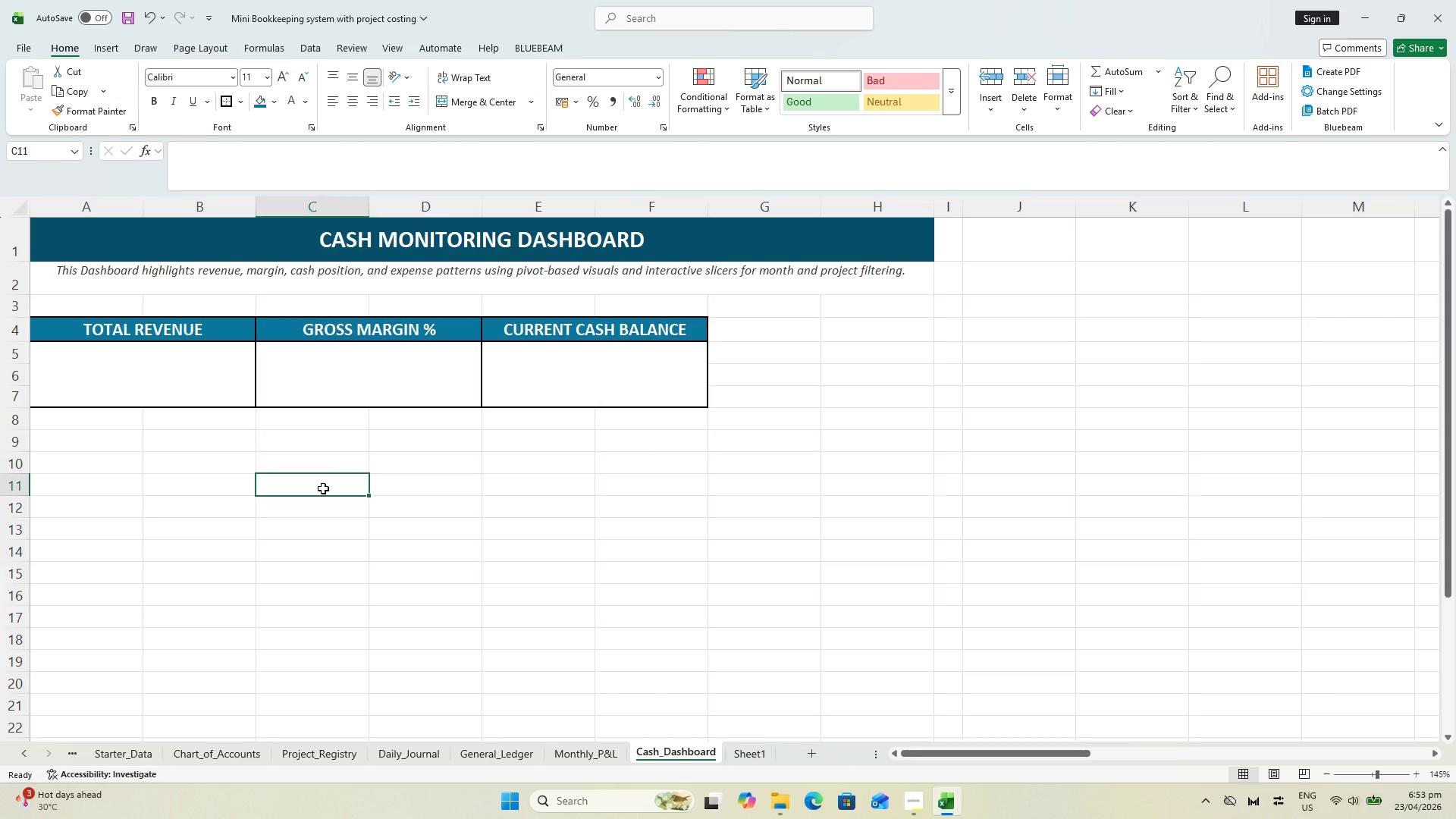 
key(Control+S)
 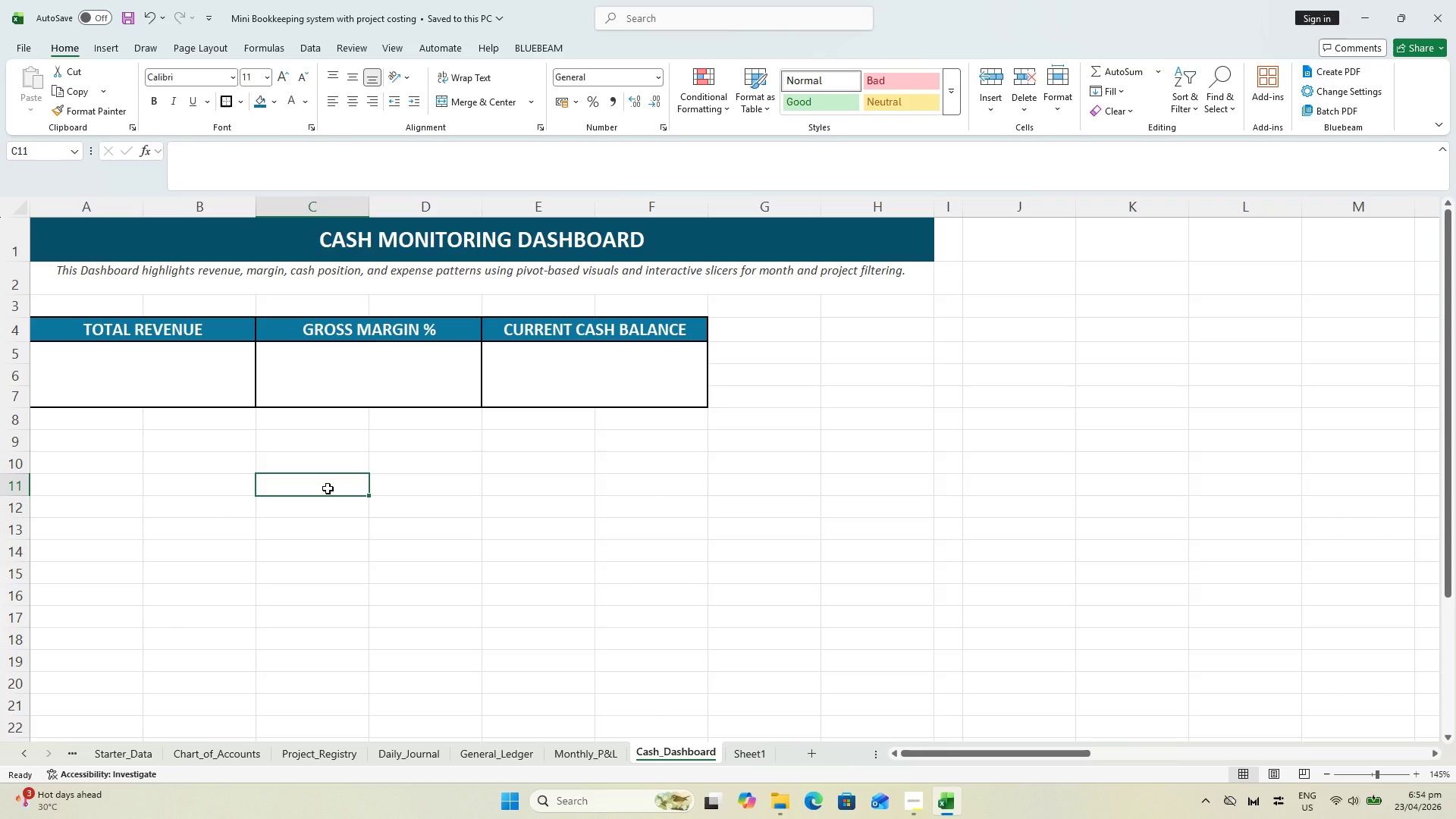 
wait(16.73)
 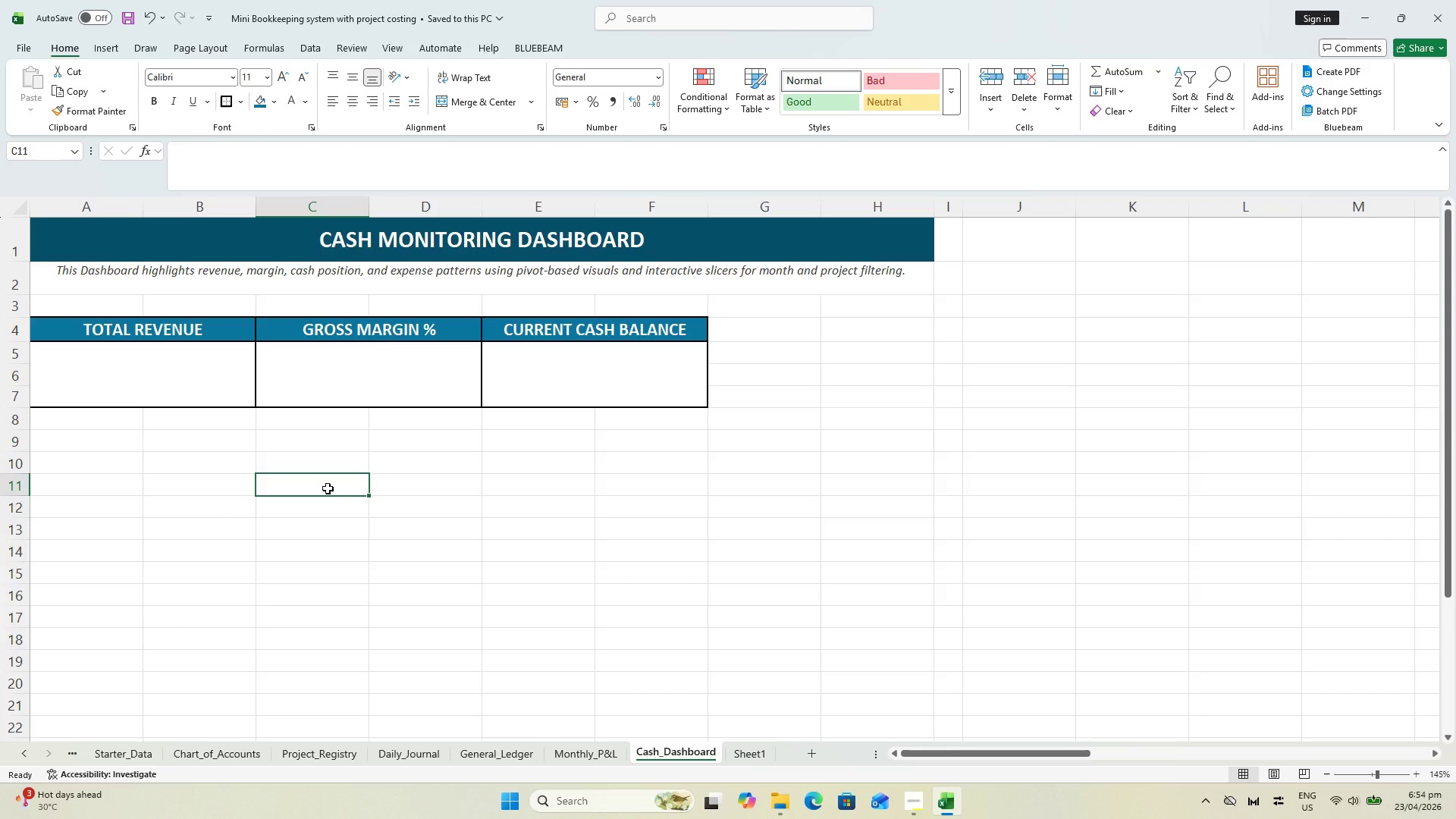 
left_click([193, 384])
 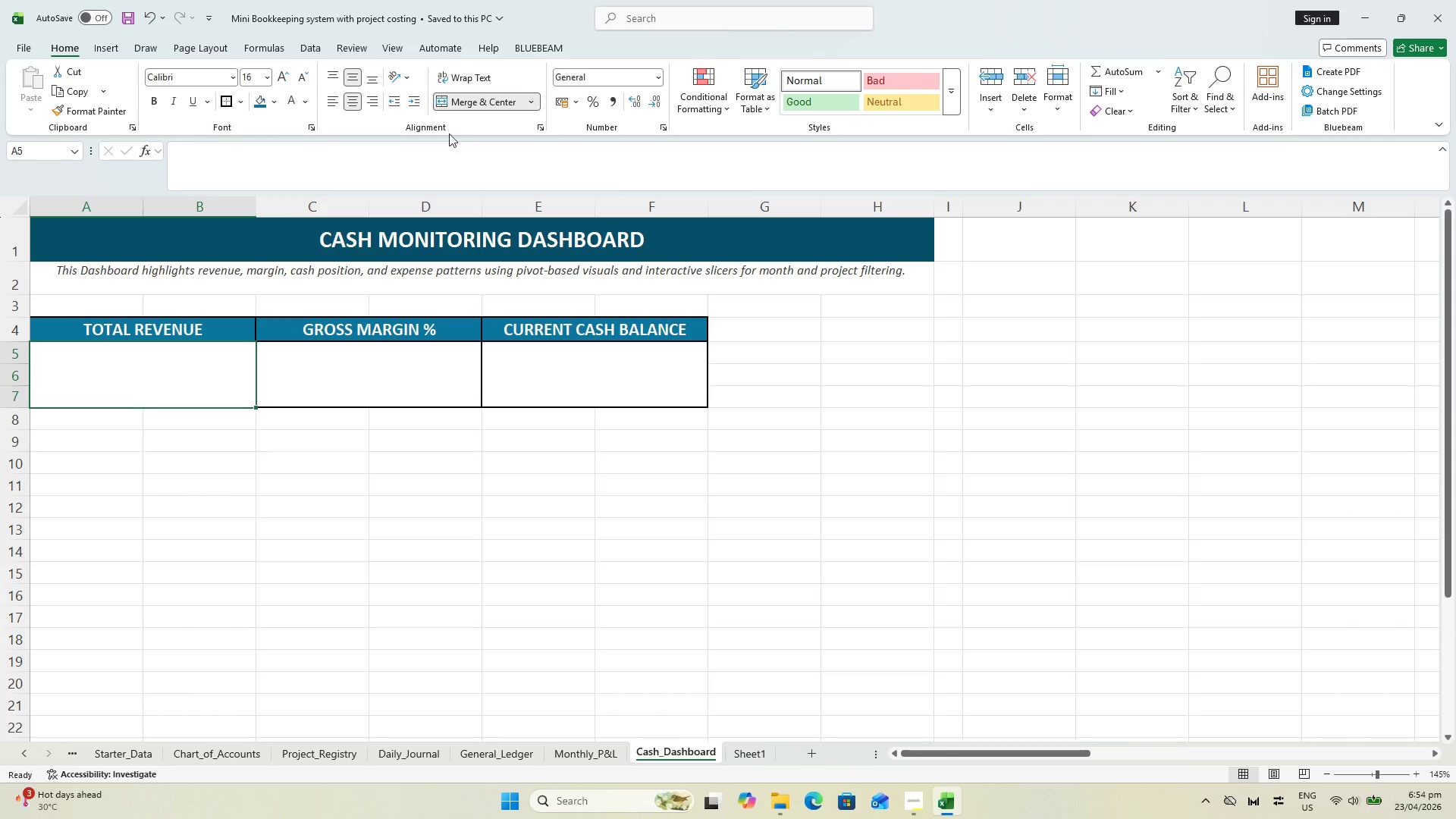 
left_click([477, 94])
 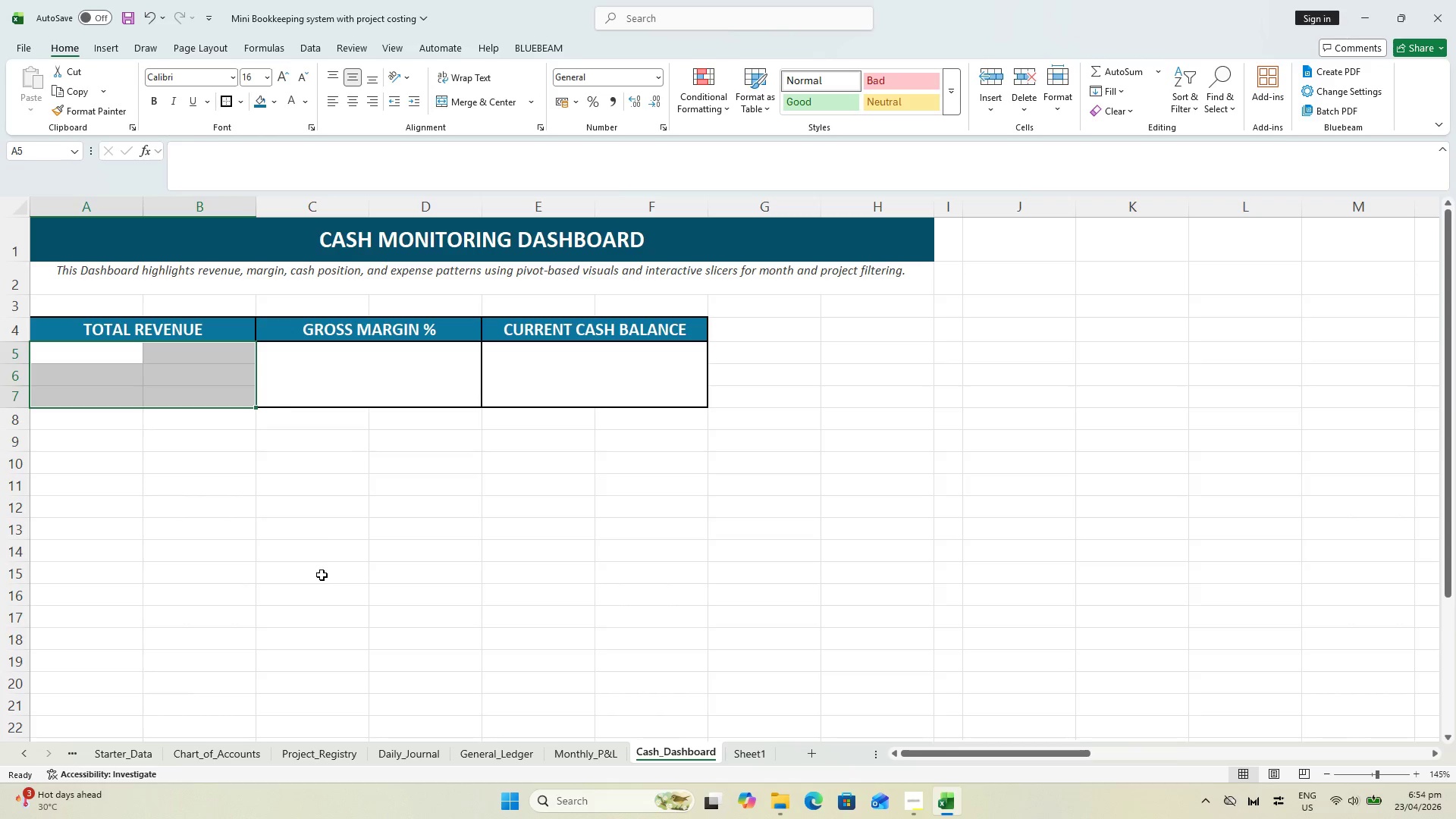 
left_click_drag(start_coordinate=[324, 577], to_coordinate=[319, 541])
 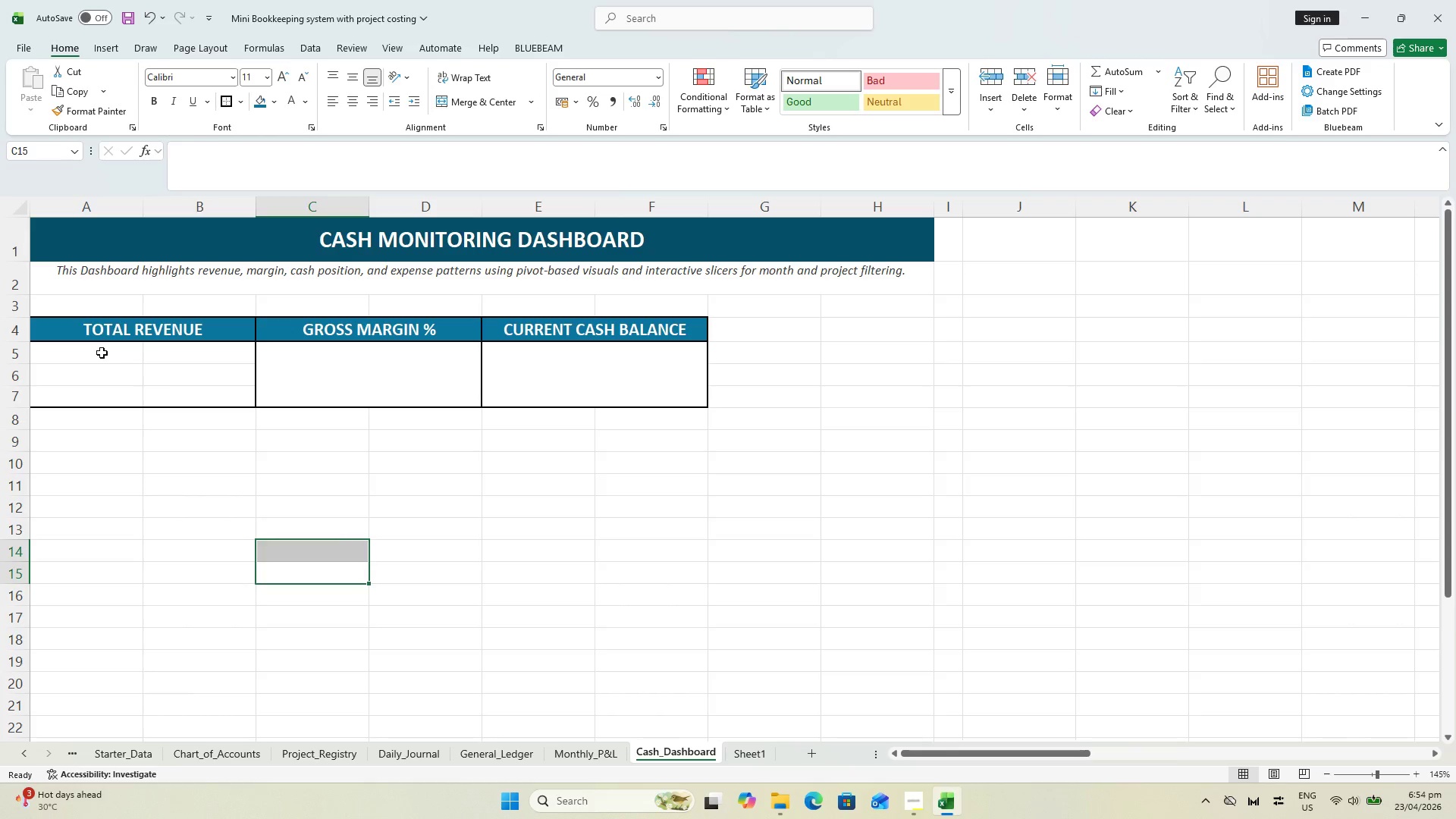 
left_click_drag(start_coordinate=[99, 352], to_coordinate=[94, 389])
 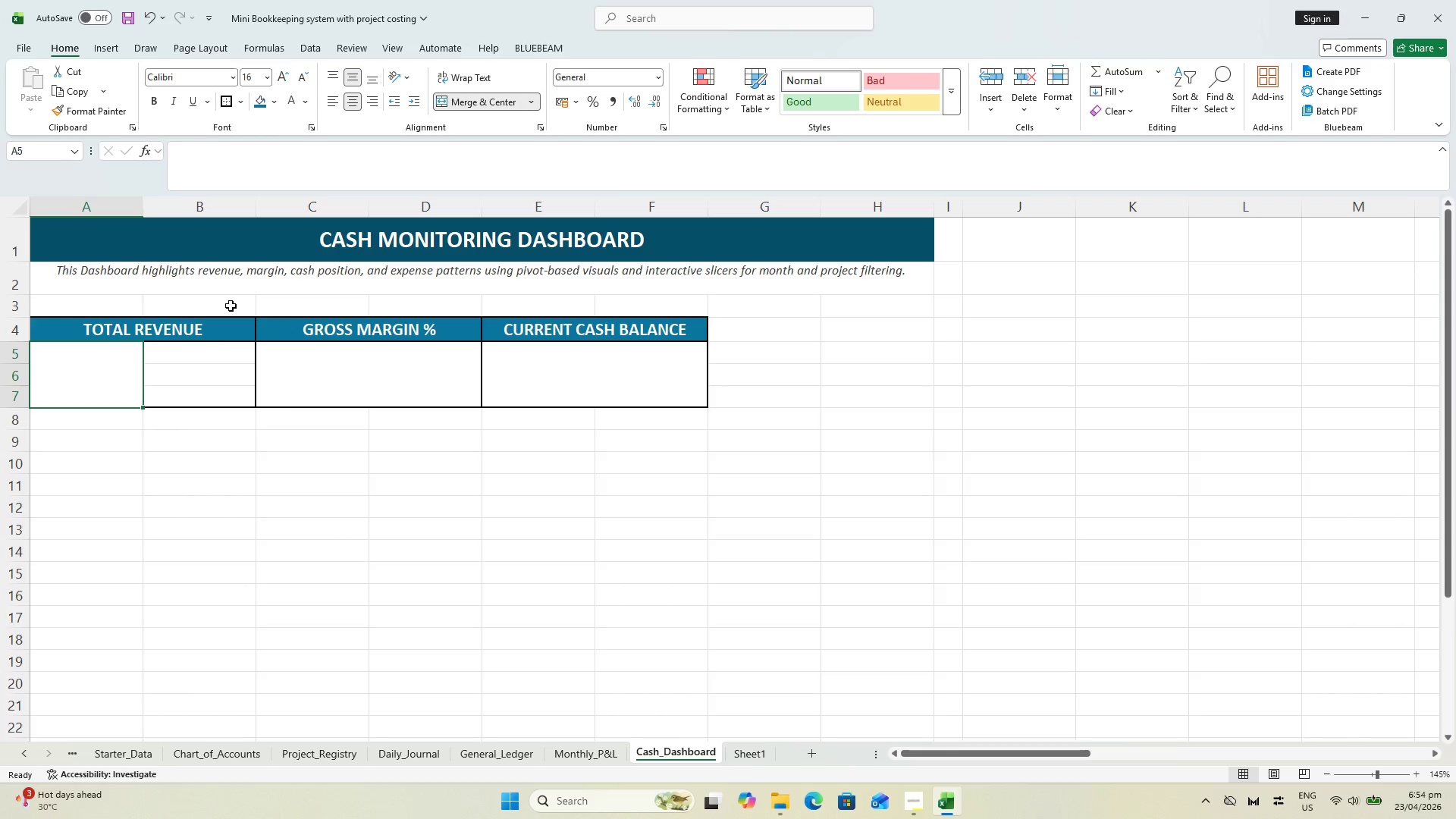 
left_click_drag(start_coordinate=[209, 348], to_coordinate=[203, 391])
 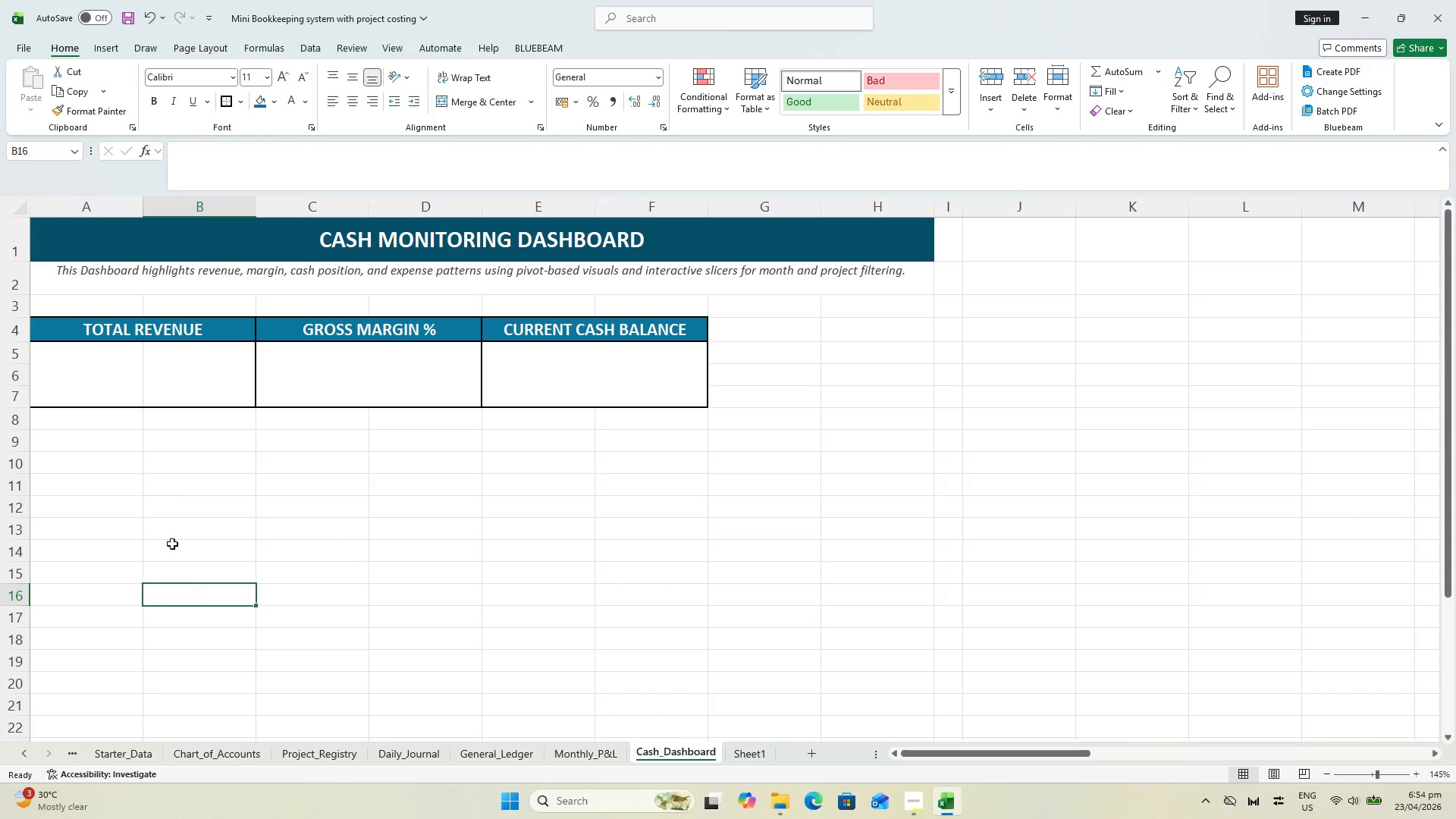 
left_click_drag(start_coordinate=[105, 357], to_coordinate=[185, 356])
 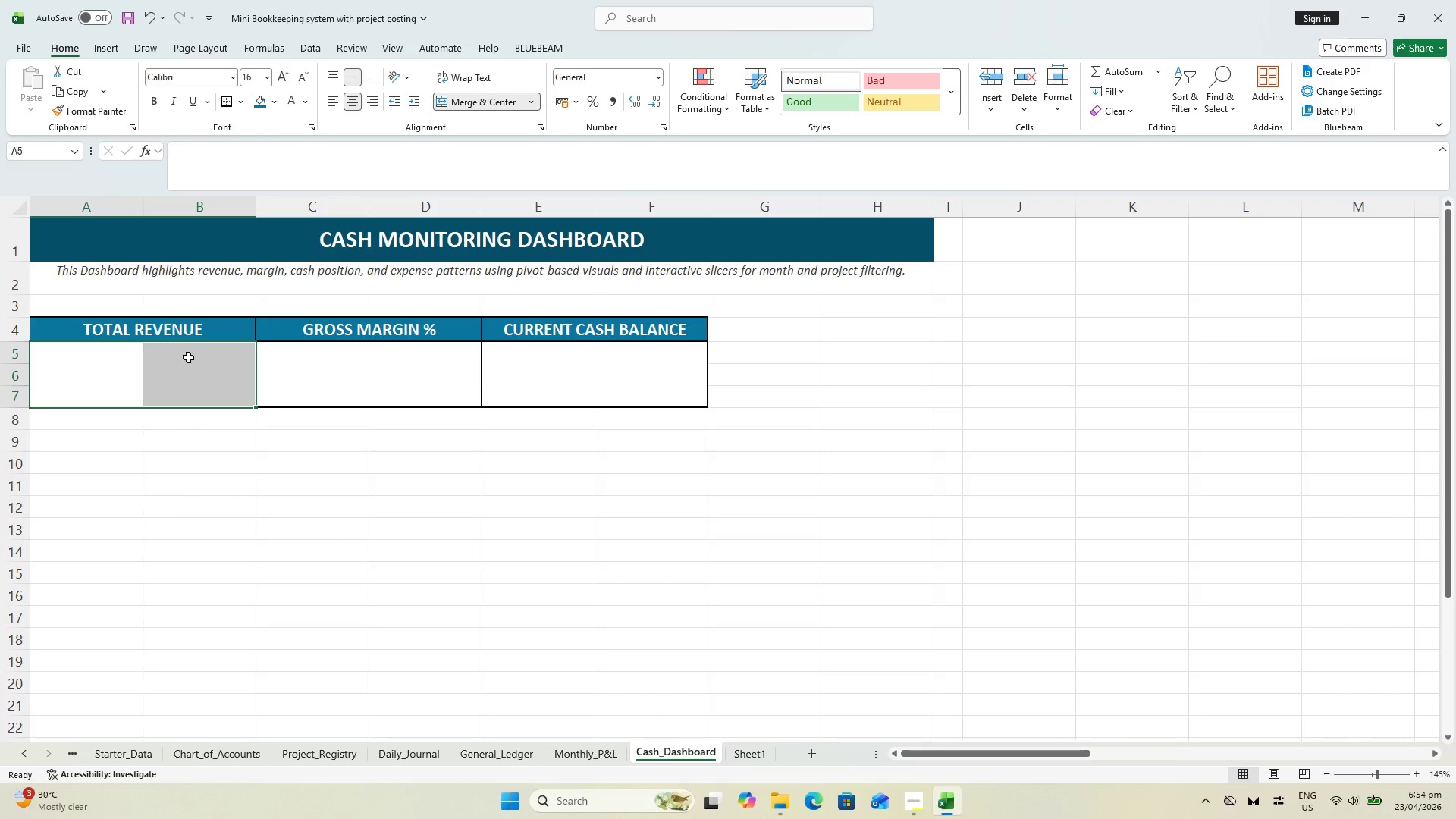 
key(Control+C)
 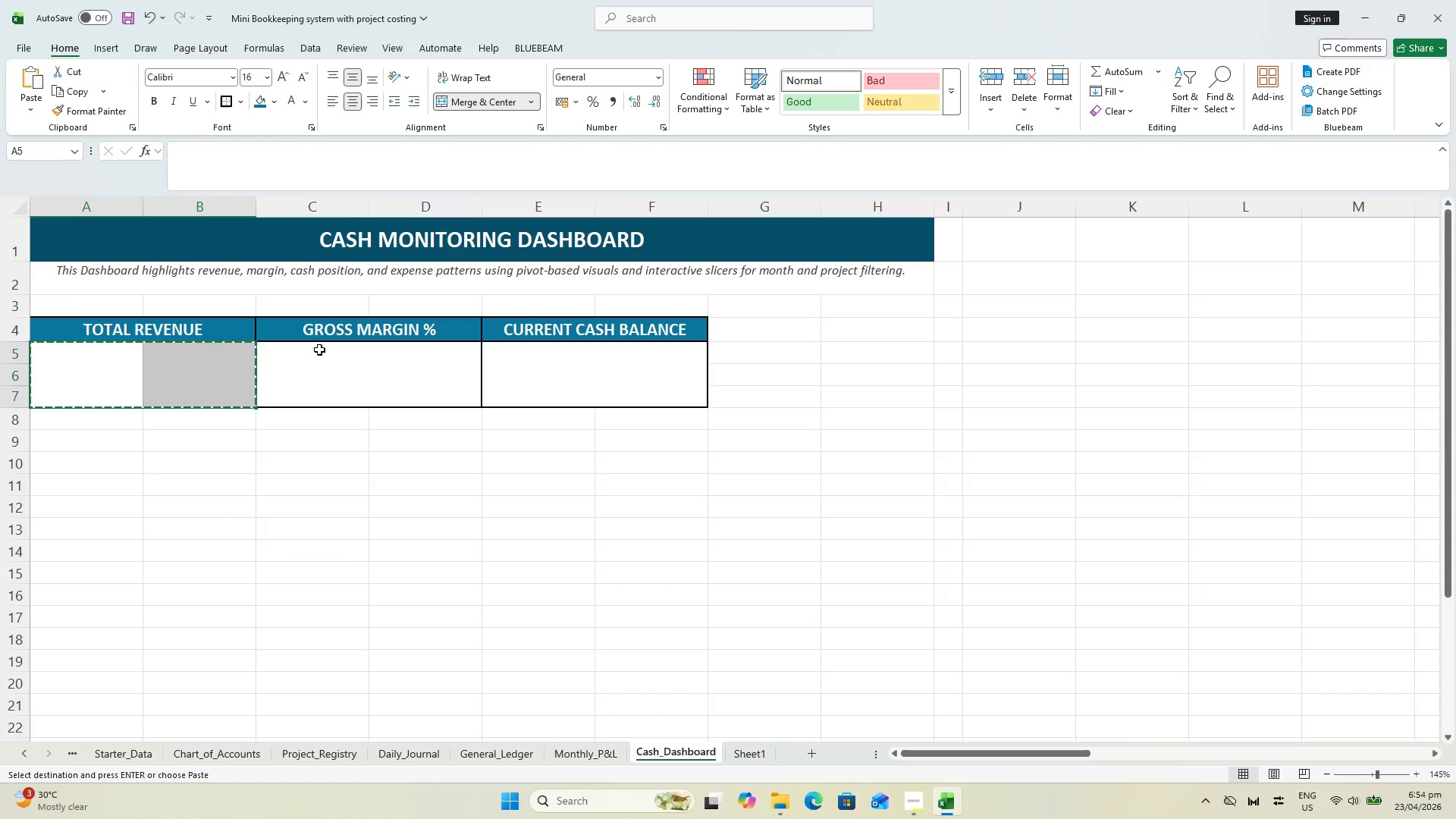 
left_click([332, 367])
 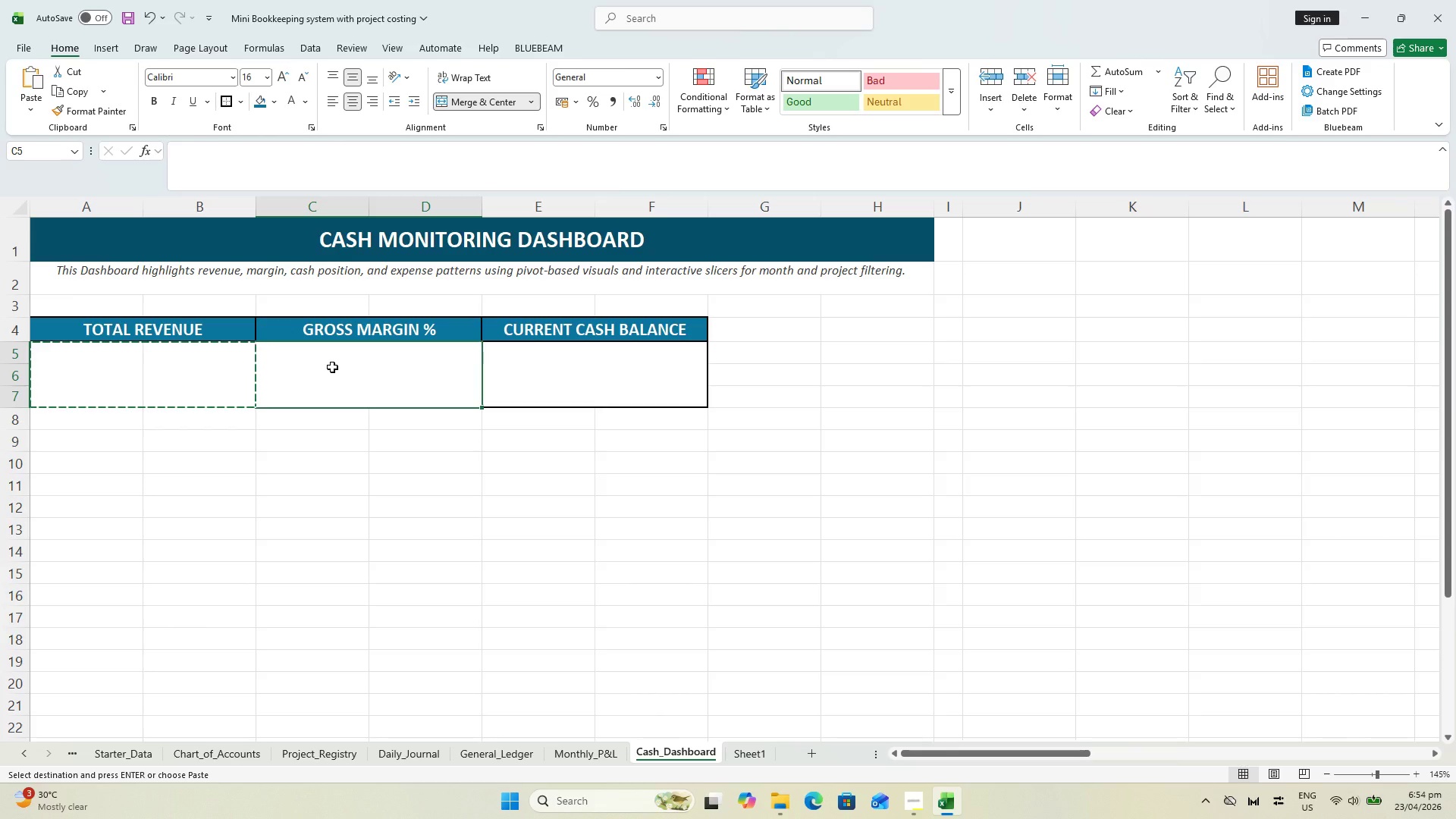 
key(Control+V)
 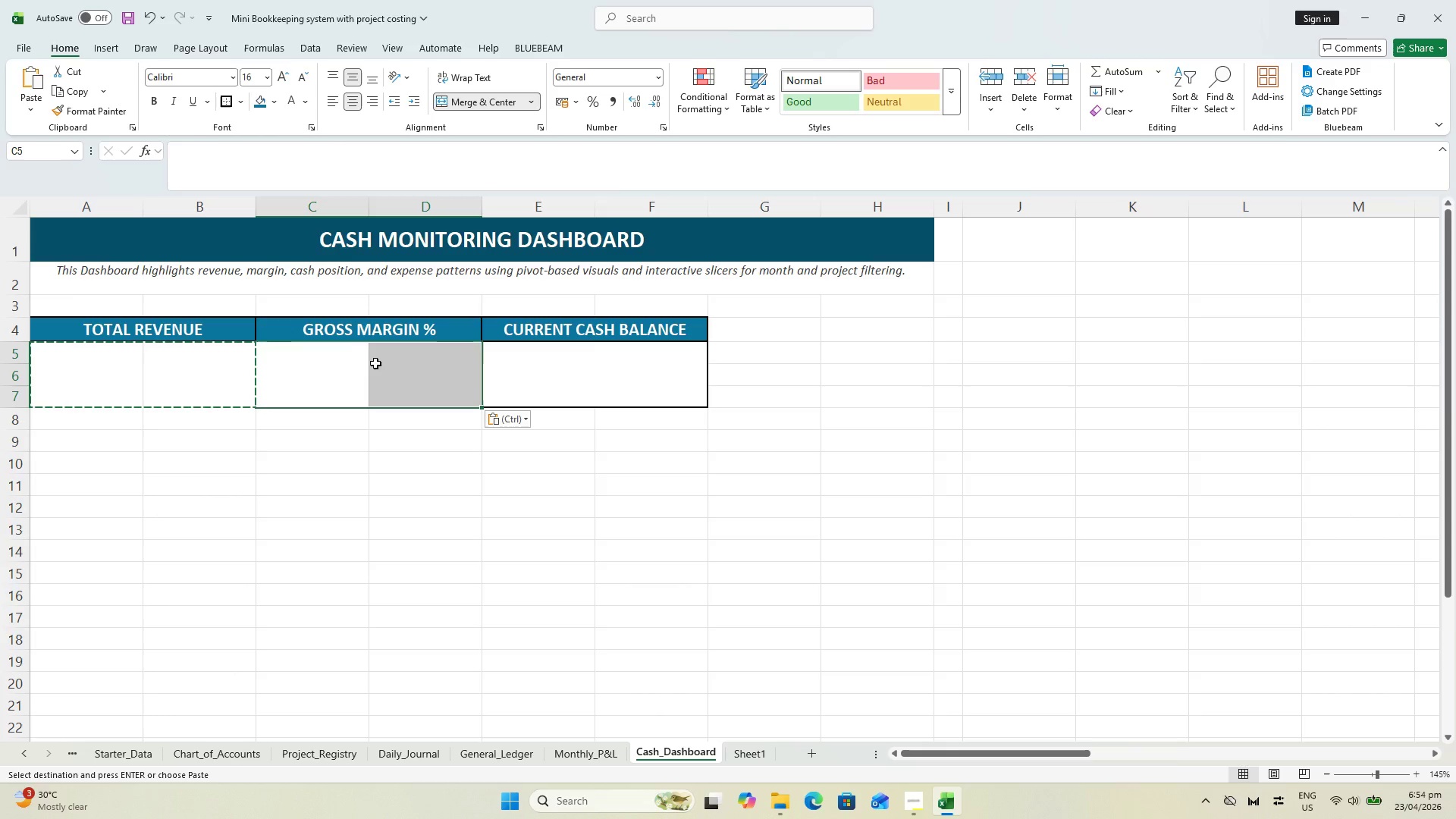 
left_click([548, 362])
 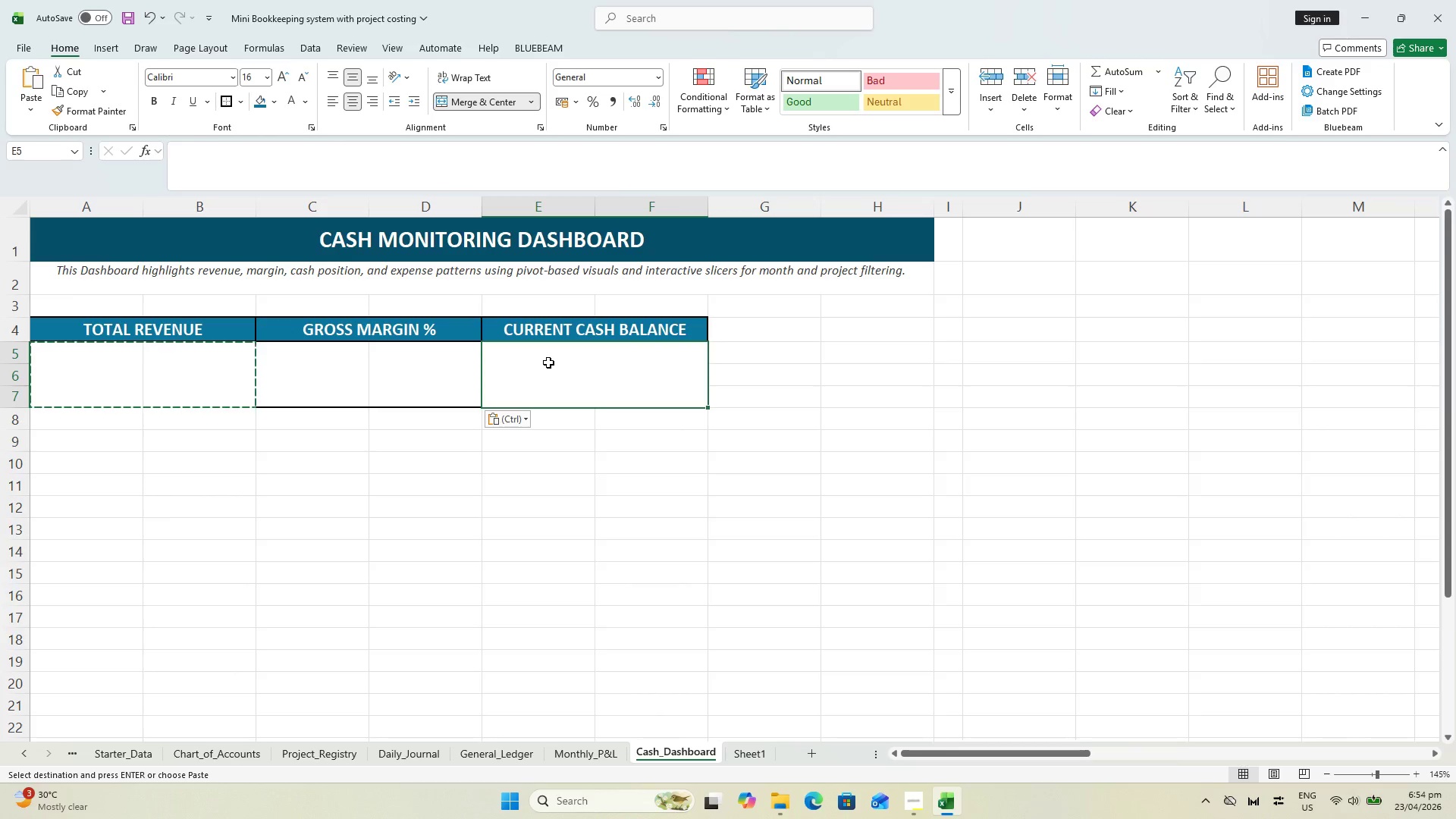 
key(Control+V)
 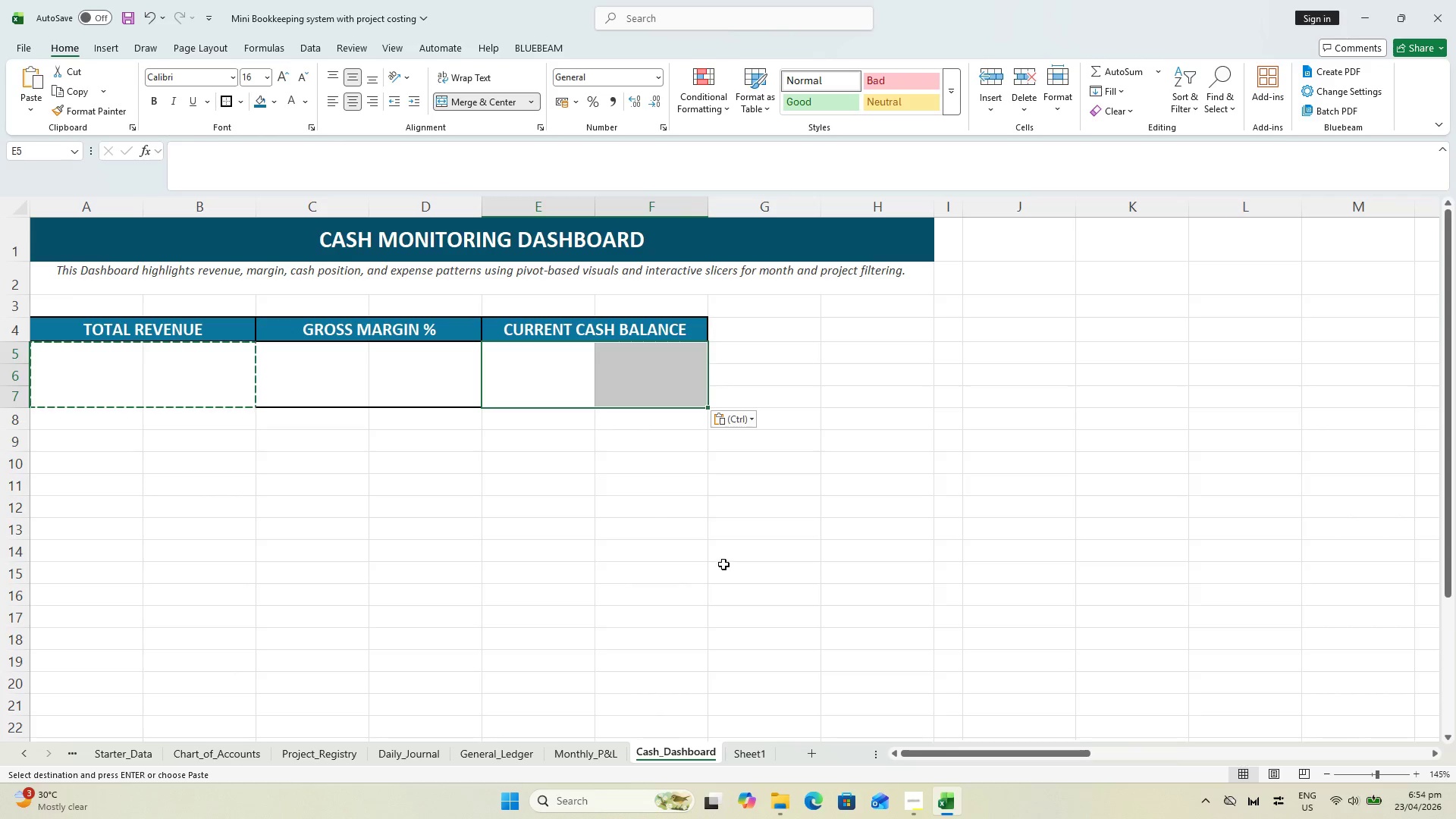 
left_click_drag(start_coordinate=[723, 565], to_coordinate=[724, 561])
 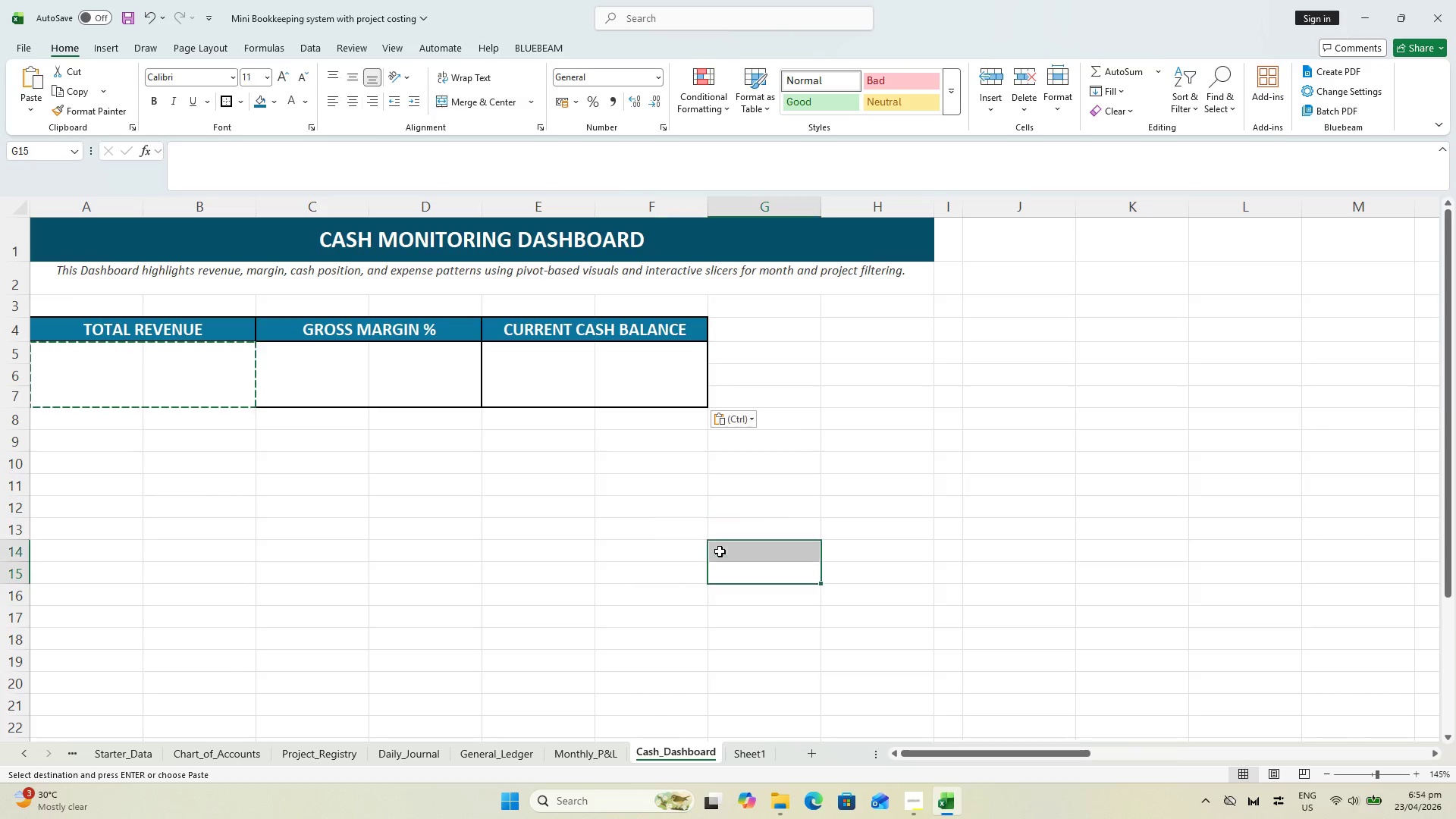 
key(Control+S)
 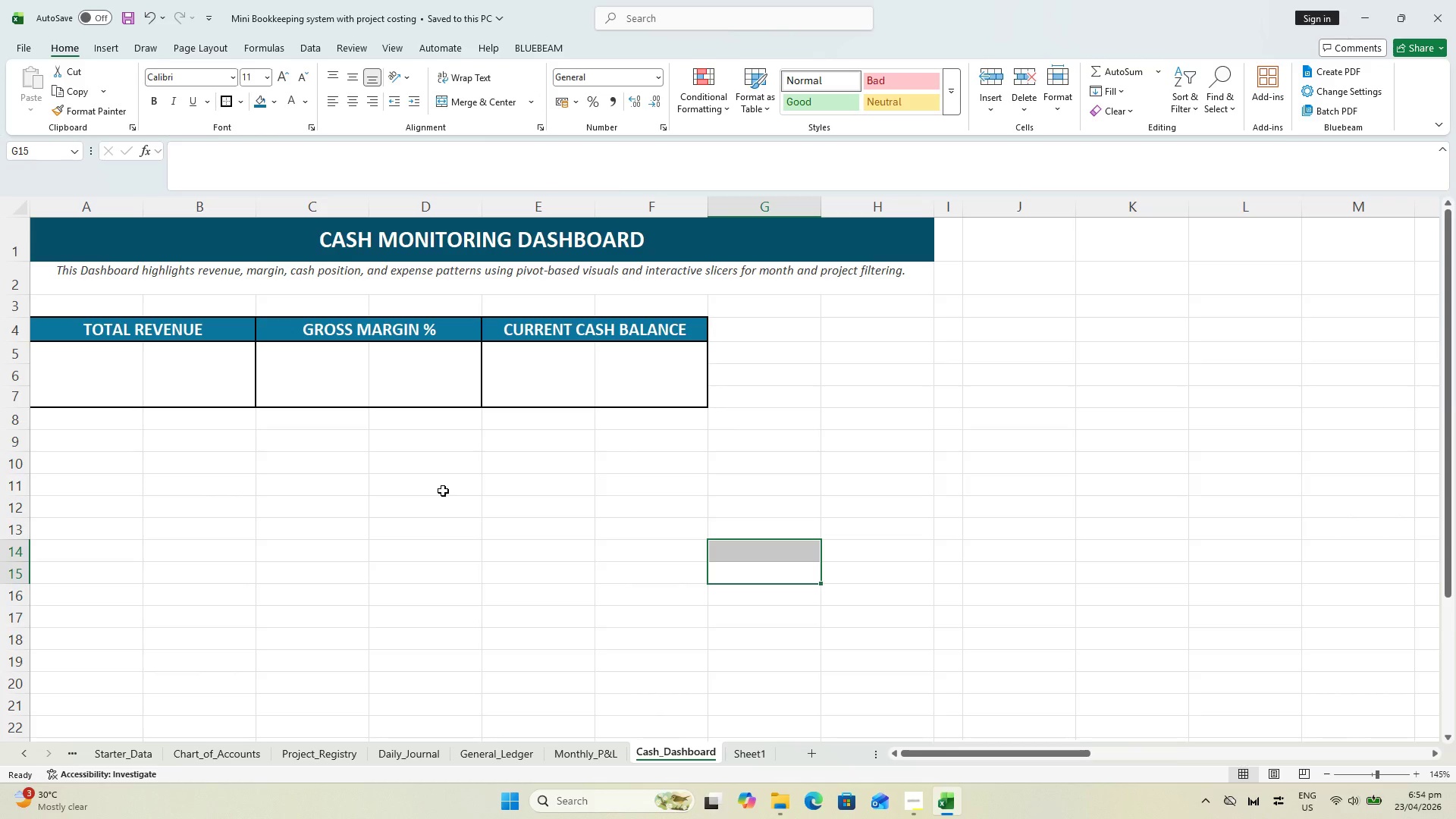 
left_click([100, 385])
 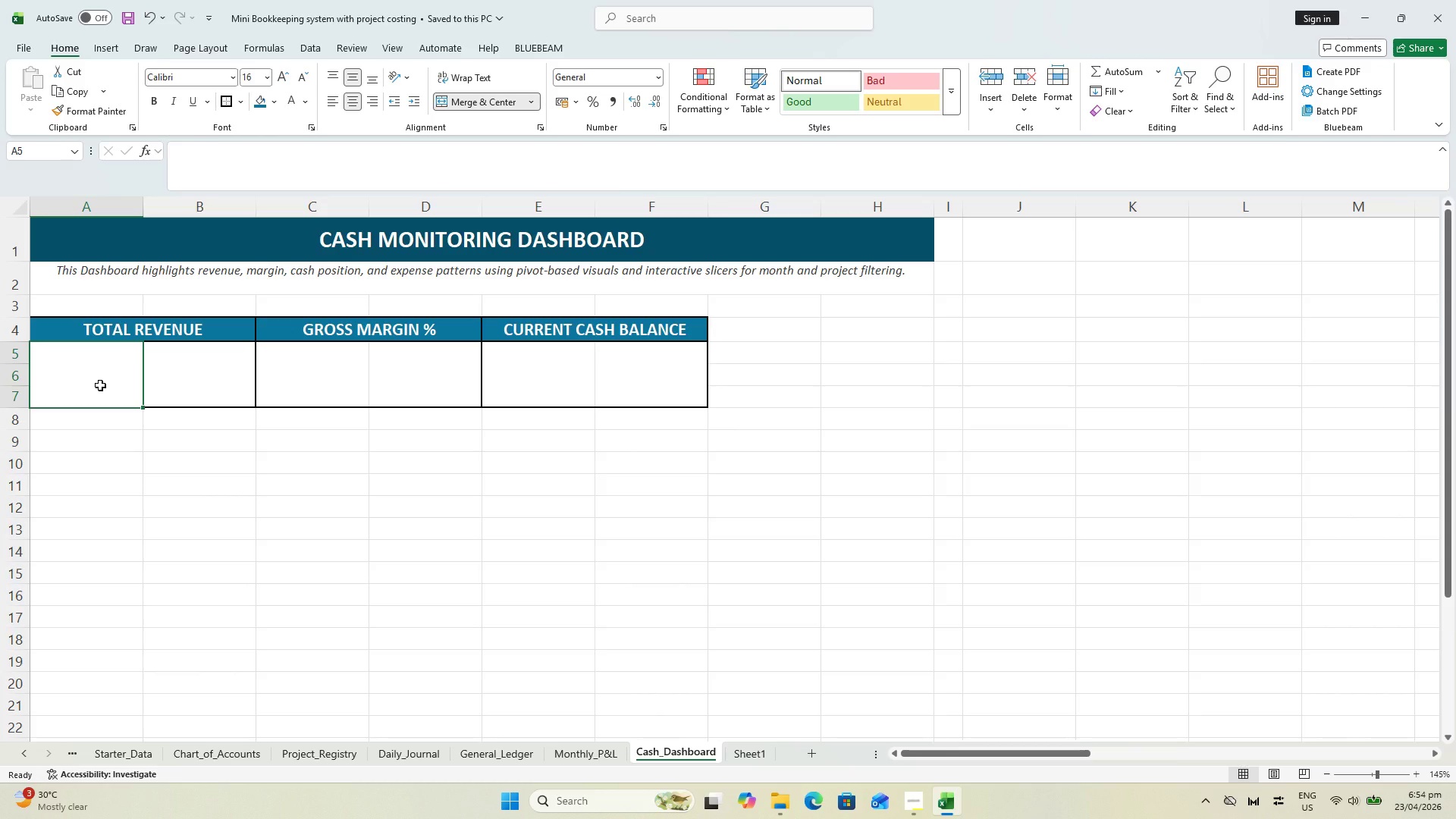 
key(Equal)
 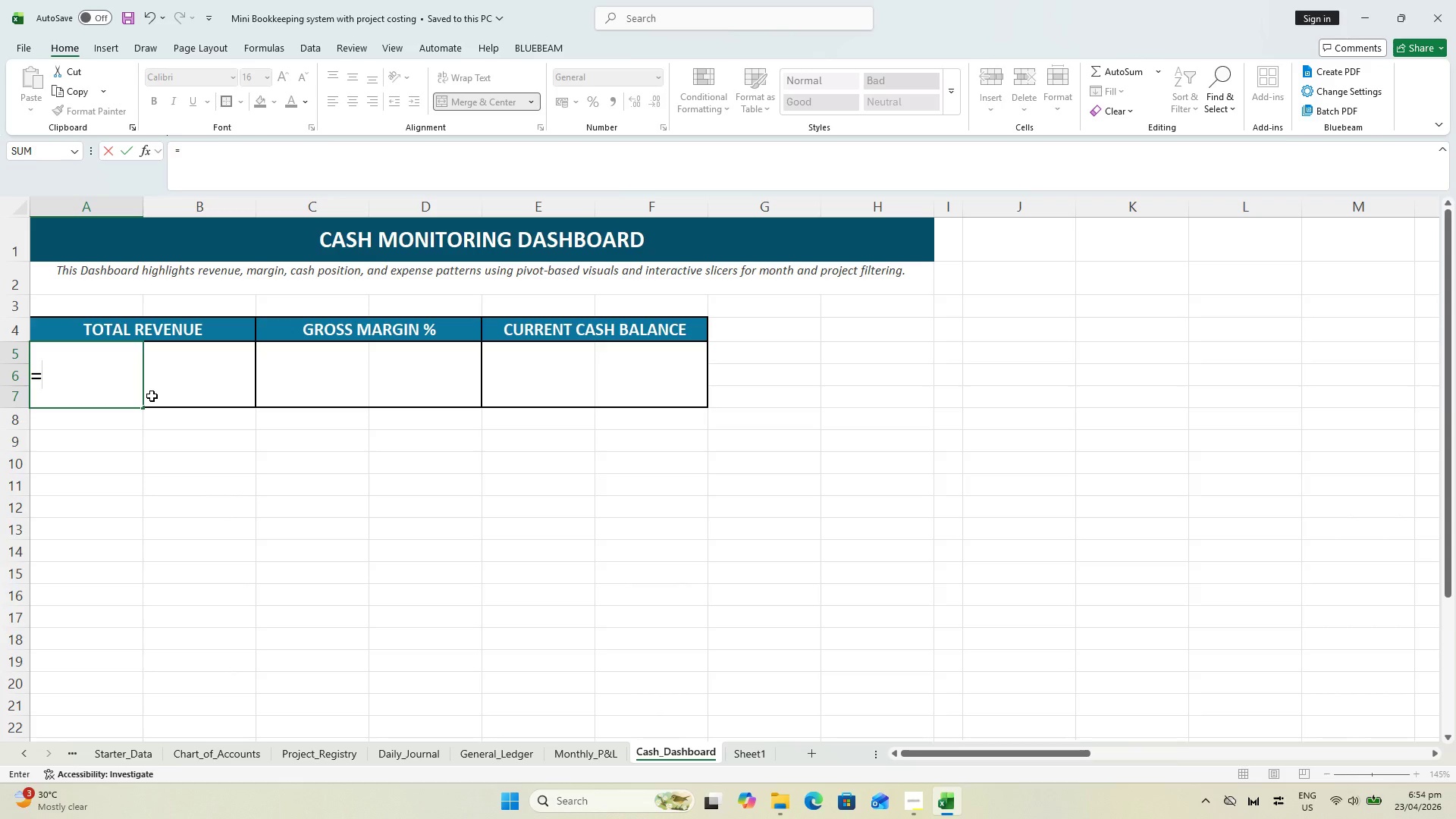 
type(SUMIFS()
 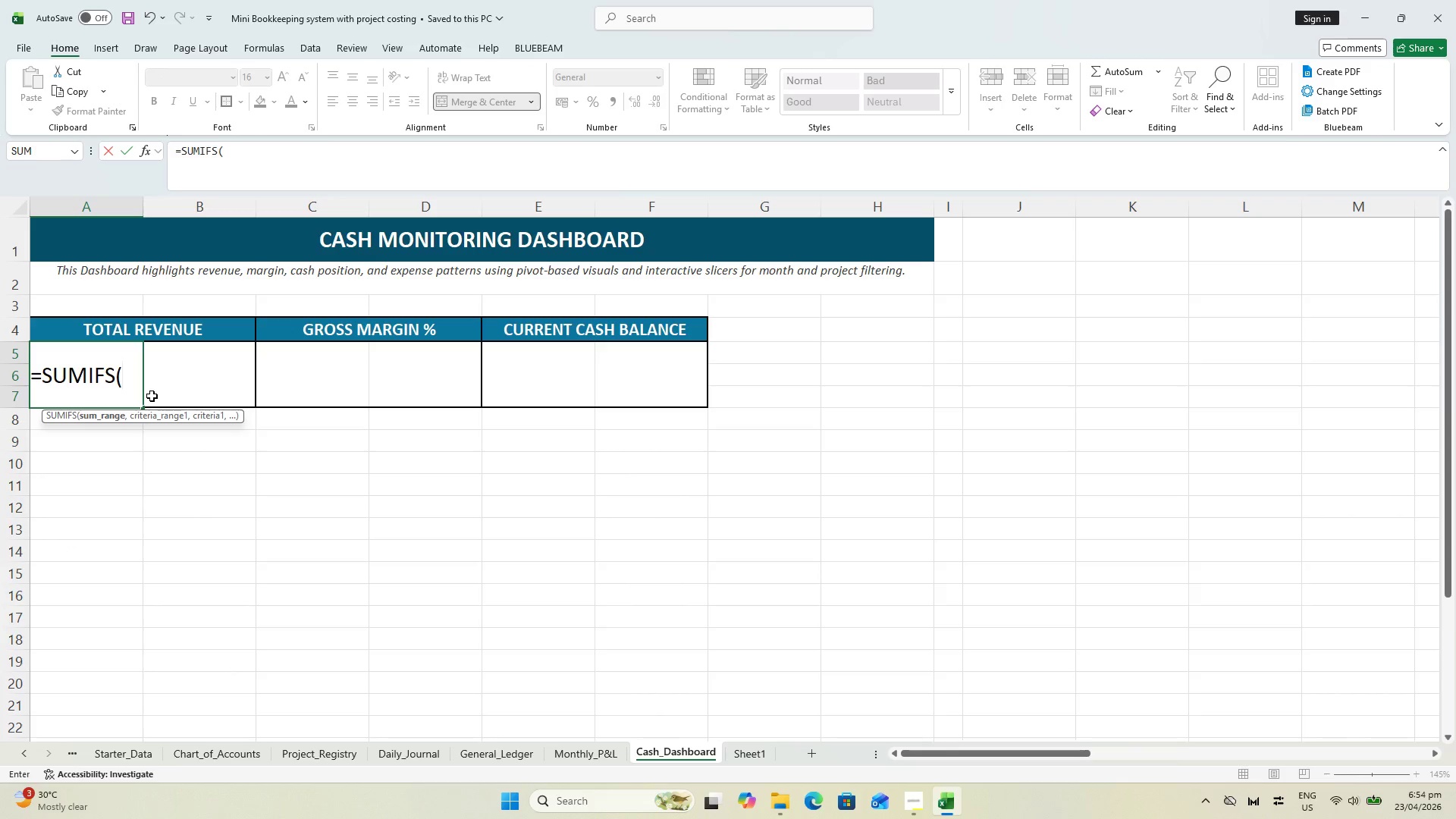 
left_click([501, 761])
 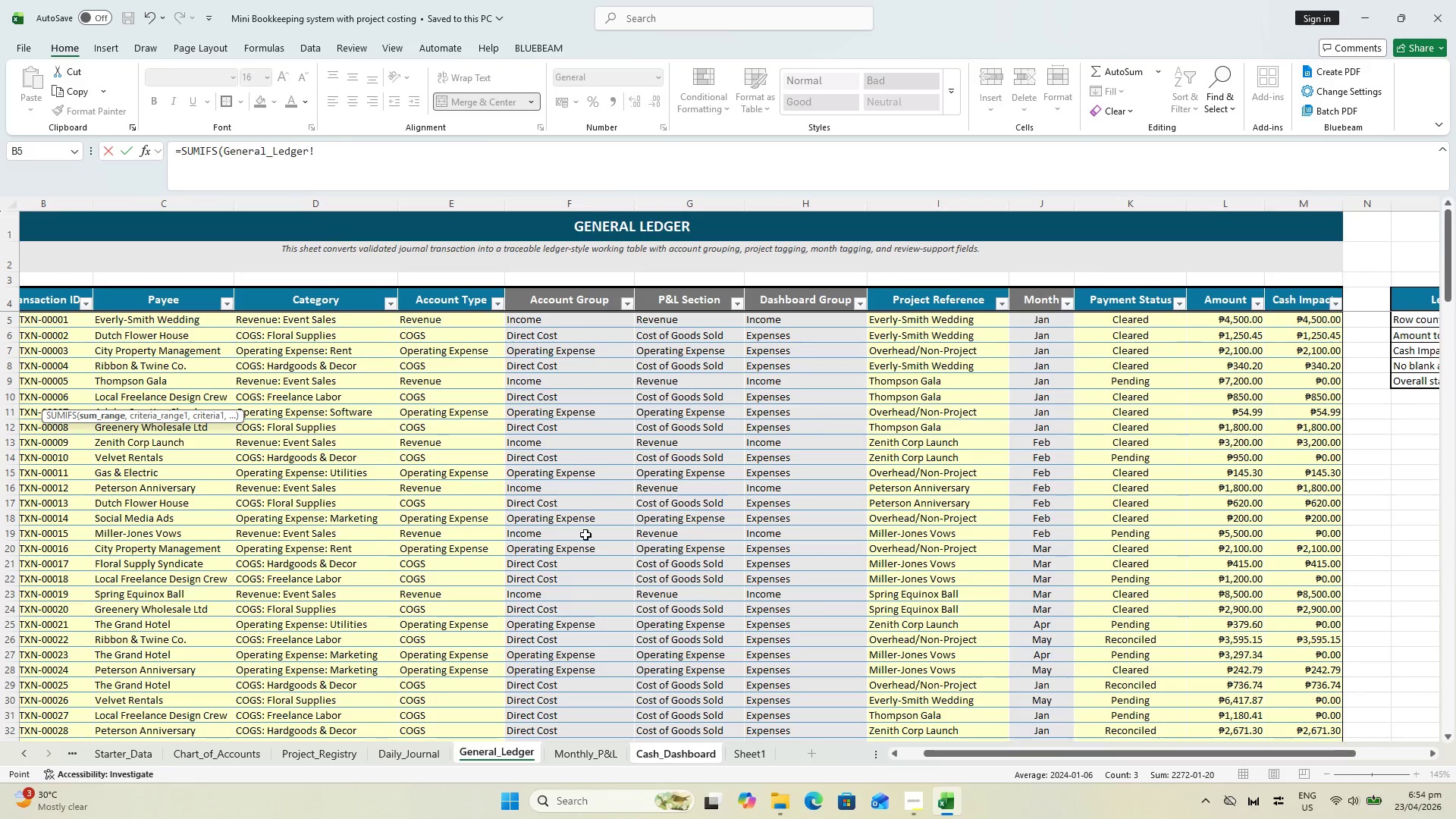 
key(CapsLock)
 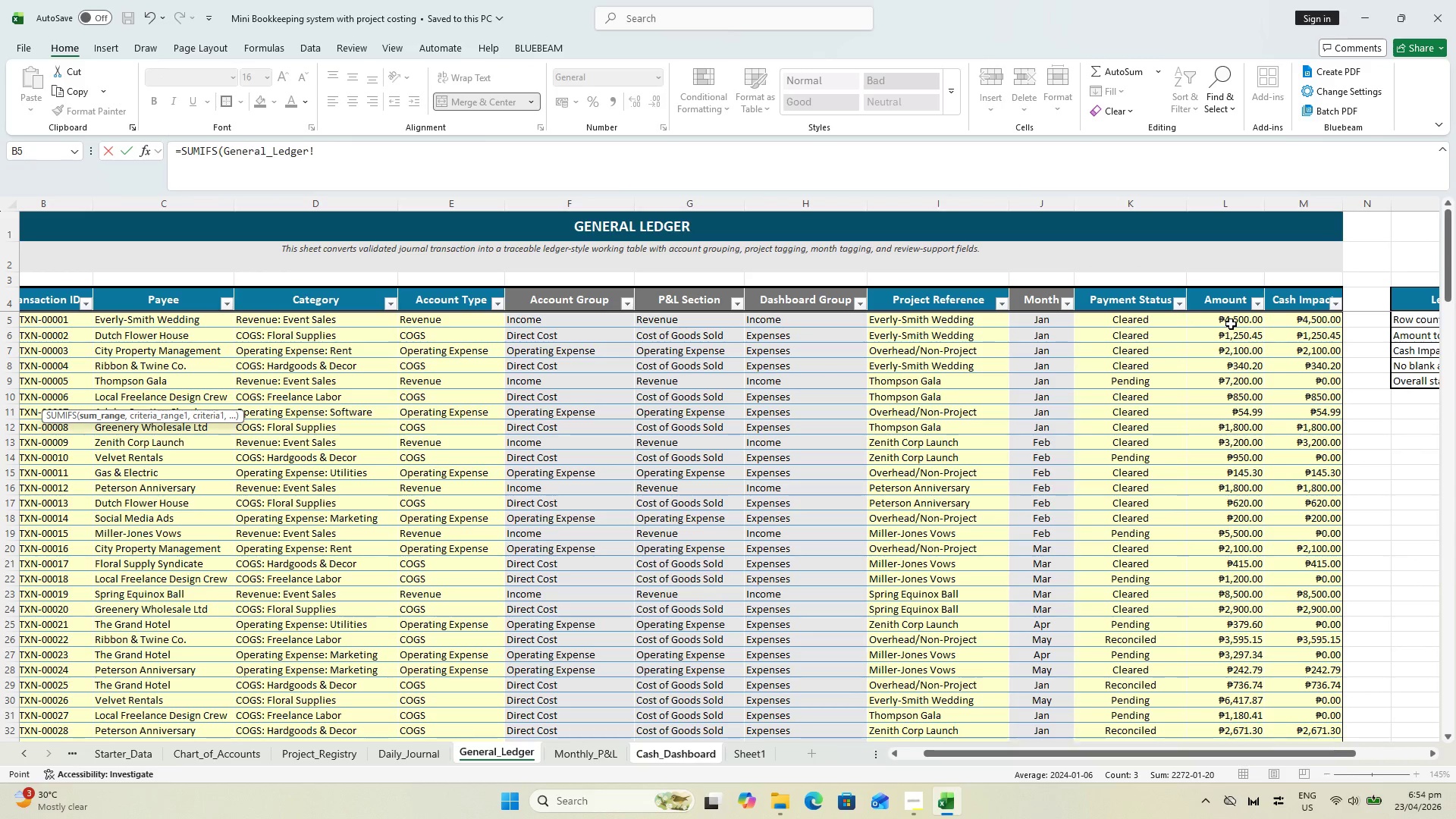 
left_click([1232, 322])
 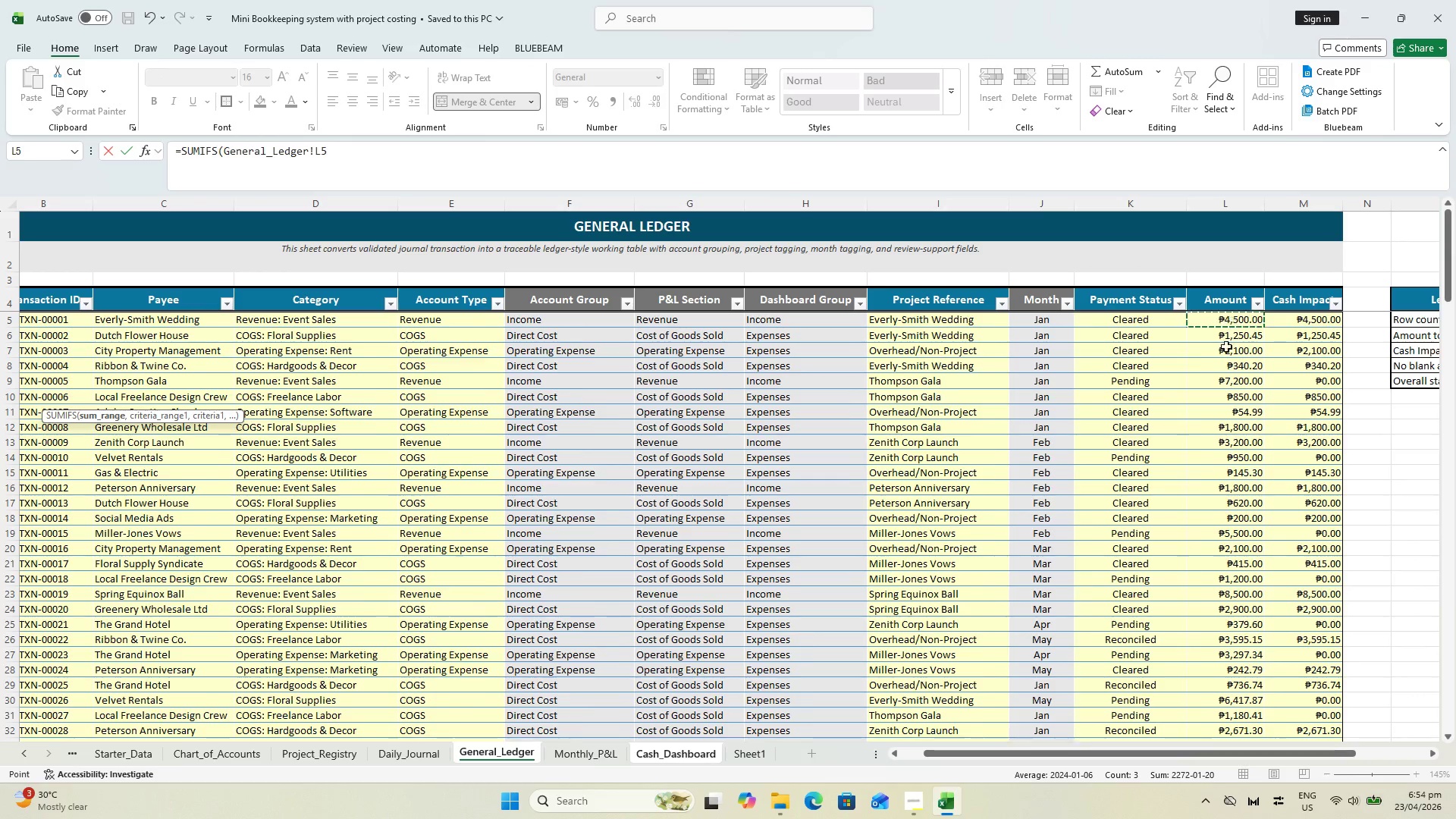 
scroll: coordinate [1232, 325], scroll_direction: up, amount: 3.0
 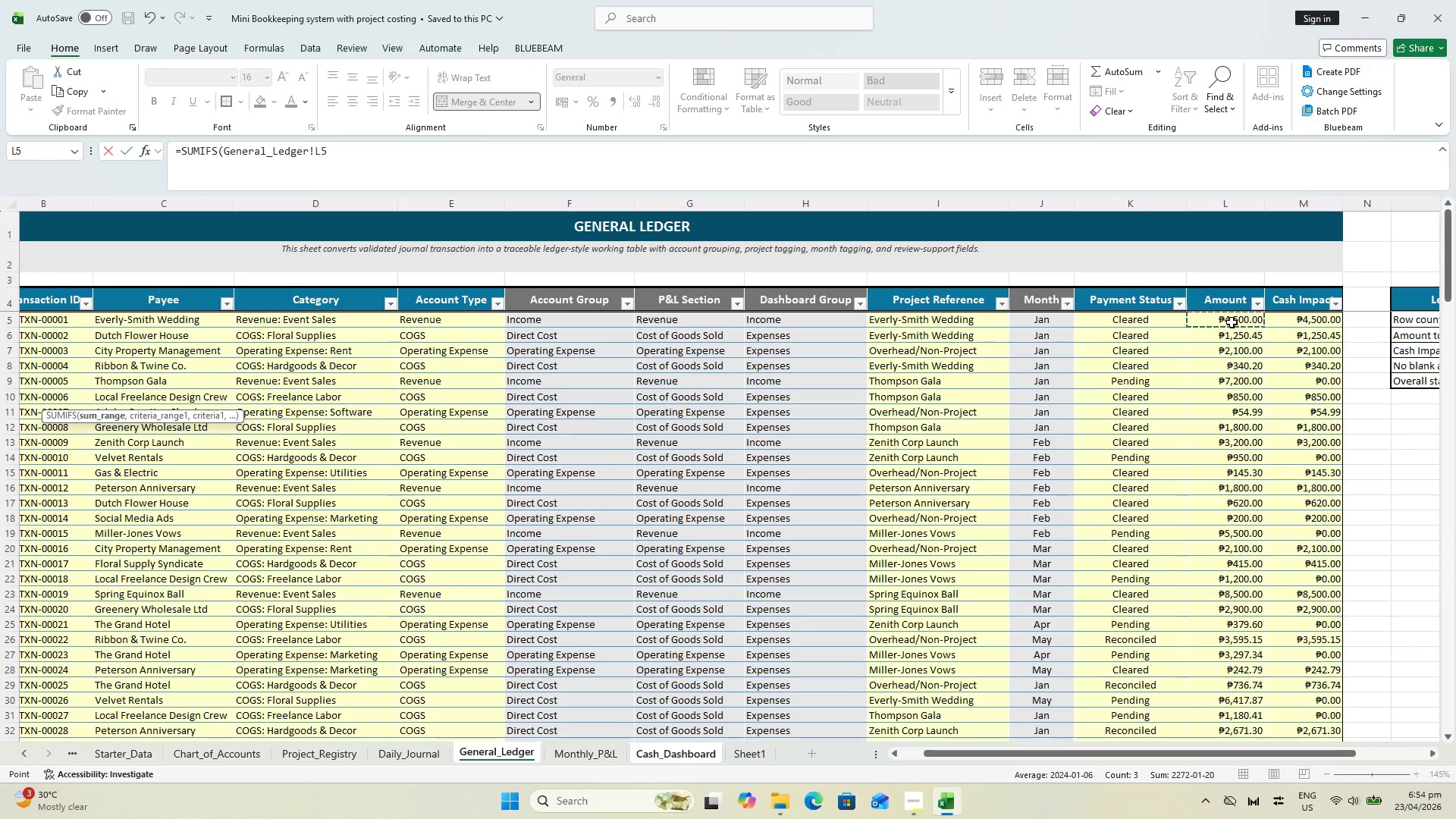 
scroll: coordinate [1216, 404], scroll_direction: down, amount: 45.0
 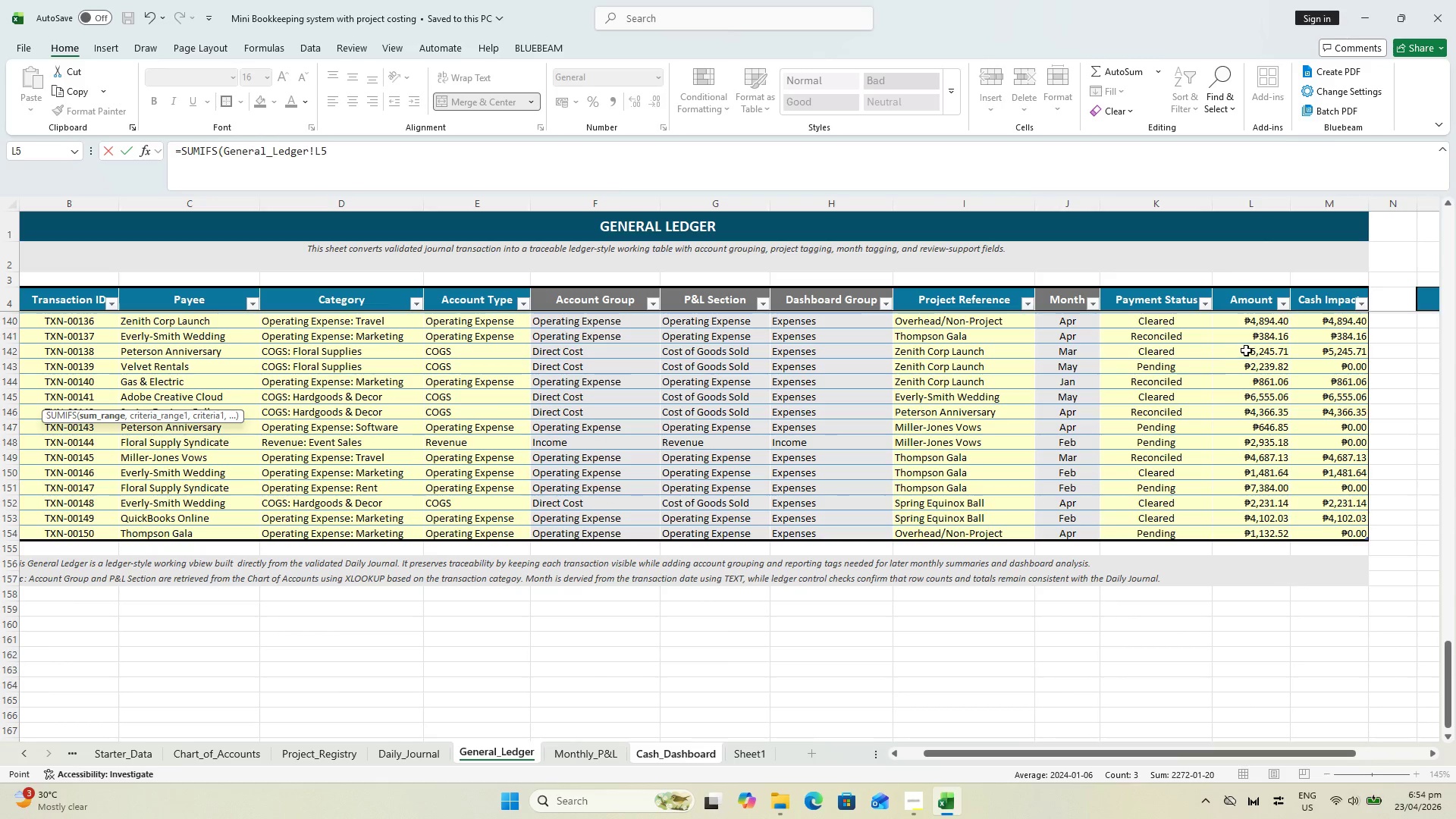 
hold_key(key=ShiftLeft, duration=1.25)
 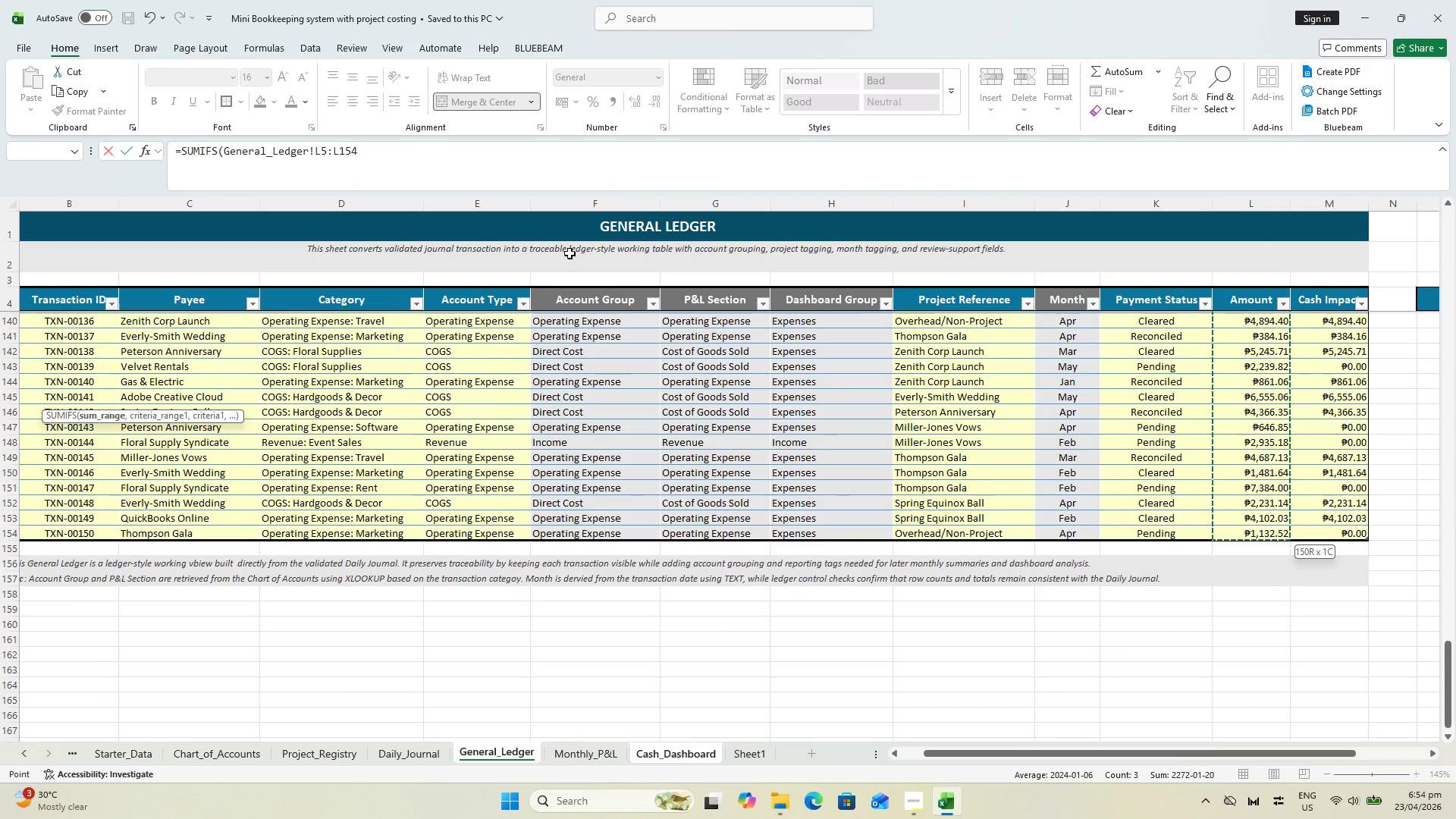 
scroll: coordinate [1239, 435], scroll_direction: up, amount: 54.0
 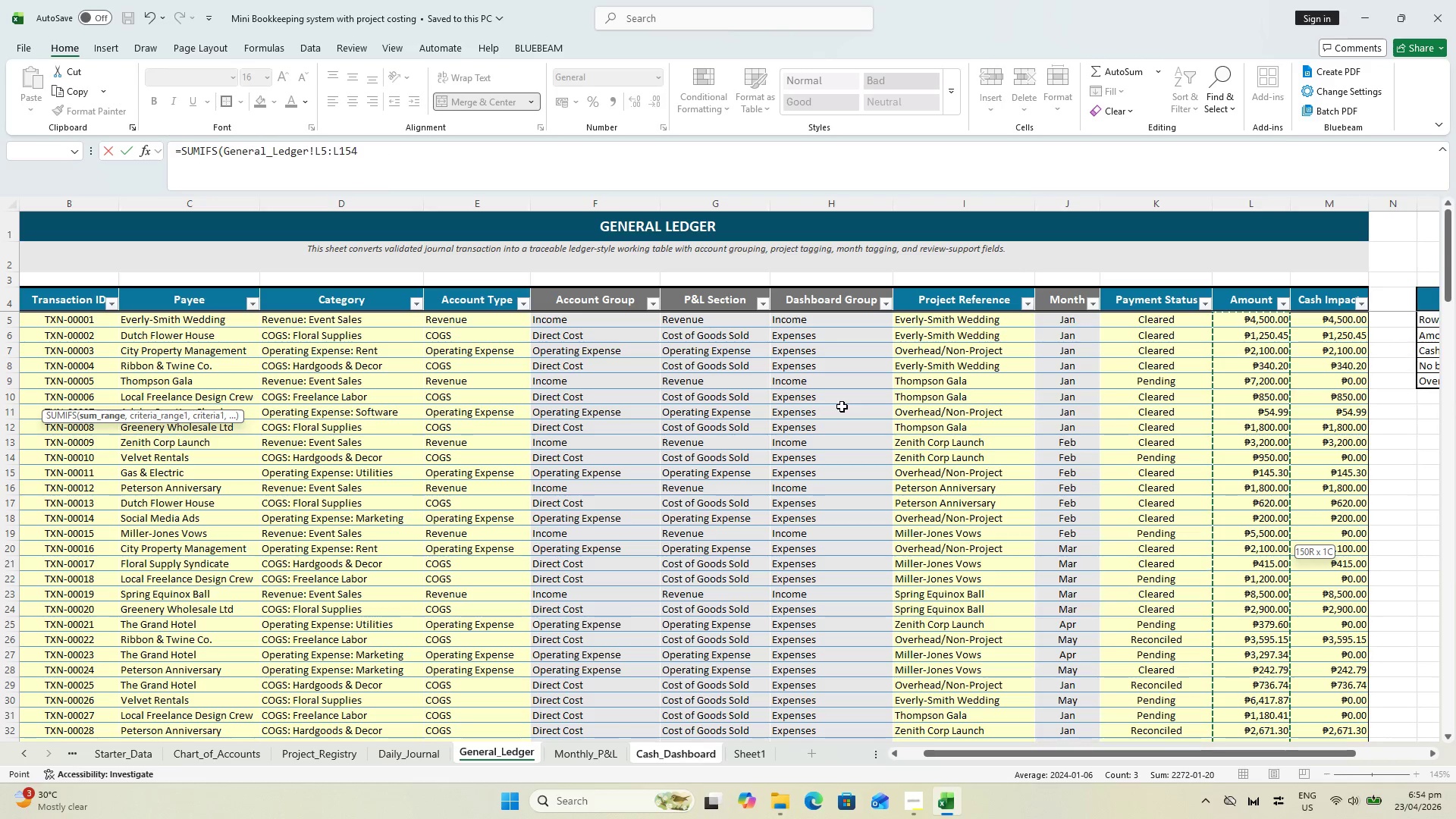 
wait(16.31)
 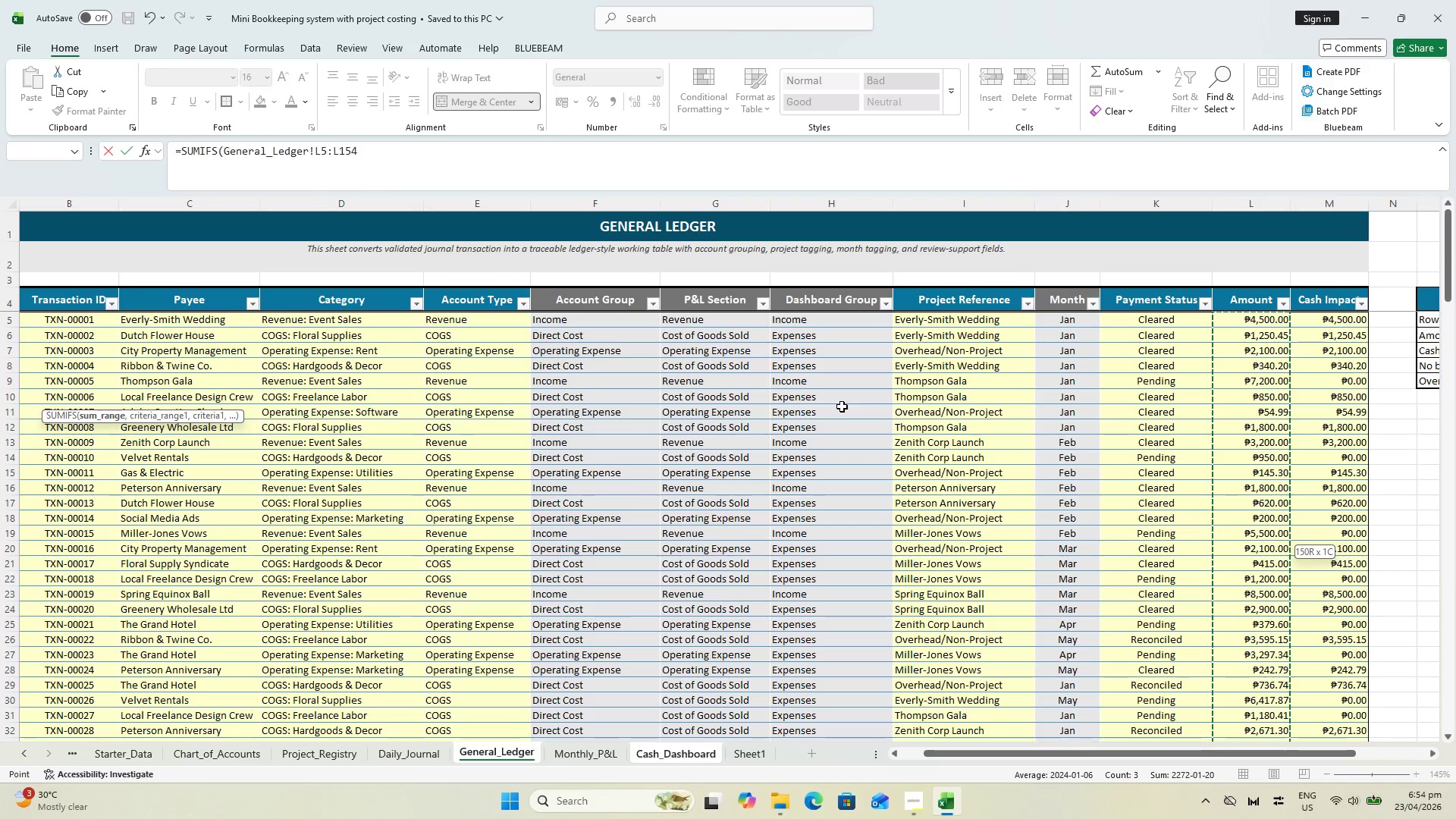 
left_click([513, 140])
 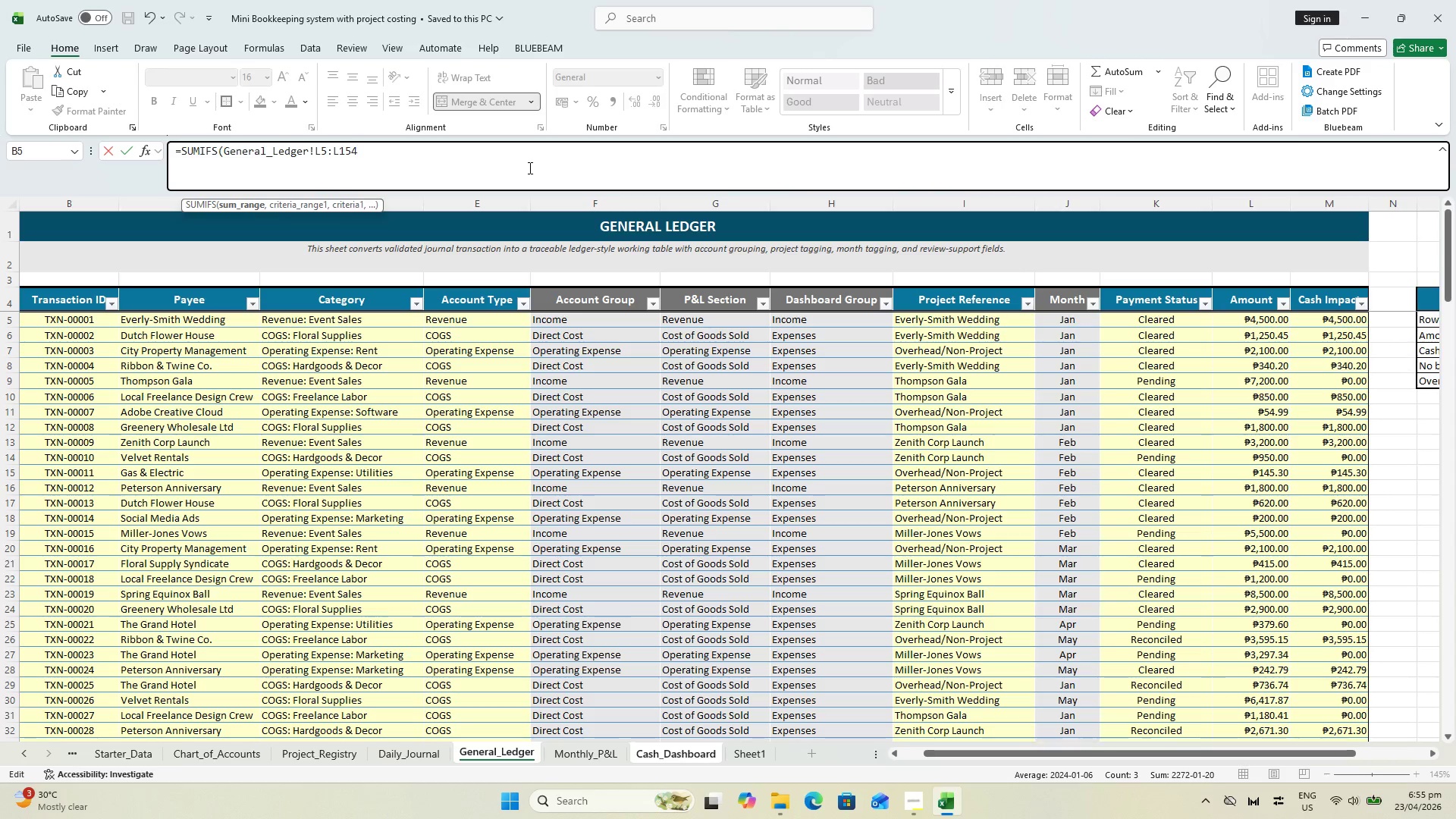 
key(Comma)
 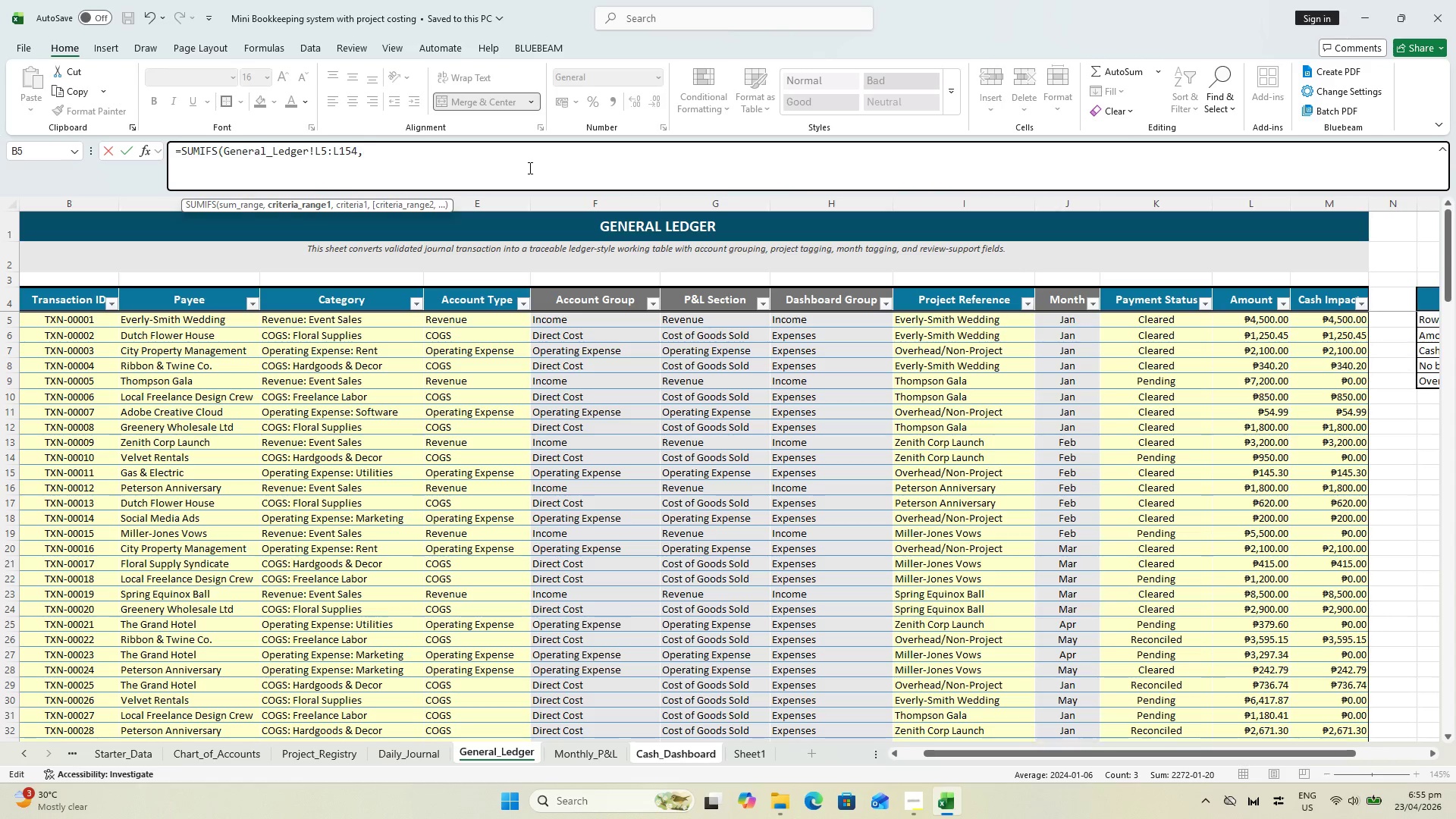 
key(Space)
 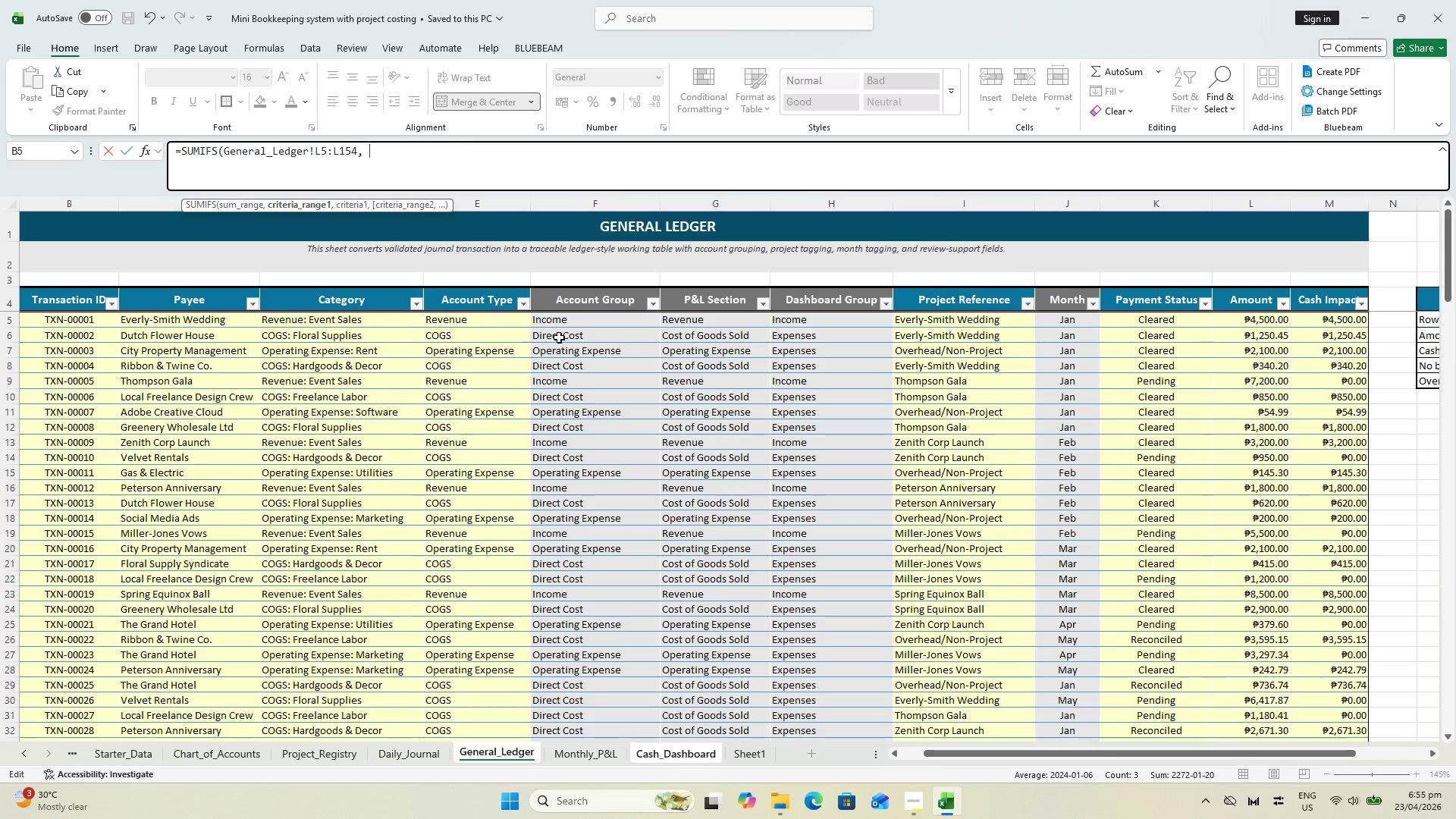 
left_click([708, 325])
 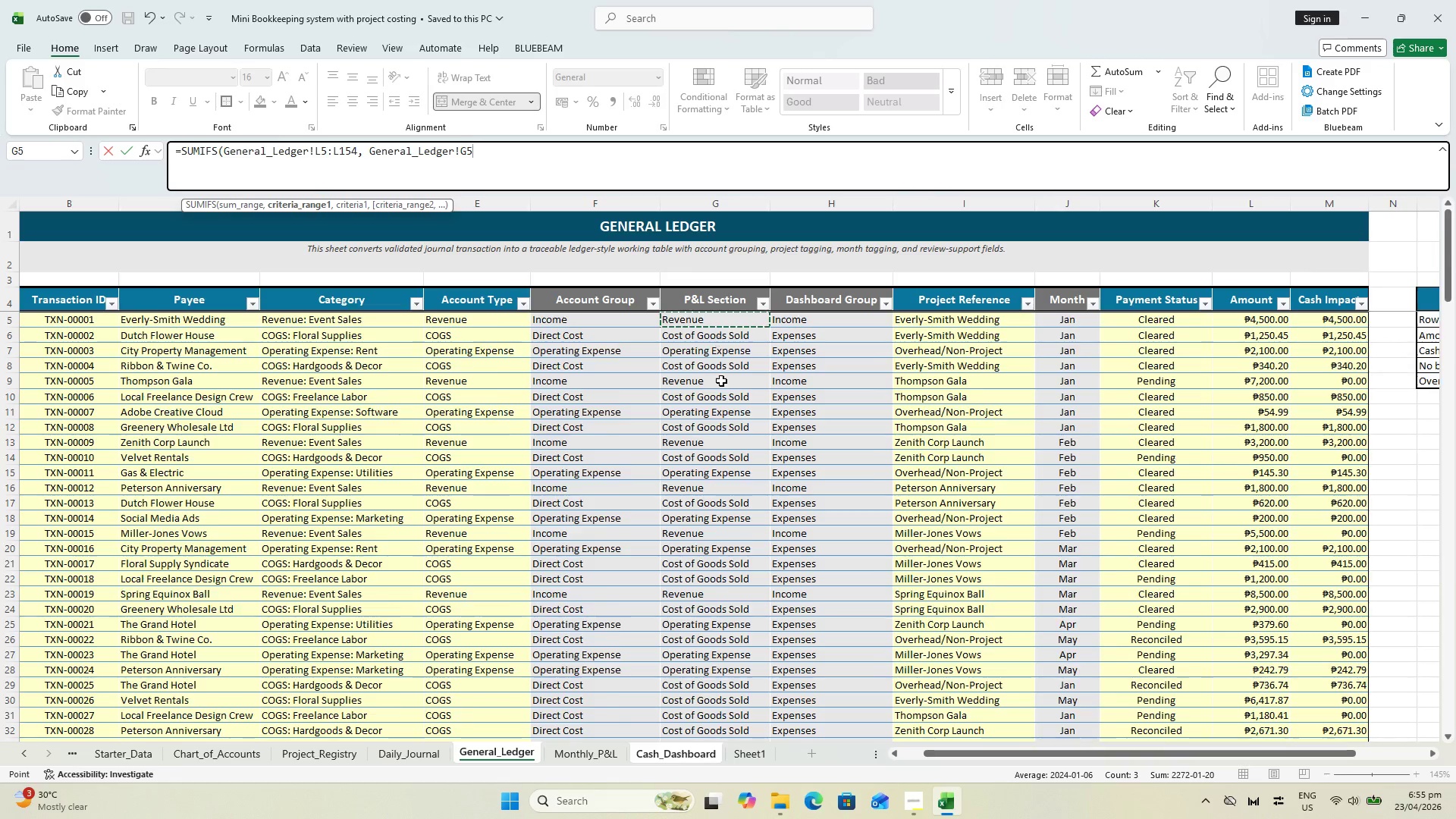 
scroll: coordinate [708, 325], scroll_direction: up, amount: 3.0
 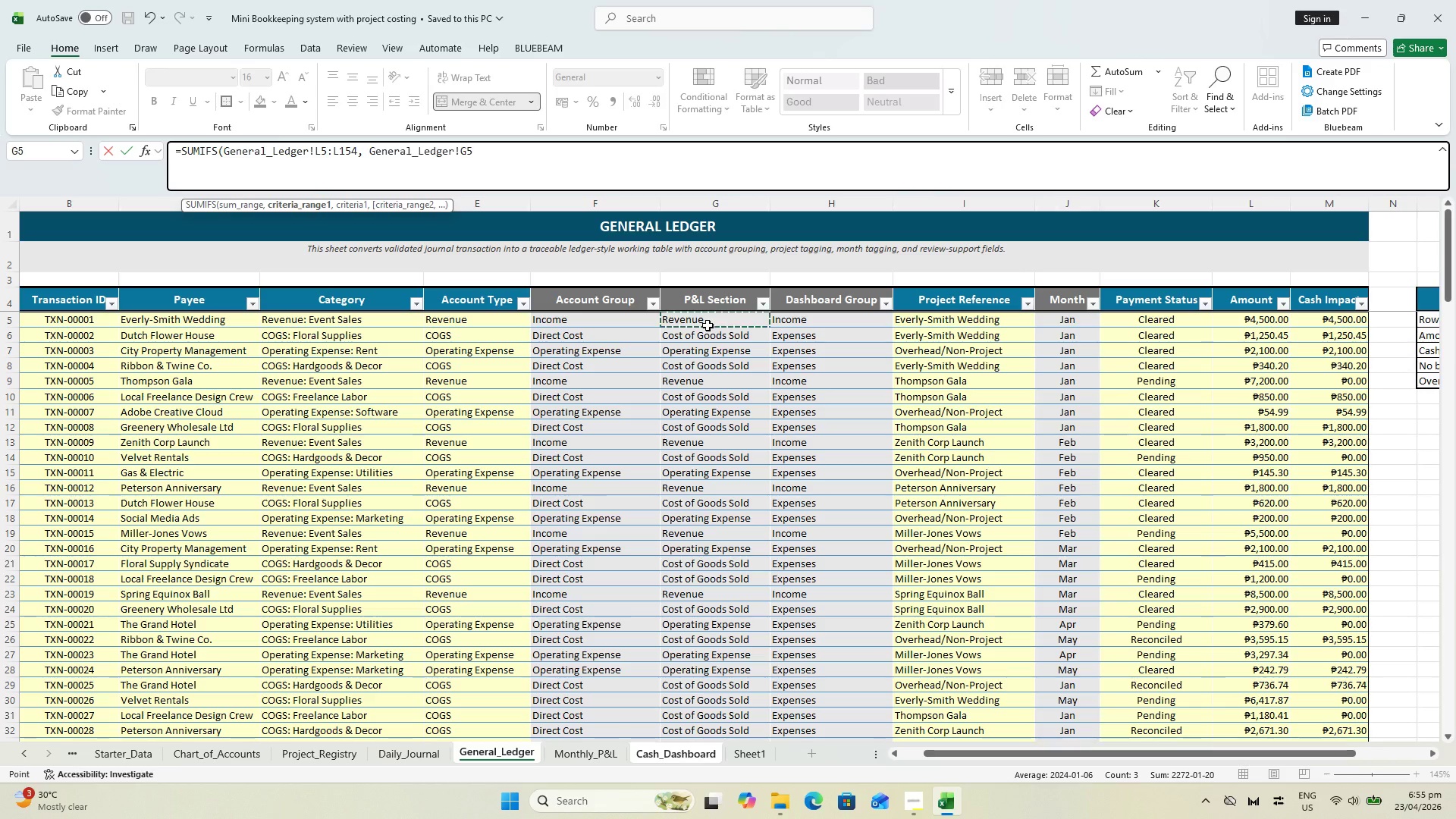 
scroll: coordinate [715, 411], scroll_direction: down, amount: 46.0
 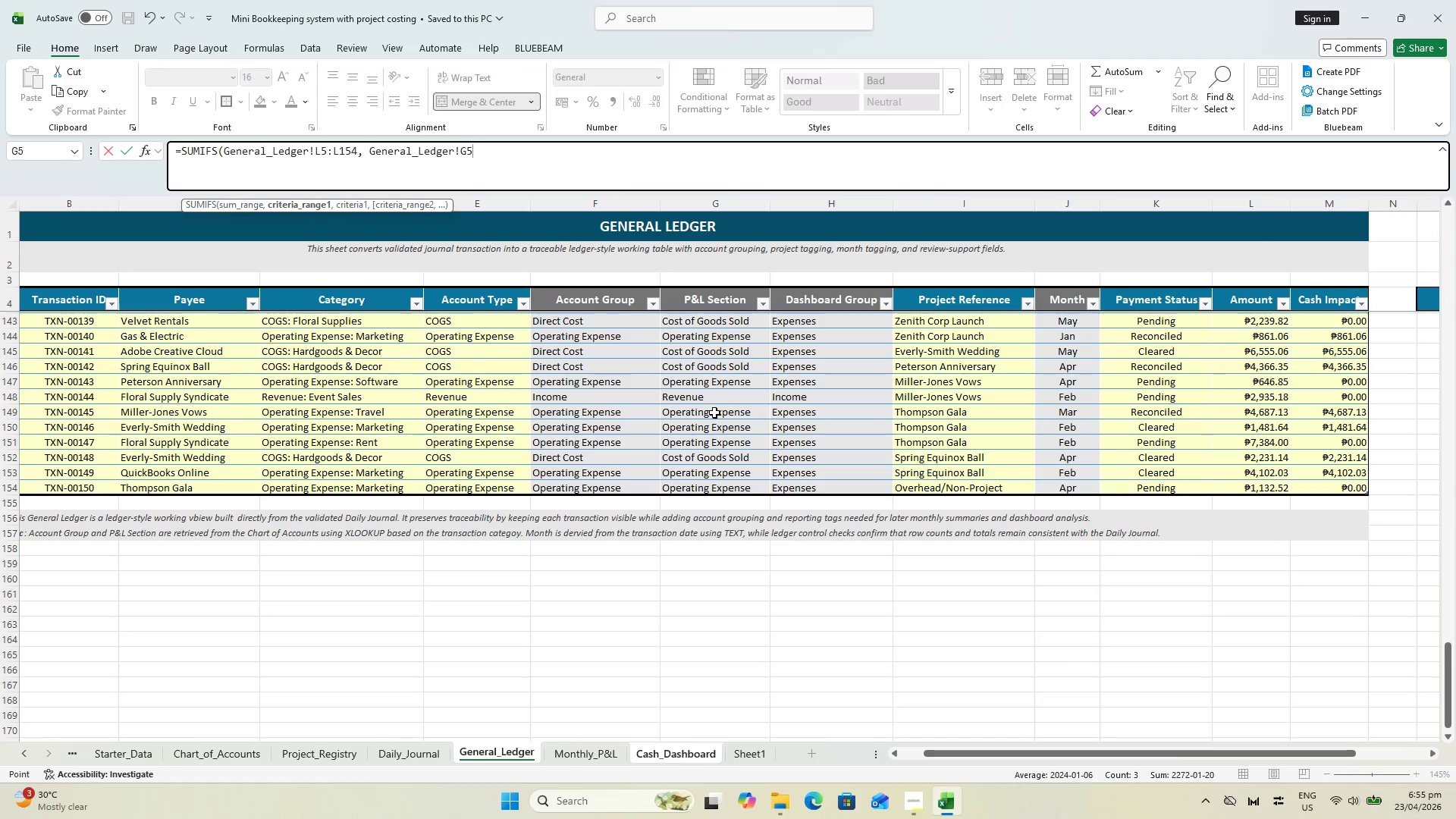 
hold_key(key=ShiftLeft, duration=0.95)
left_click([714, 485])
 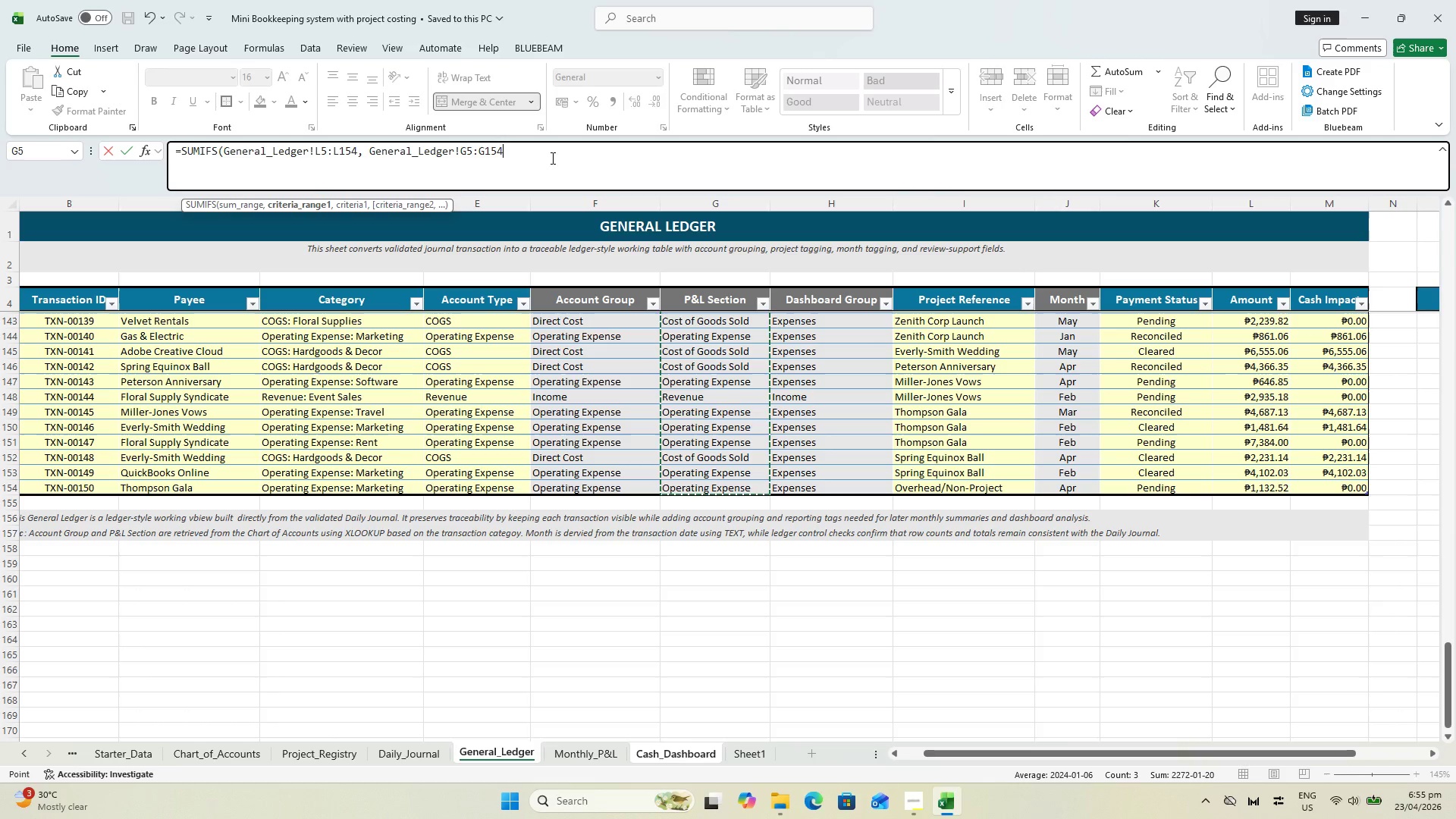 
wait(12.62)
 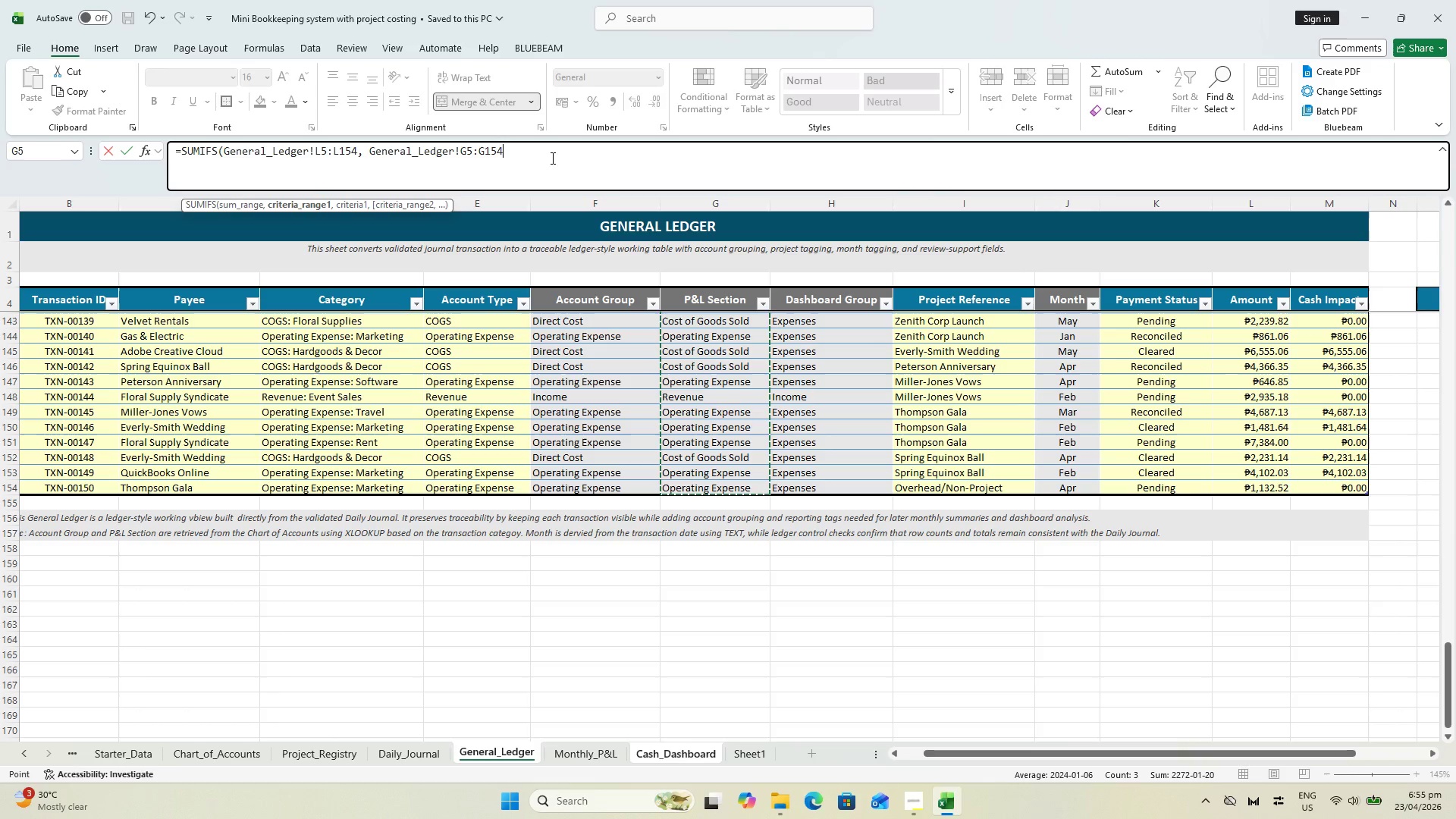 
type(, "Revene)
key(Backspace)
type(ue)
 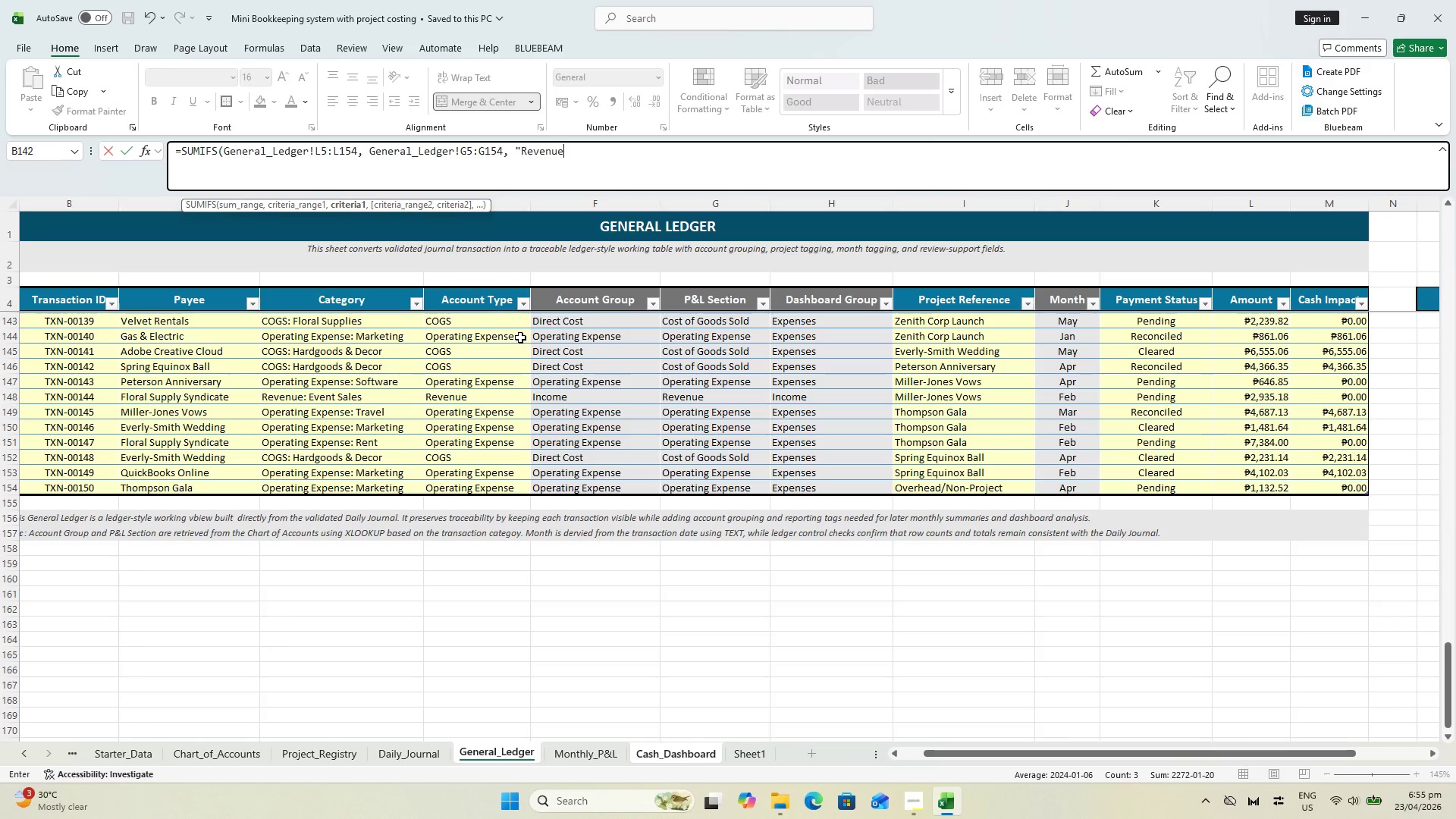 
key(Shift+Quote)
 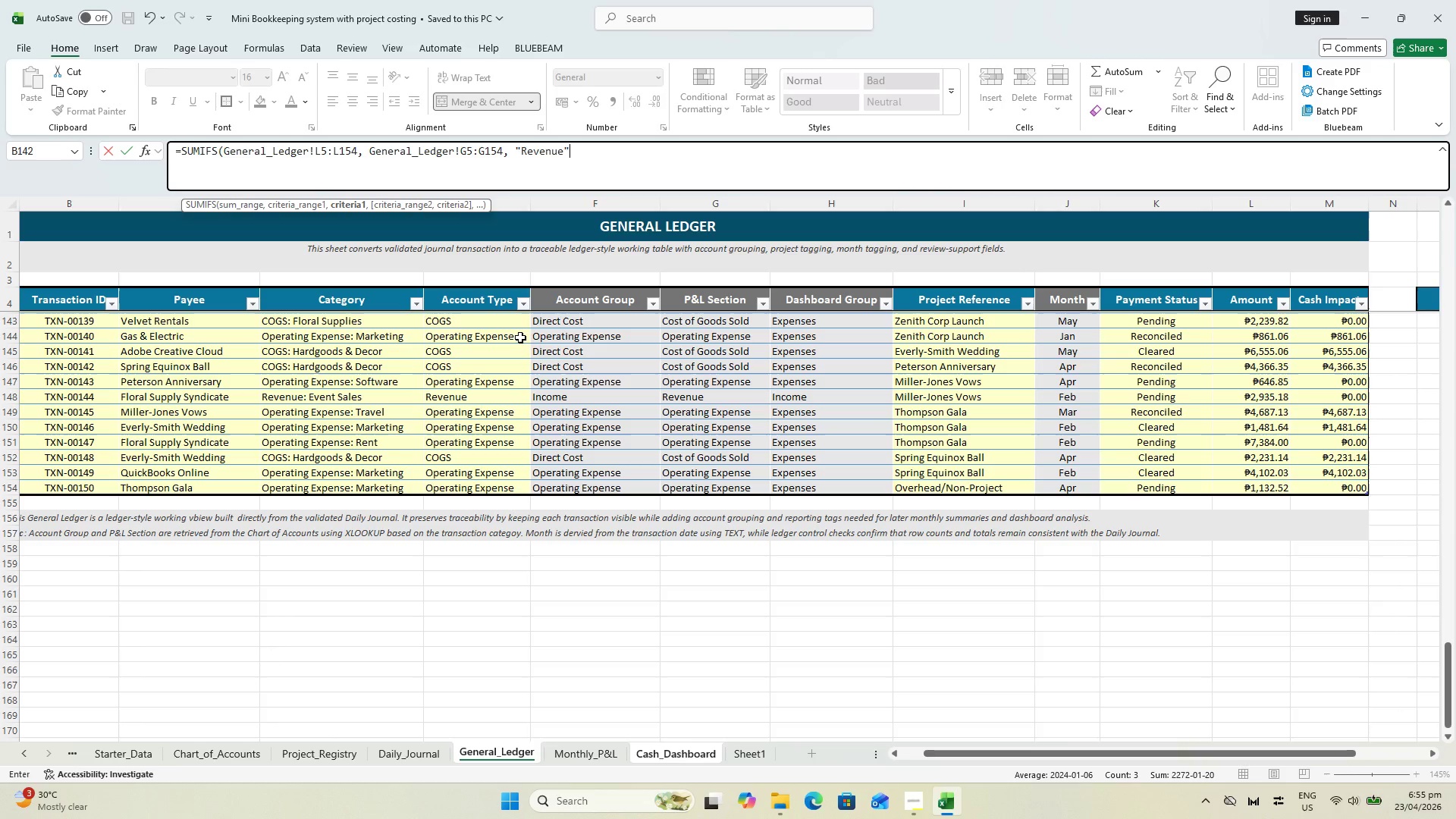 
key(Shift+0)
 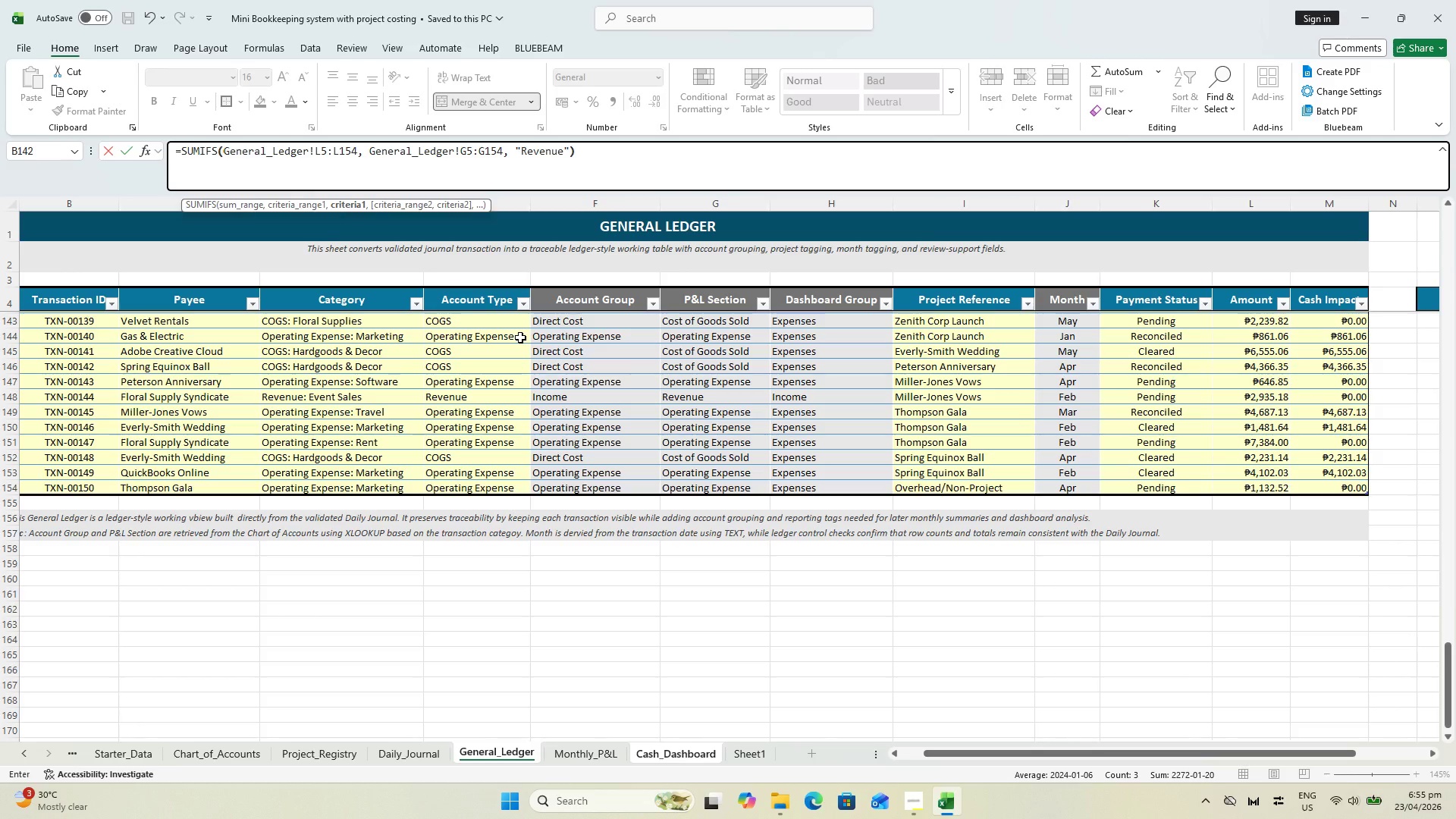 
key(Enter)
 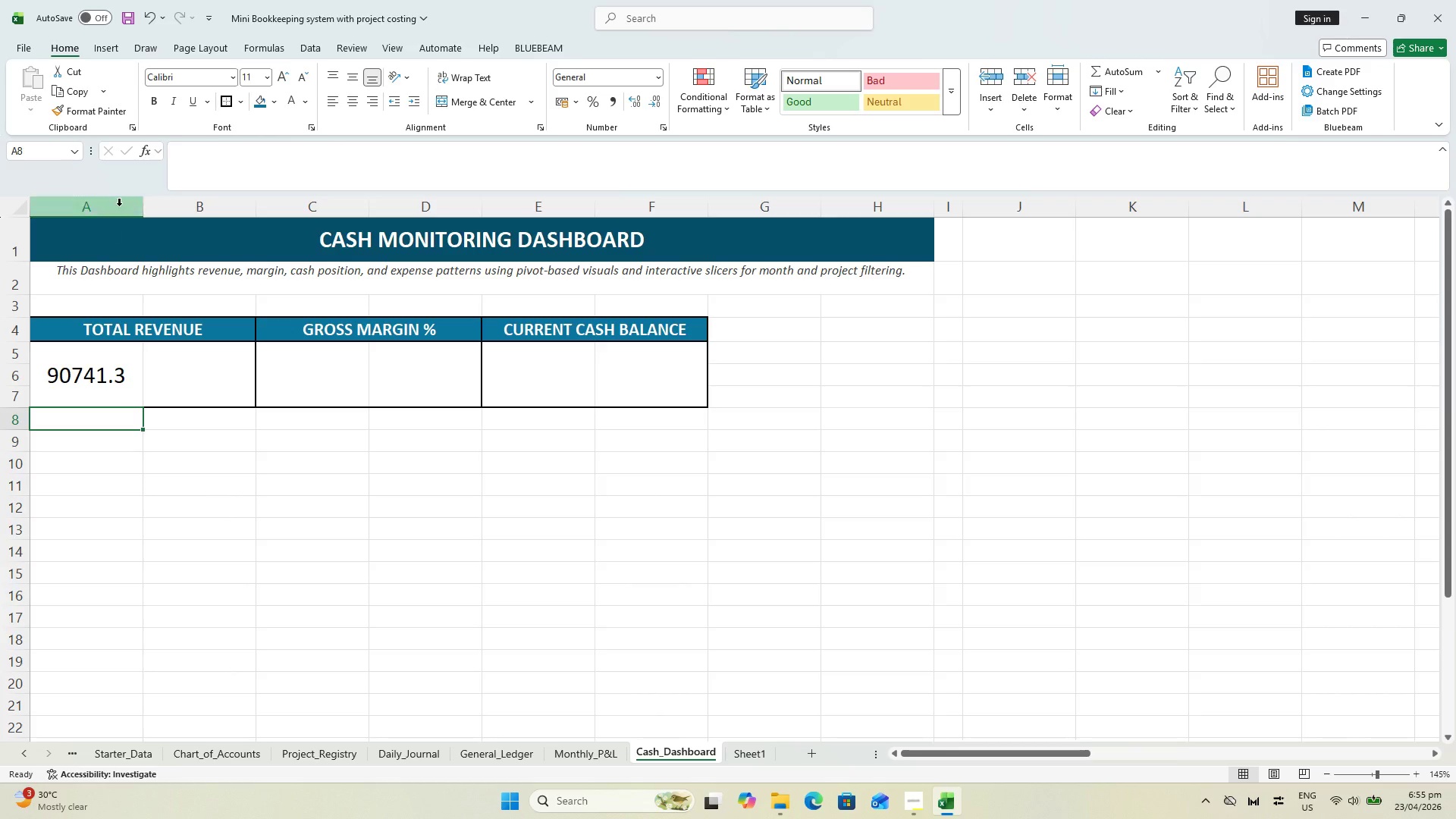 
wait(13.05)
 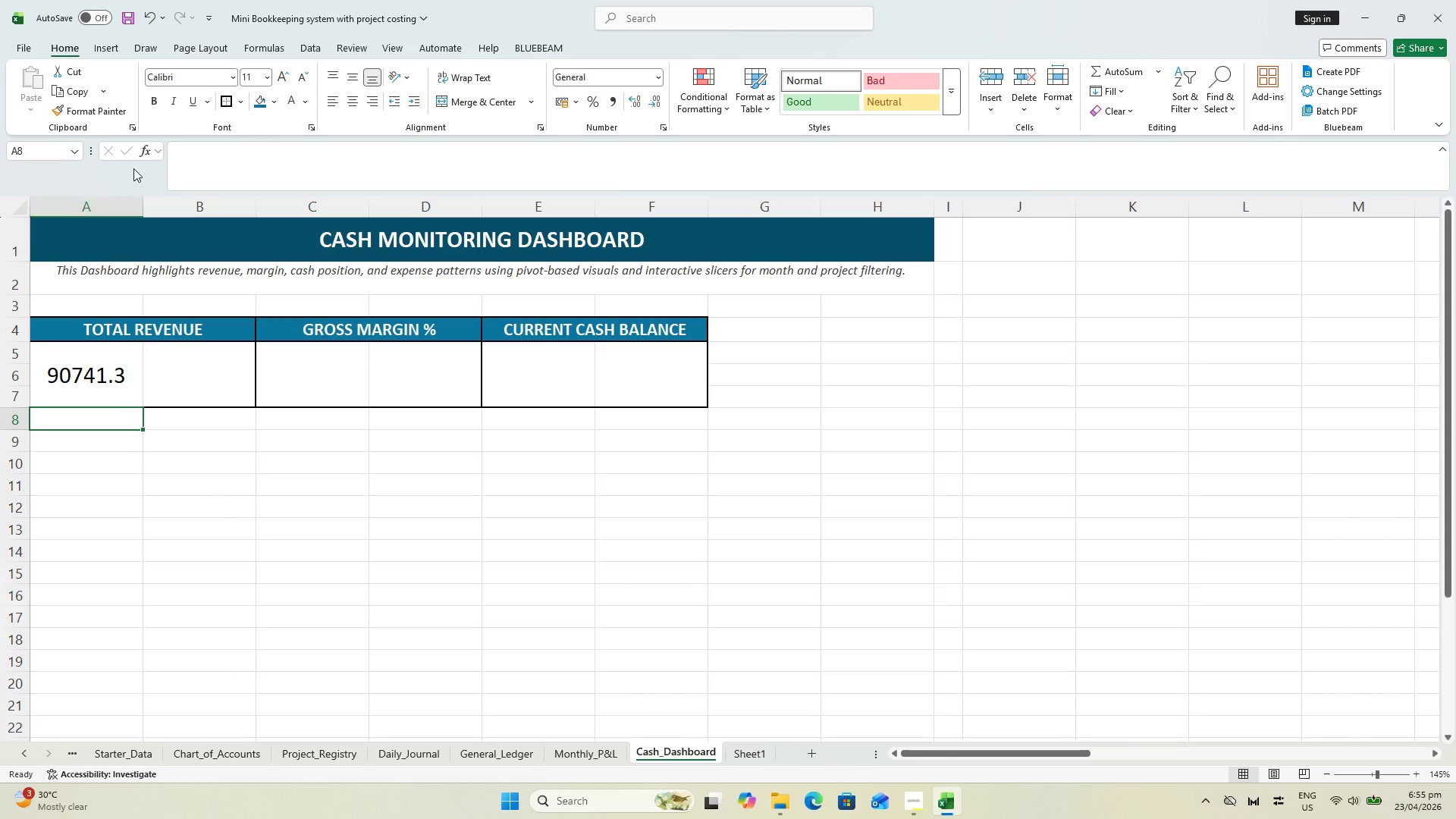 
key(Control+S)
 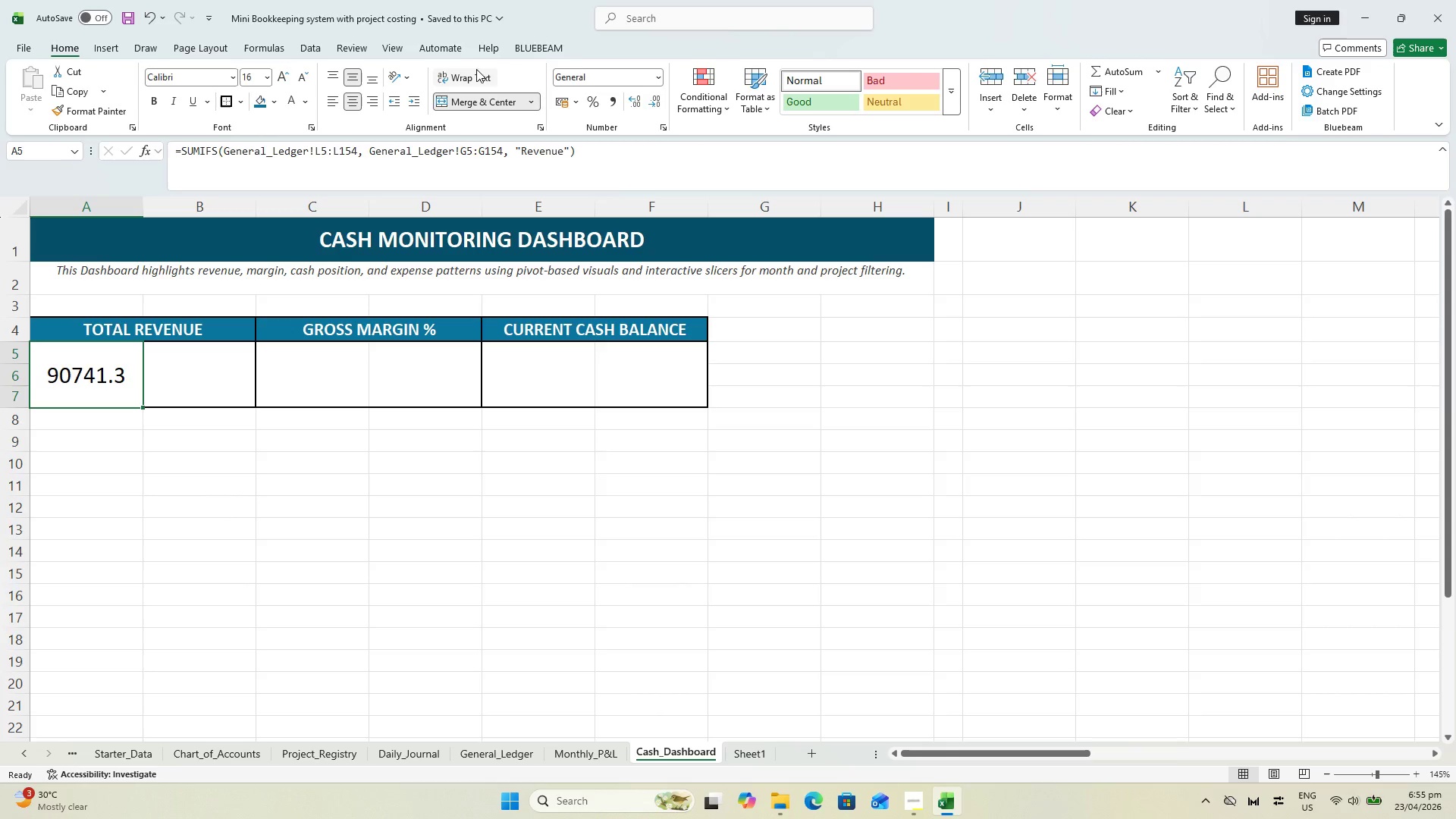 
left_click([650, 69])
 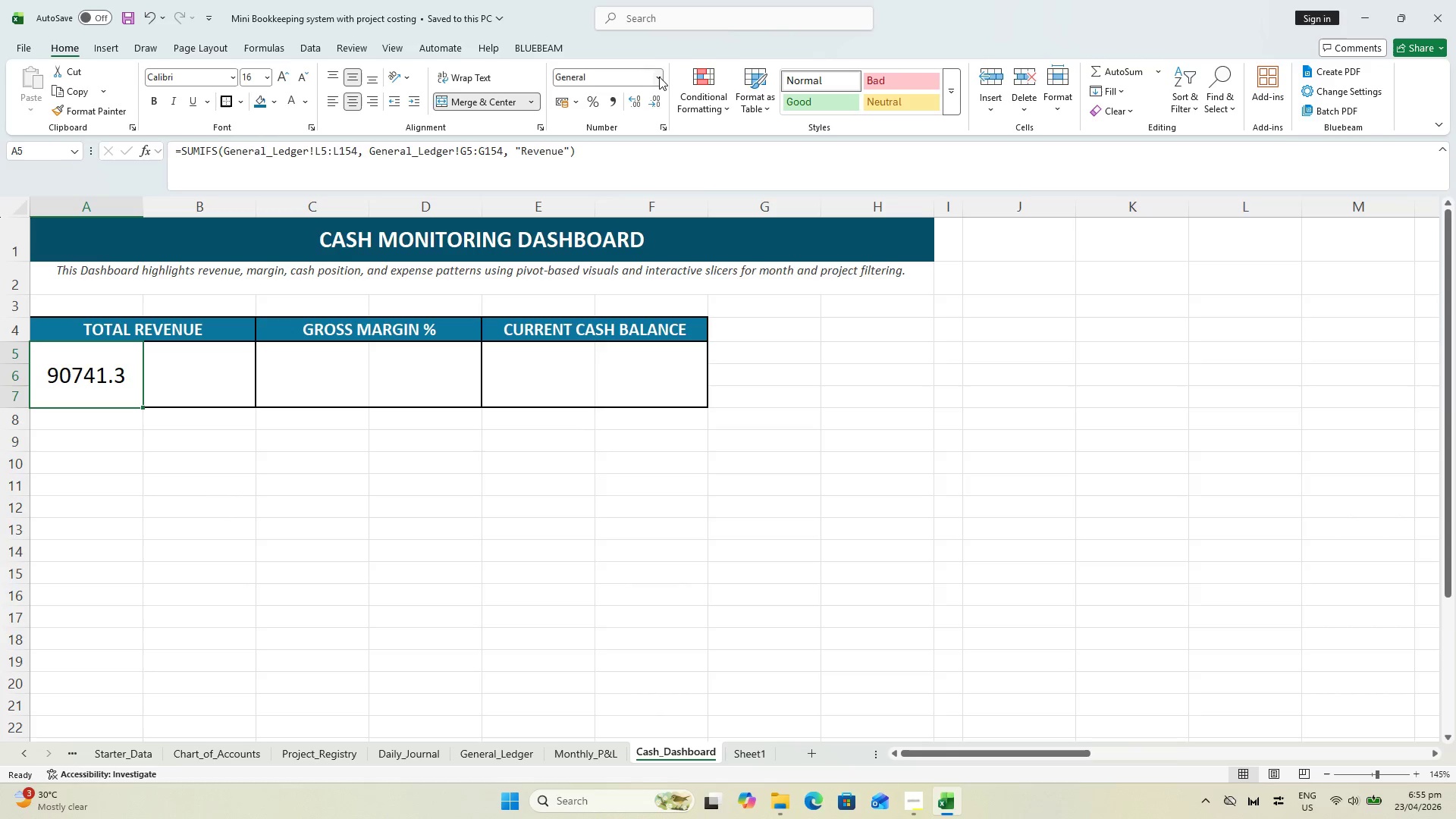 
left_click([659, 77])
 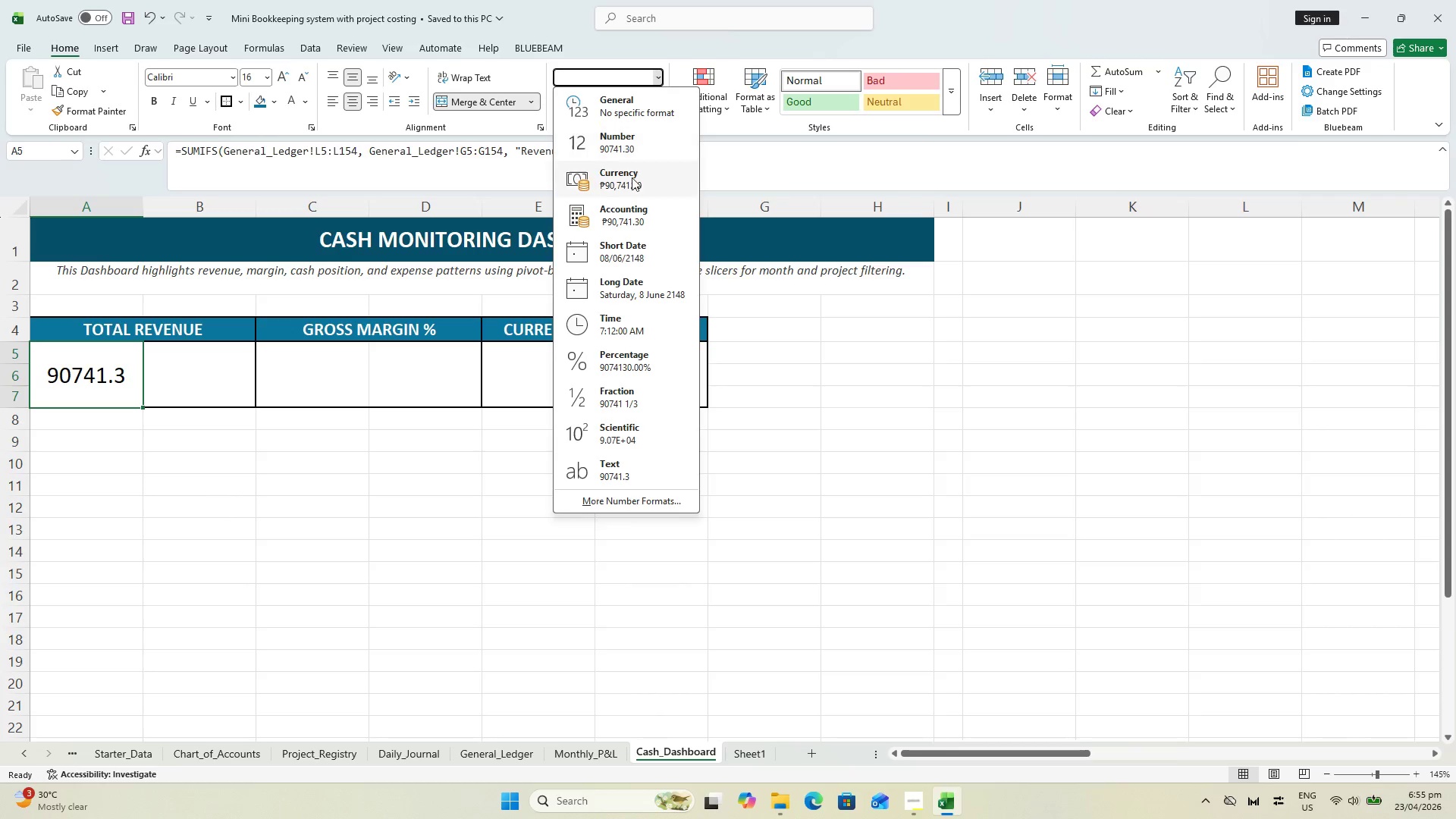 
left_click([630, 180])
 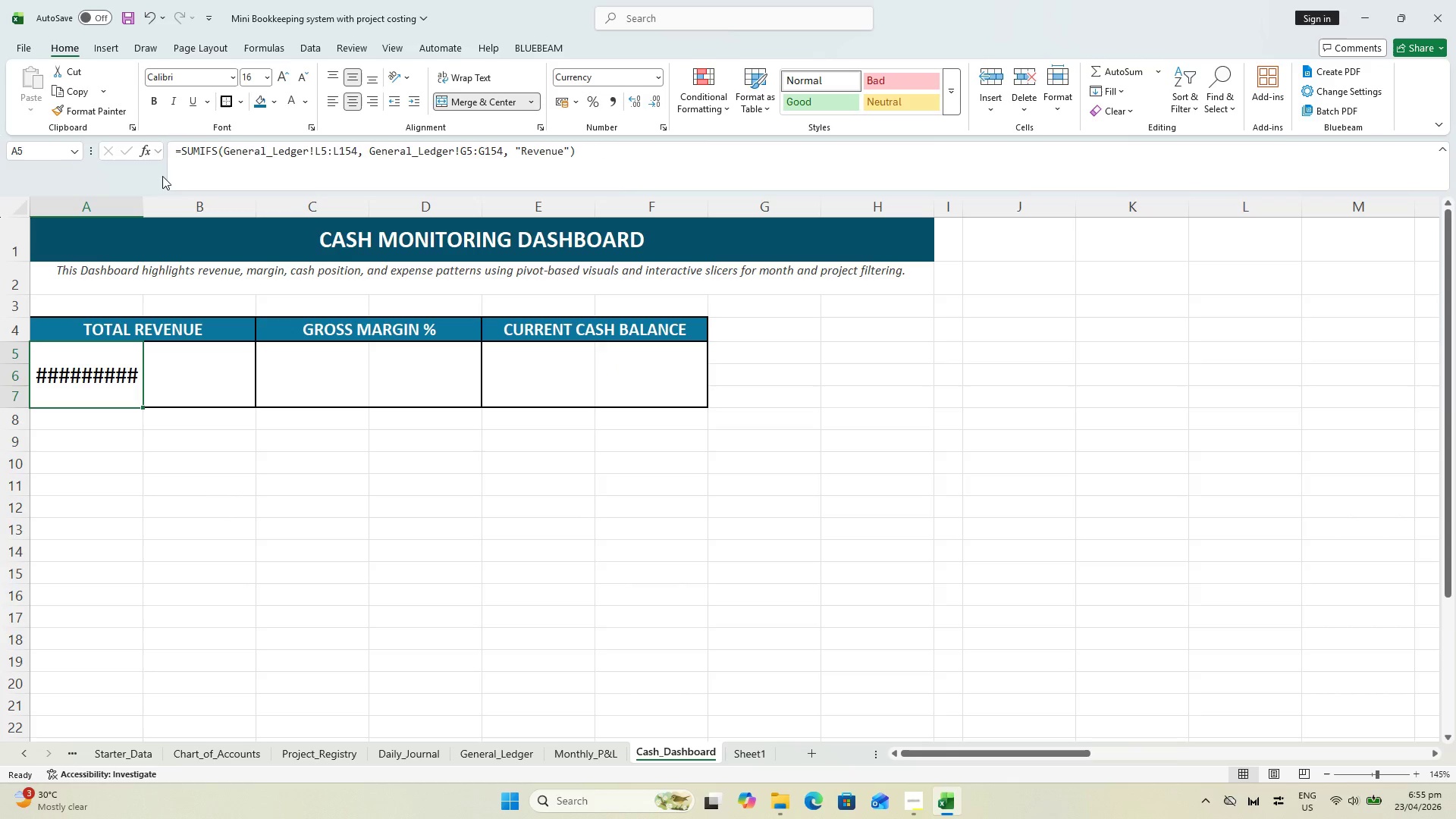 
left_click([141, 202])
 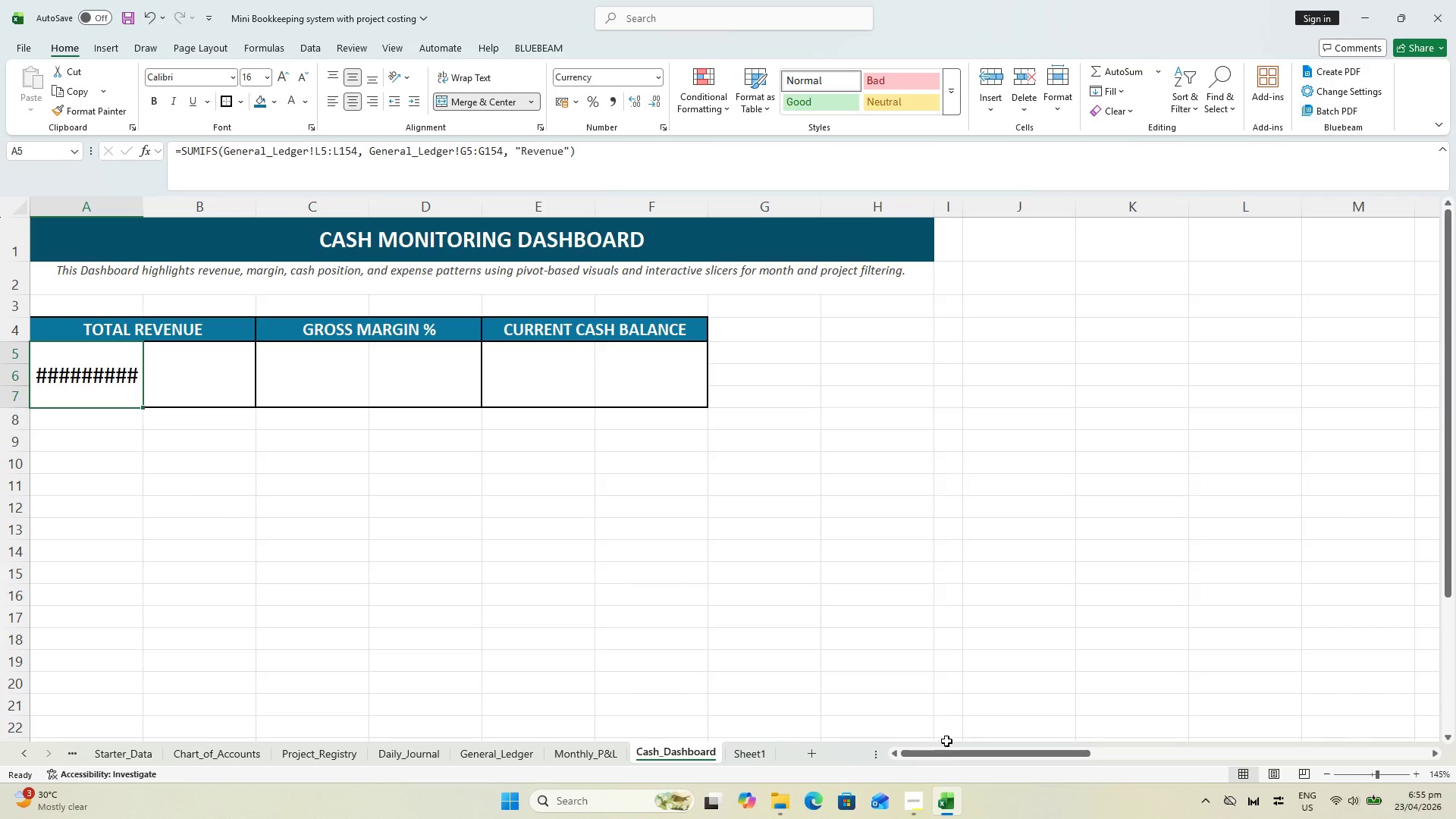 
left_click_drag(start_coordinate=[961, 754], to_coordinate=[899, 761])
 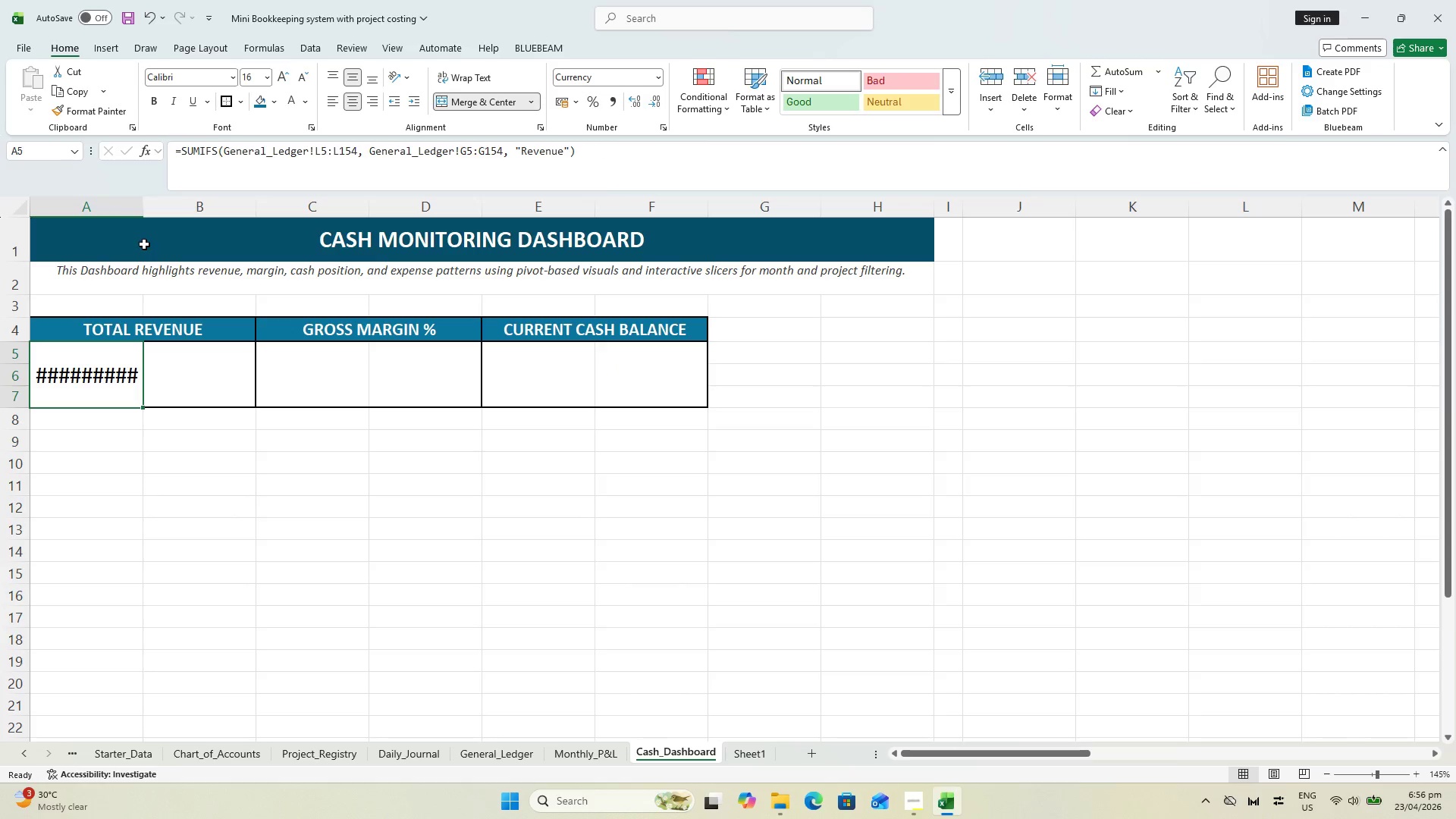 
double_click([139, 207])
 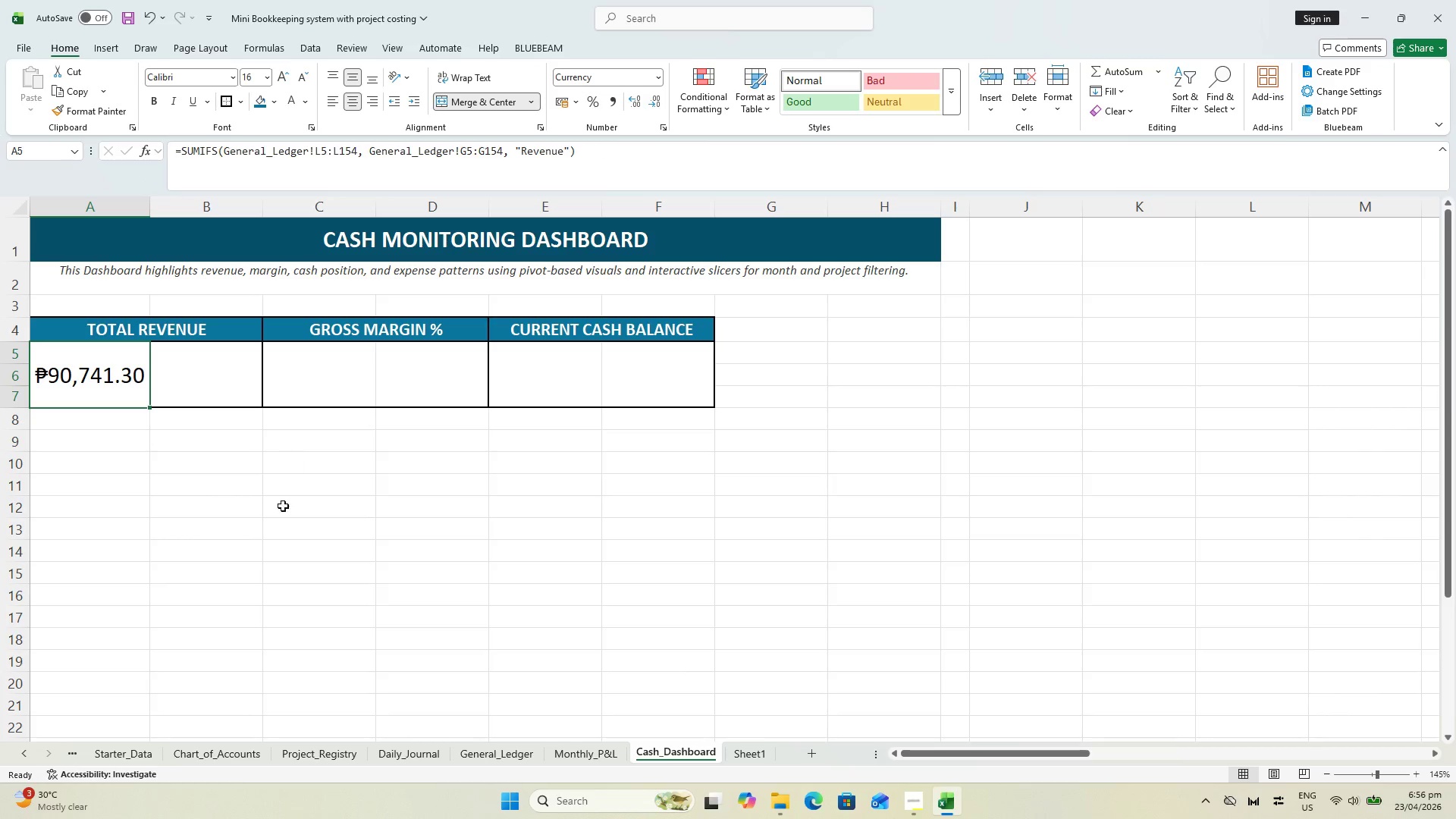 
left_click([266, 526])
 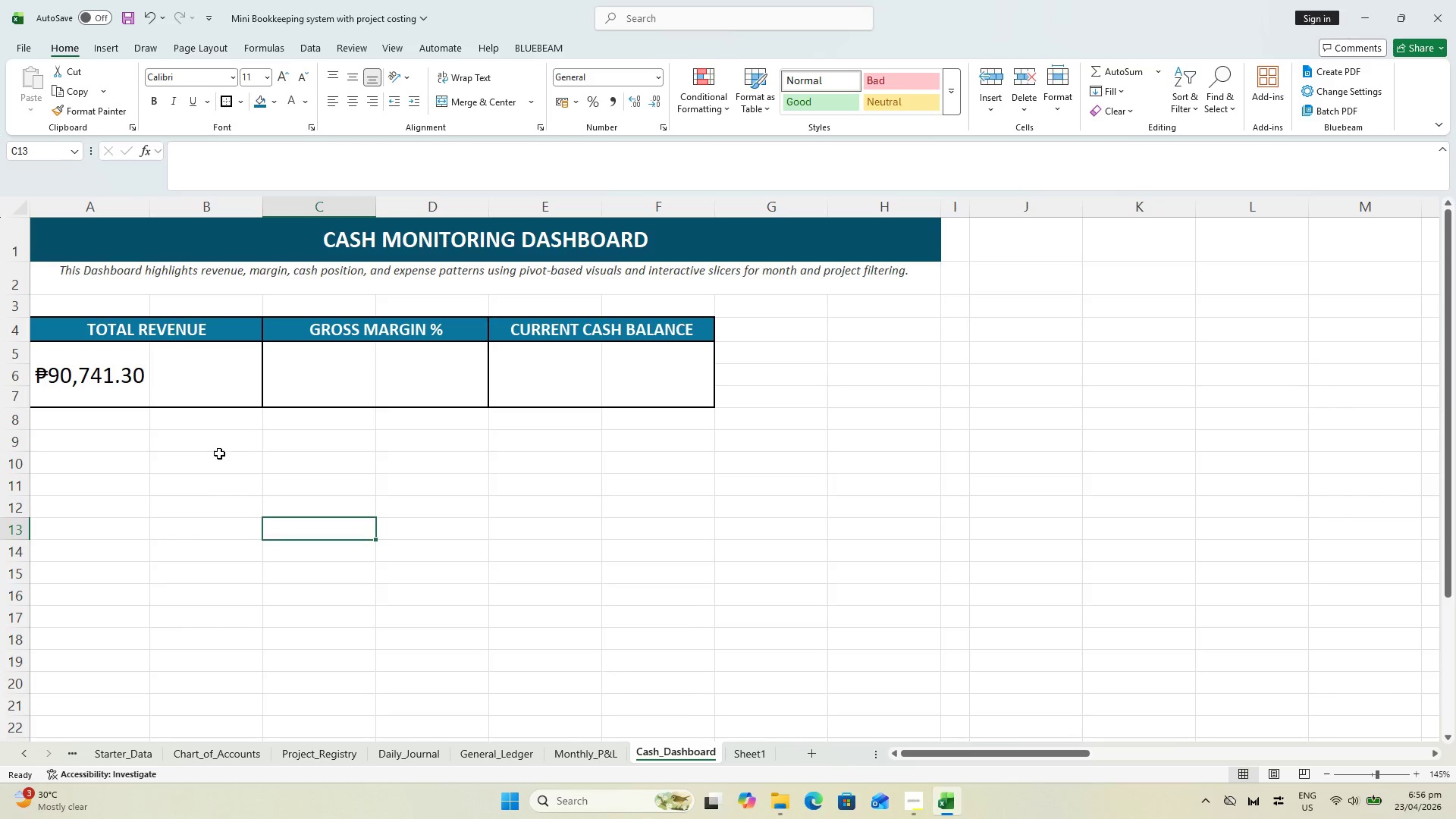 
key(Control+S)
 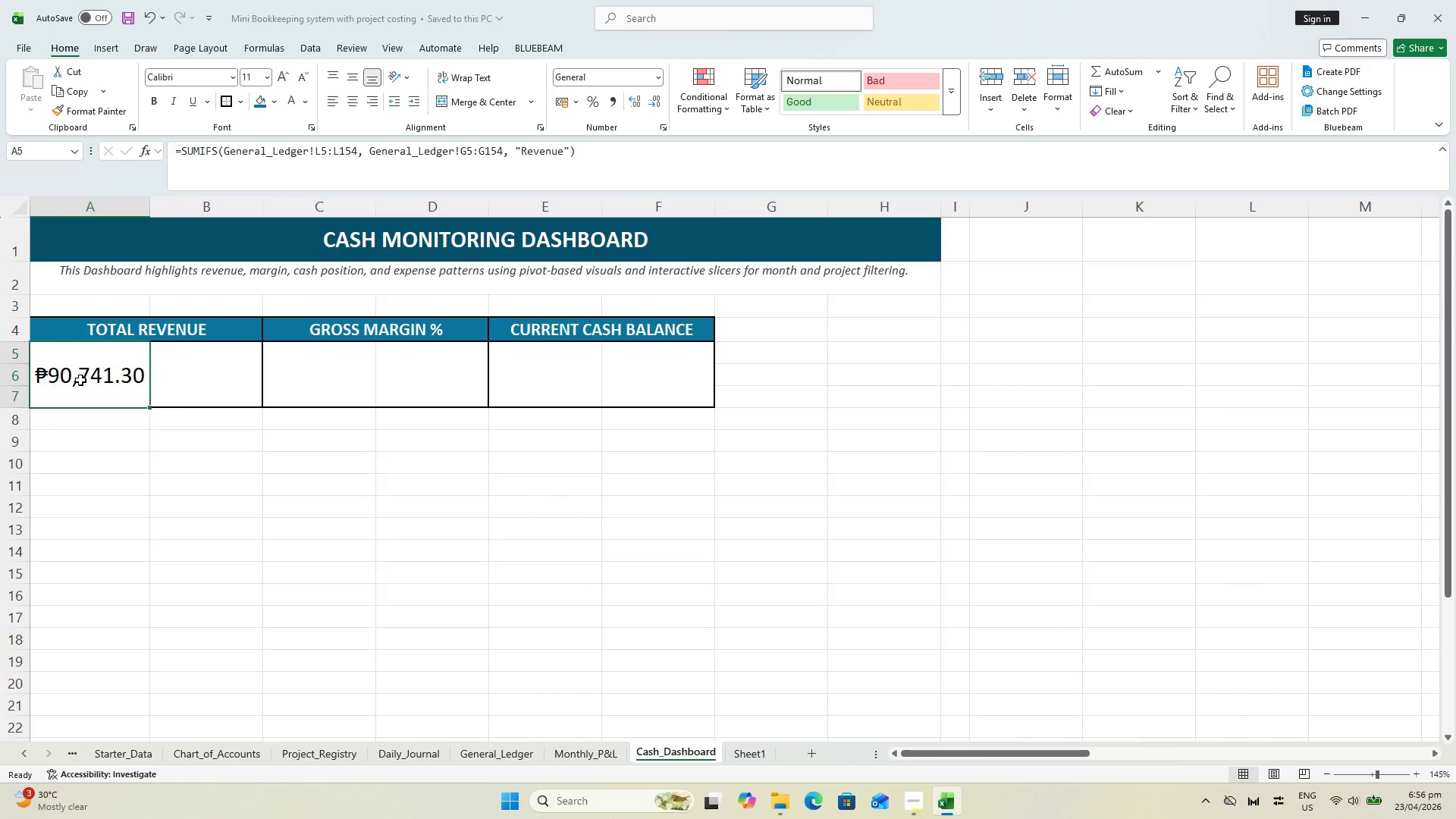 
key(Control+B)
 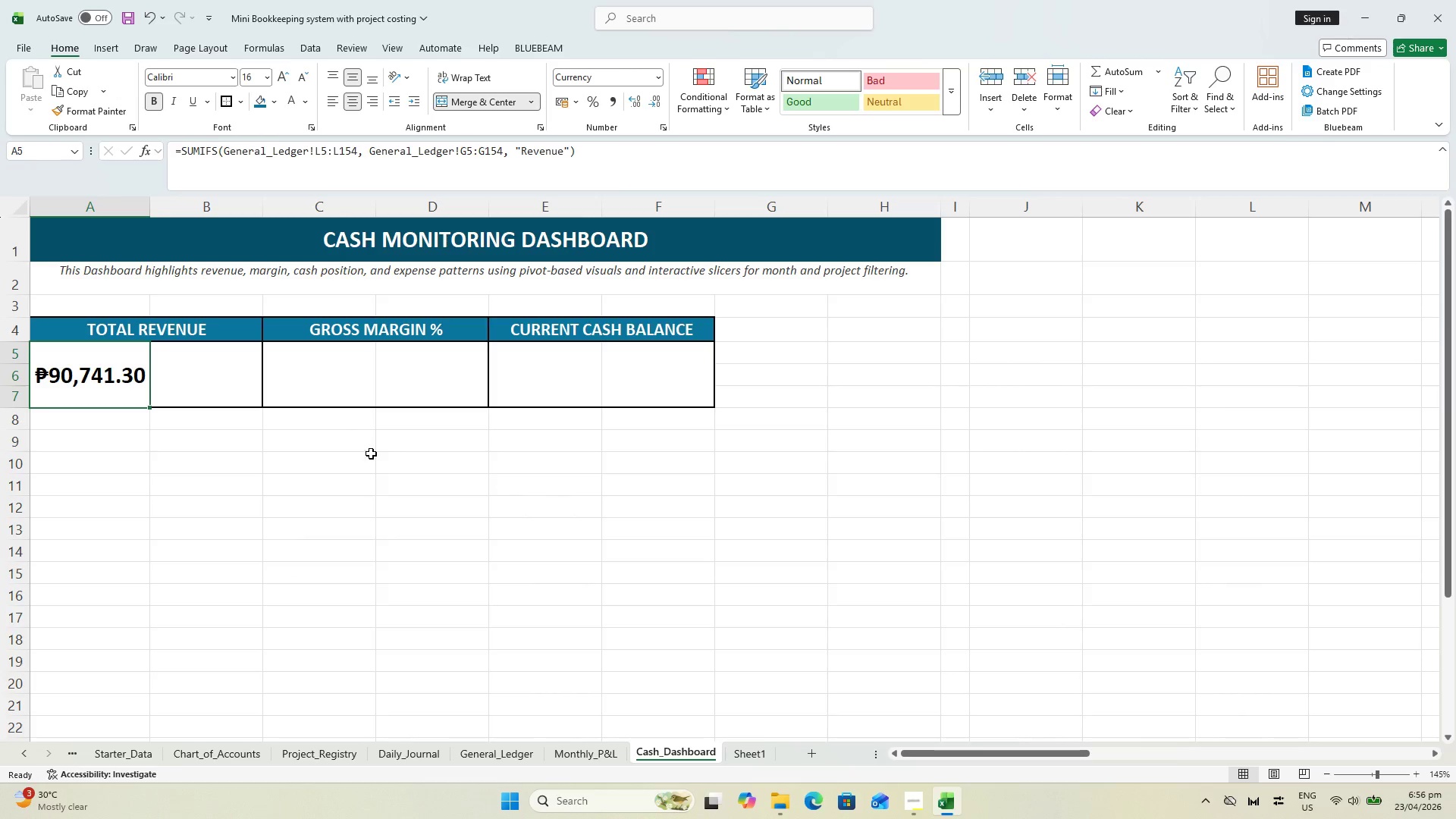 
left_click_drag(start_coordinate=[385, 472], to_coordinate=[385, 464])
 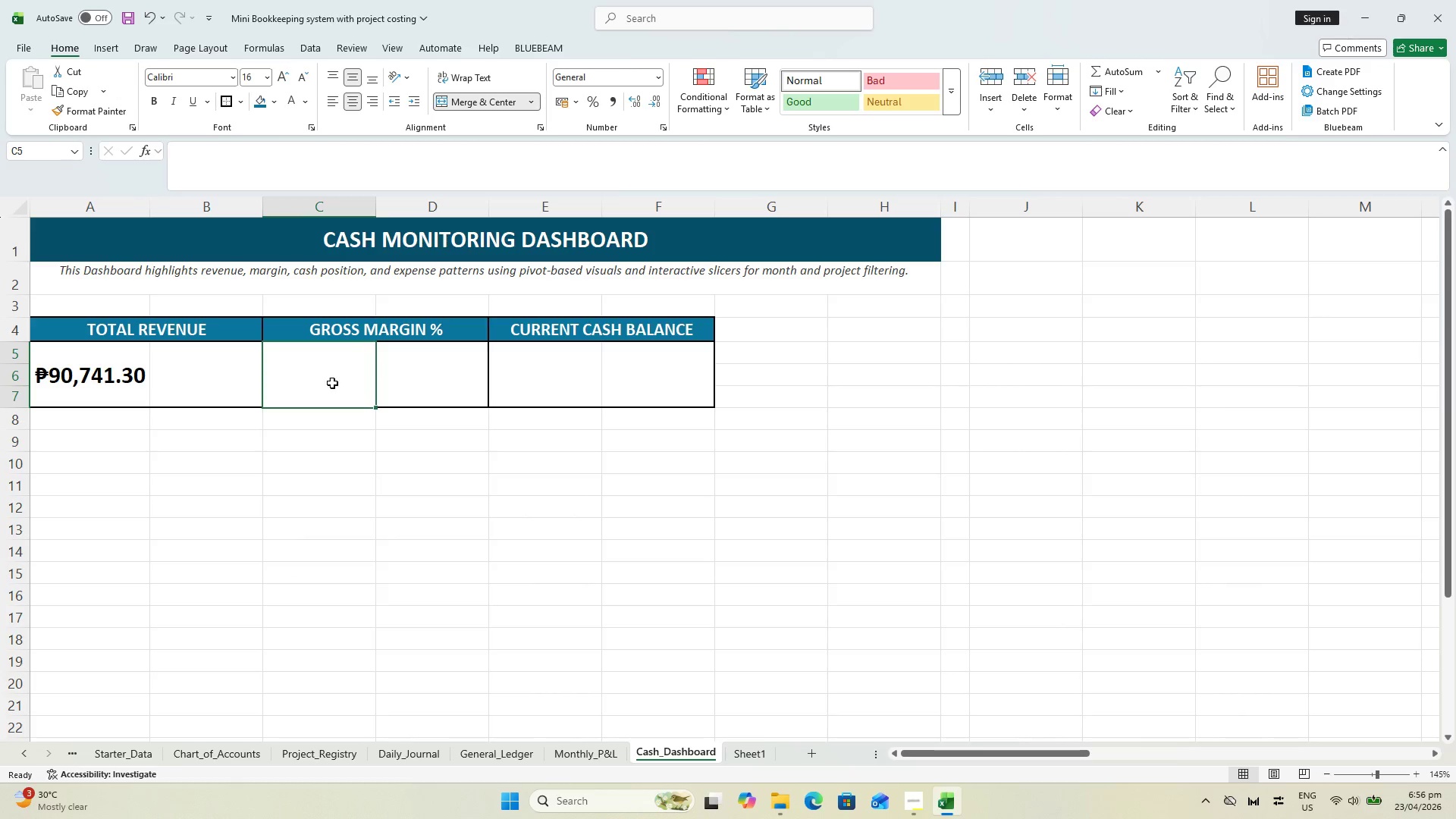 
key(Control+B)
 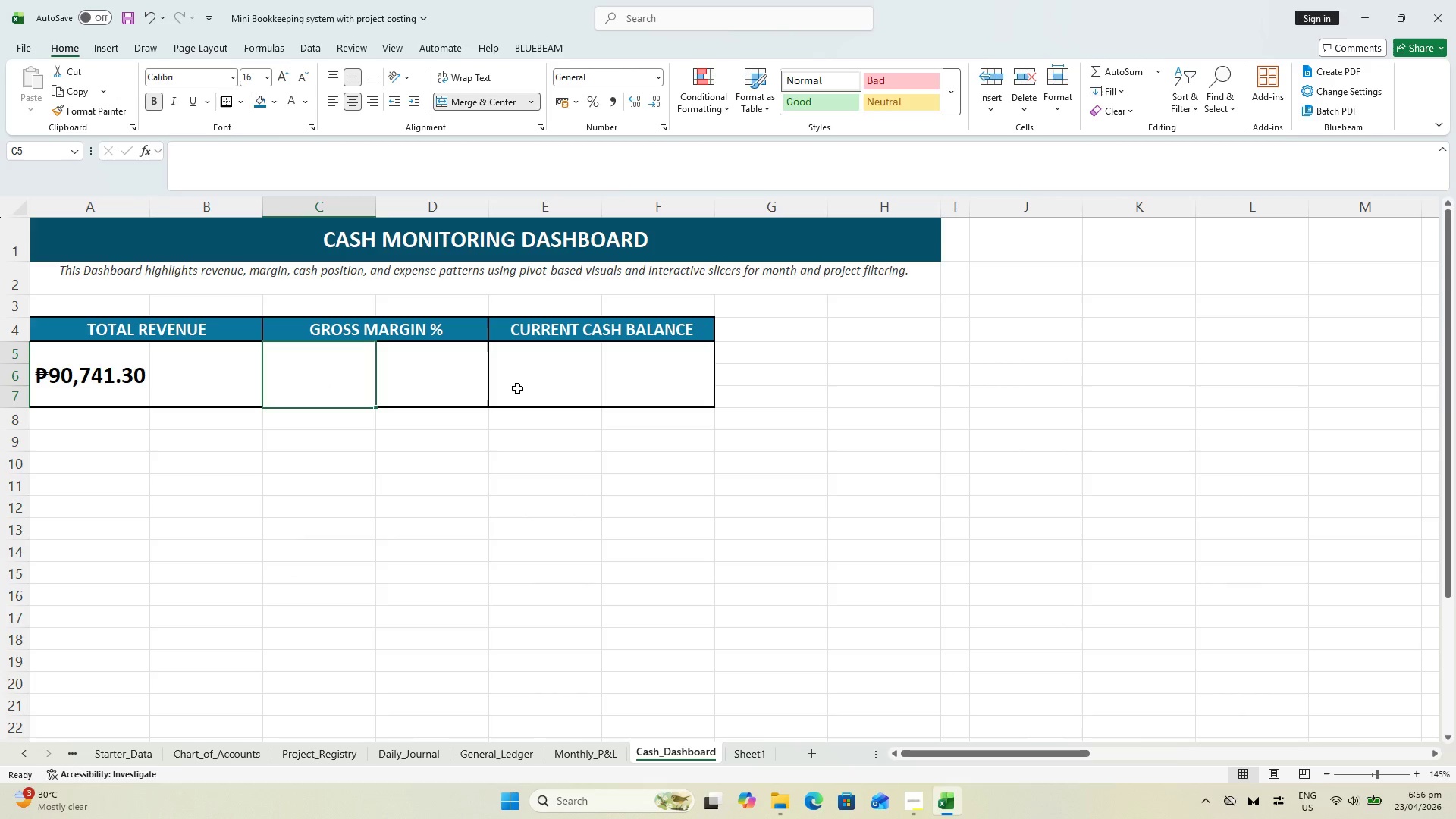 
left_click([517, 388])
 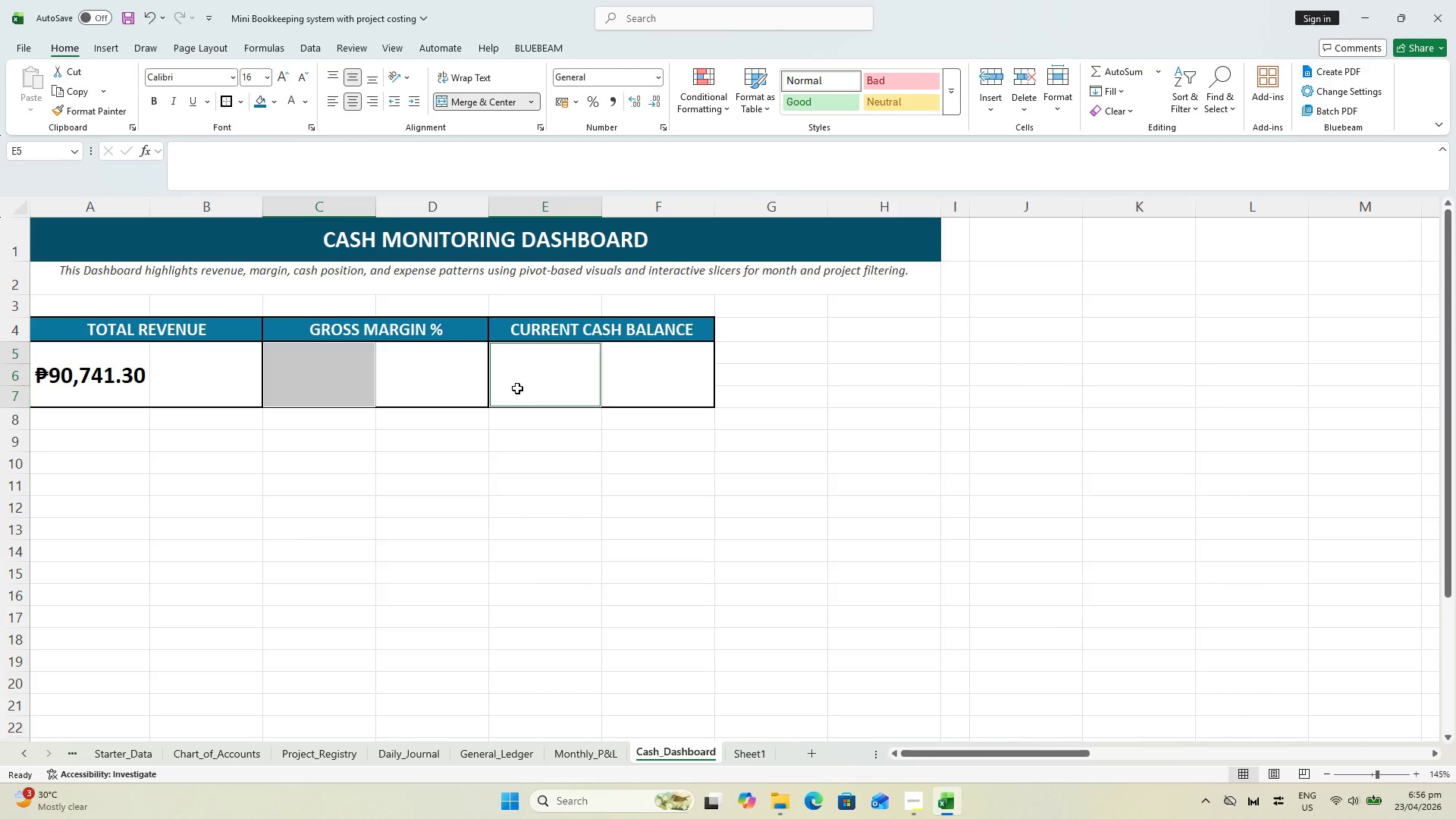 
key(Control+B)
 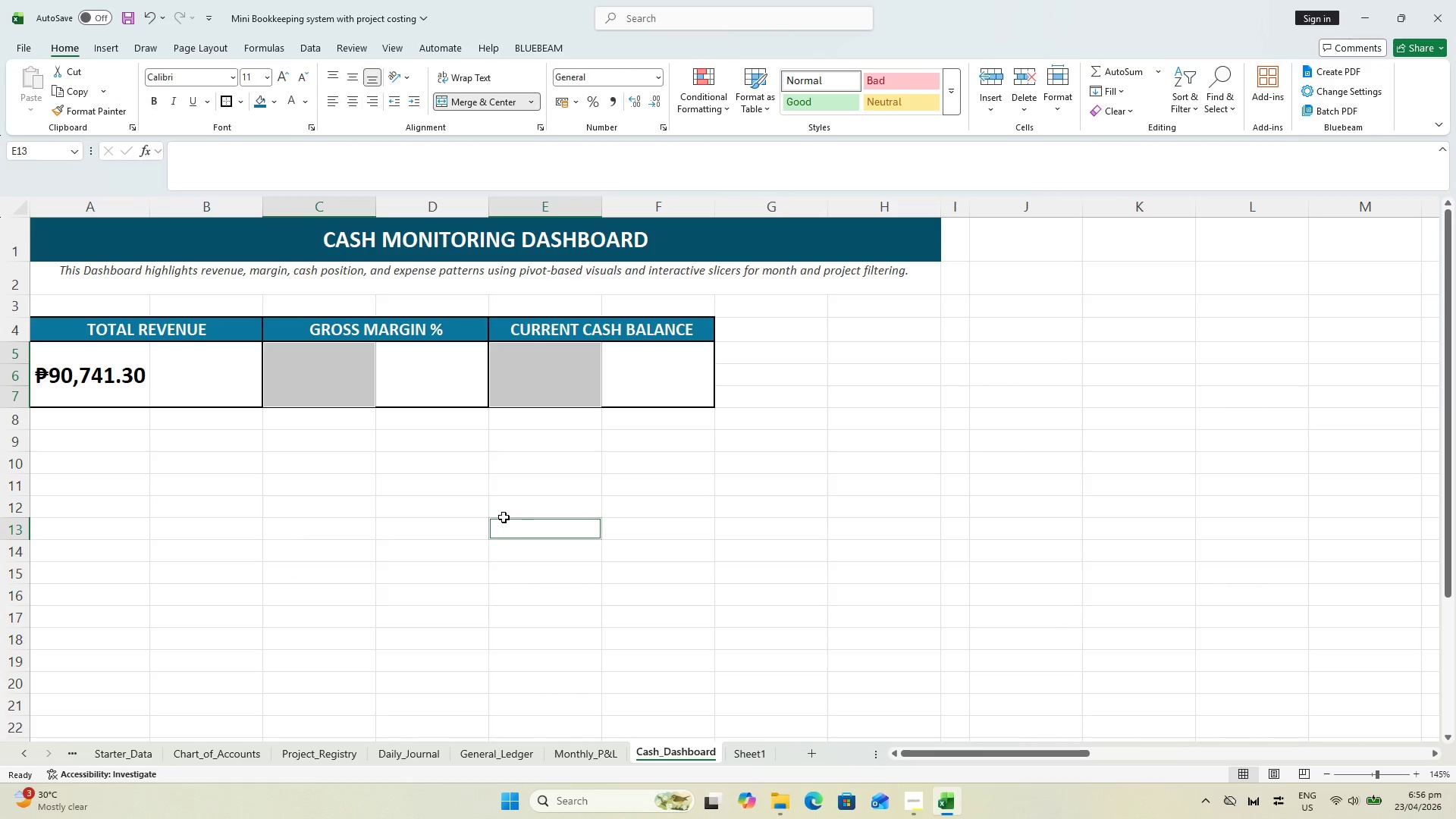 
key(Control+S)
 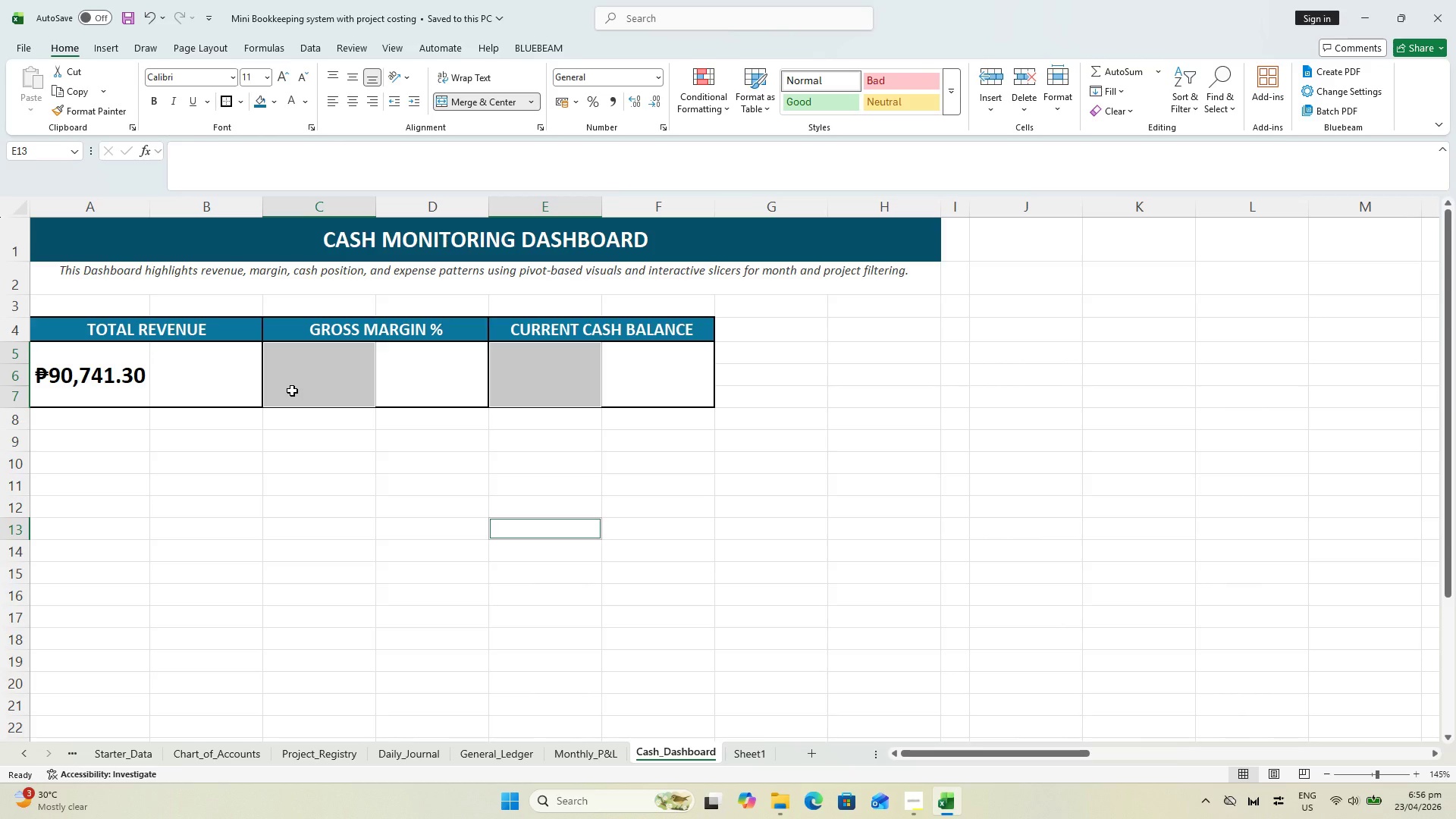 
wait(18.17)
 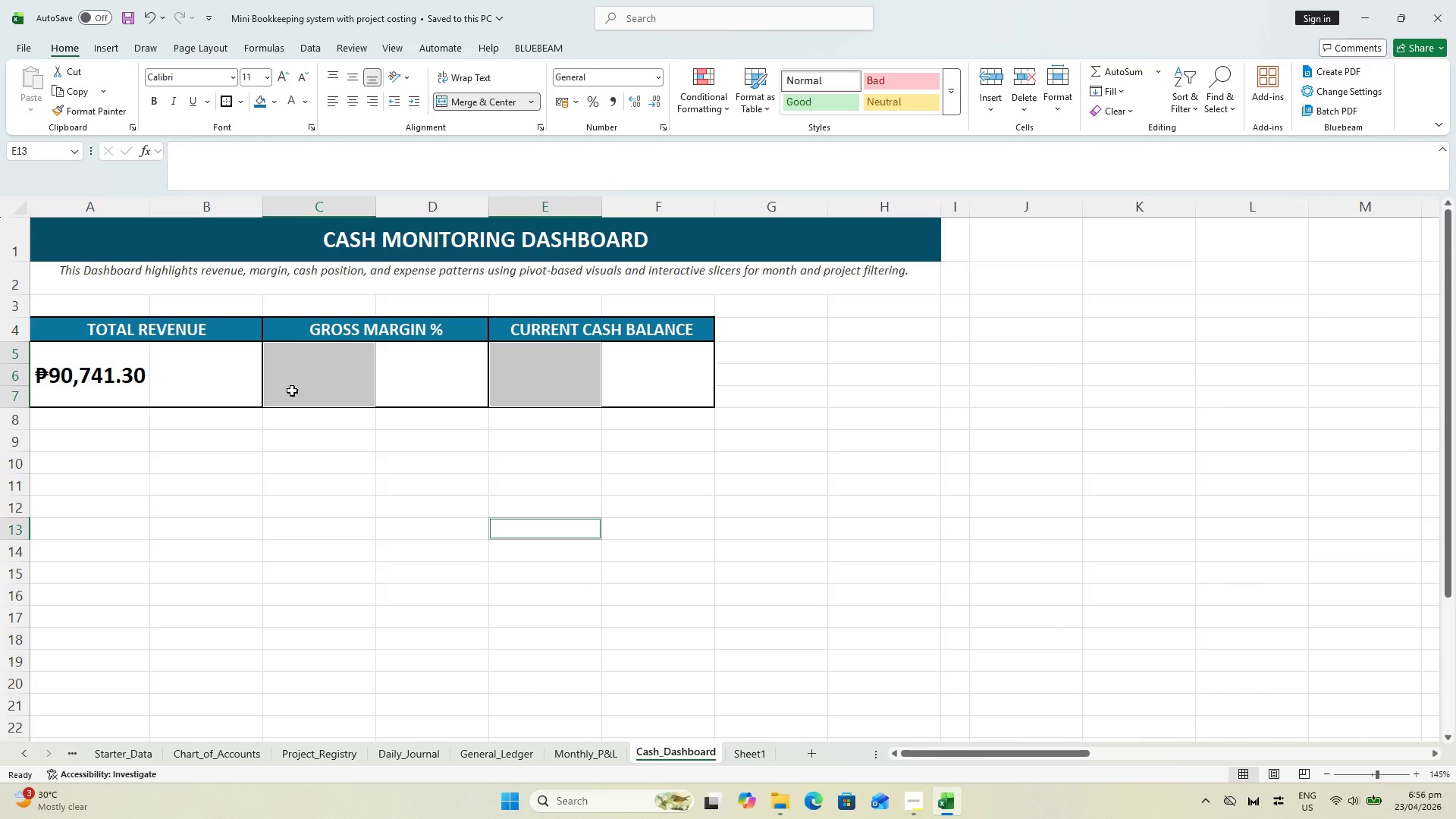 
double_click([315, 367])
 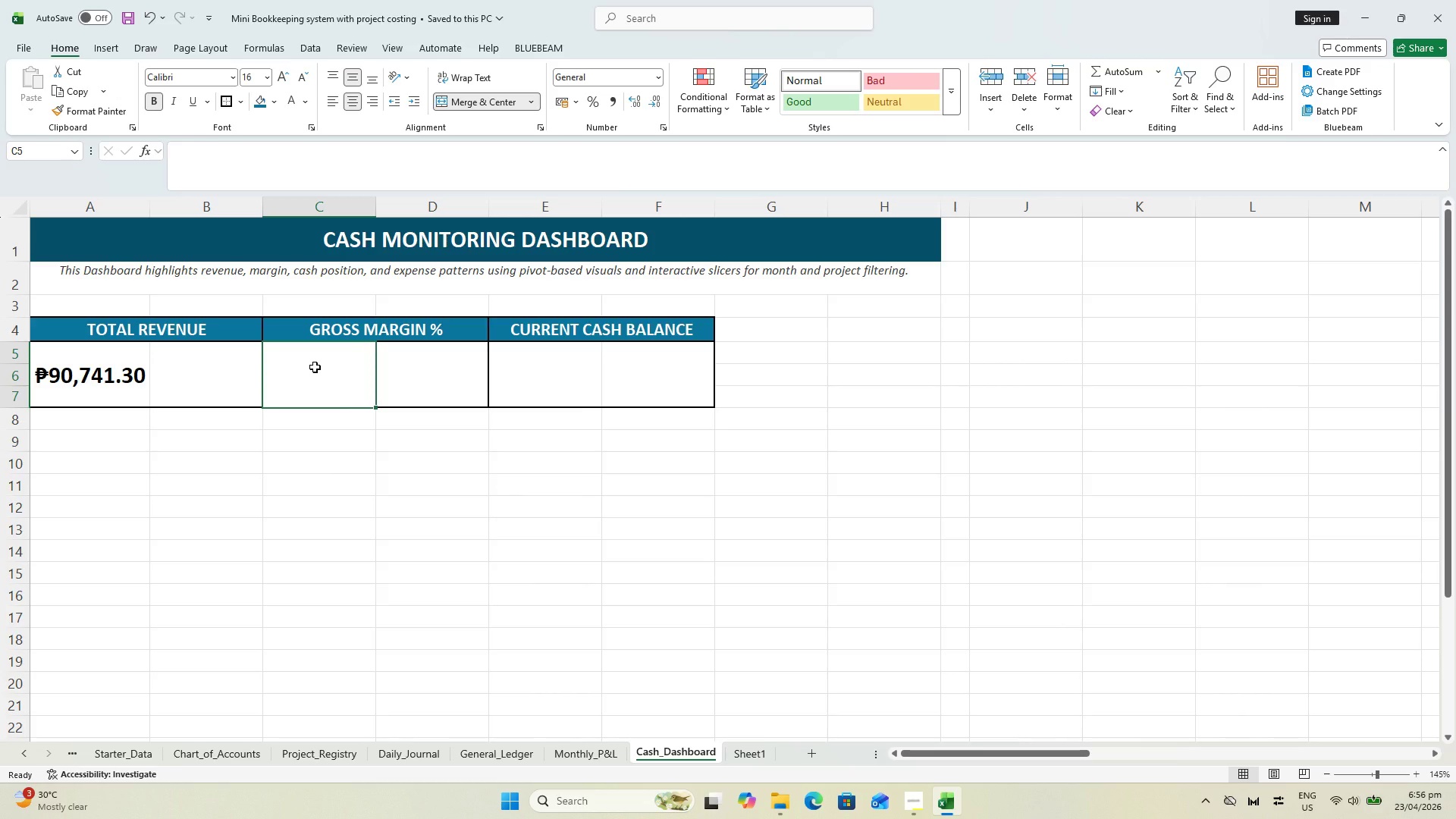 
left_click([316, 380])
 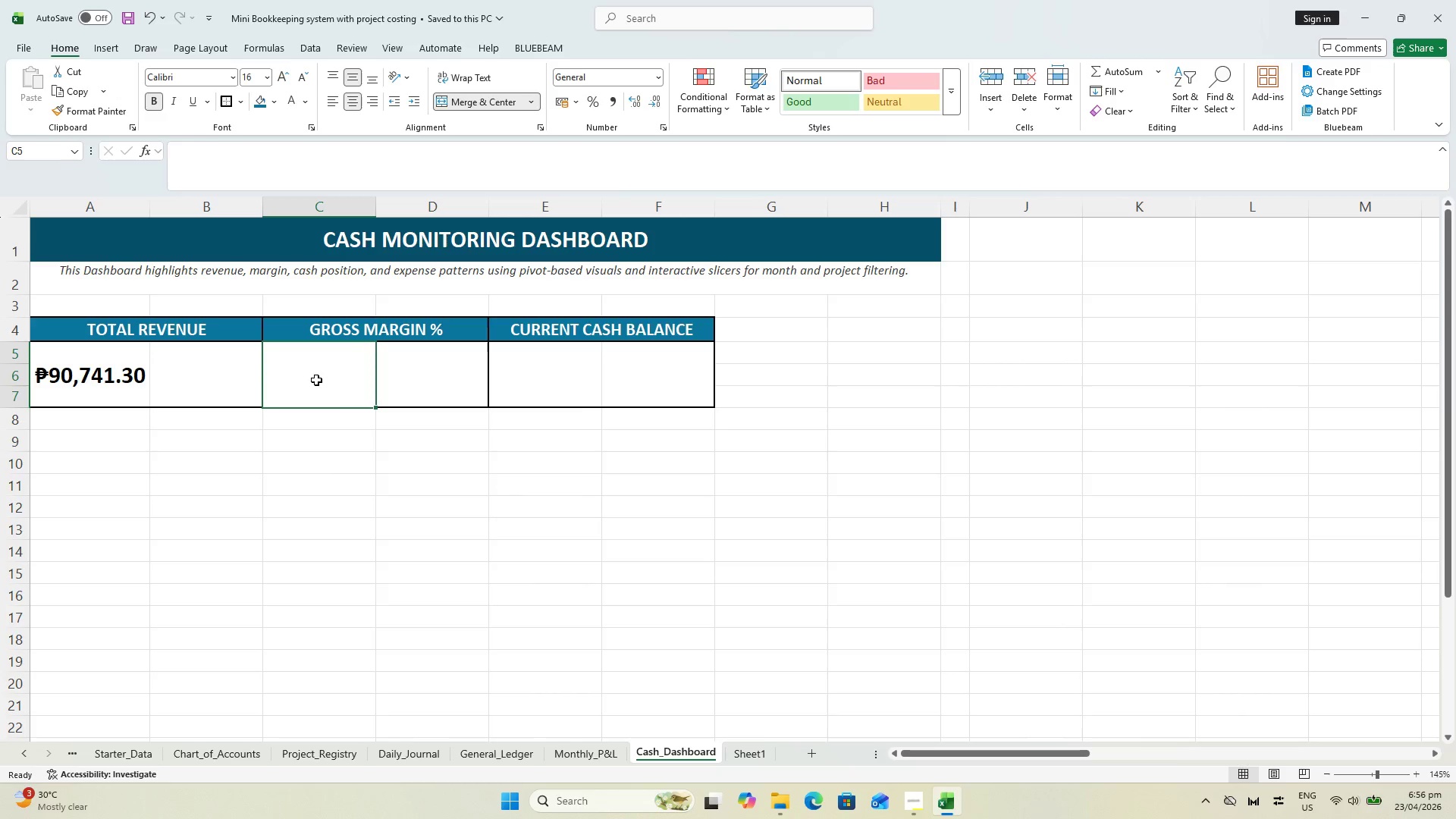 
type(=ID)
key(Backspace)
type(FERROR(S)
key(Backspace)
type((SUMIFAS)
key(Backspace)
key(Backspace)
type(S)
 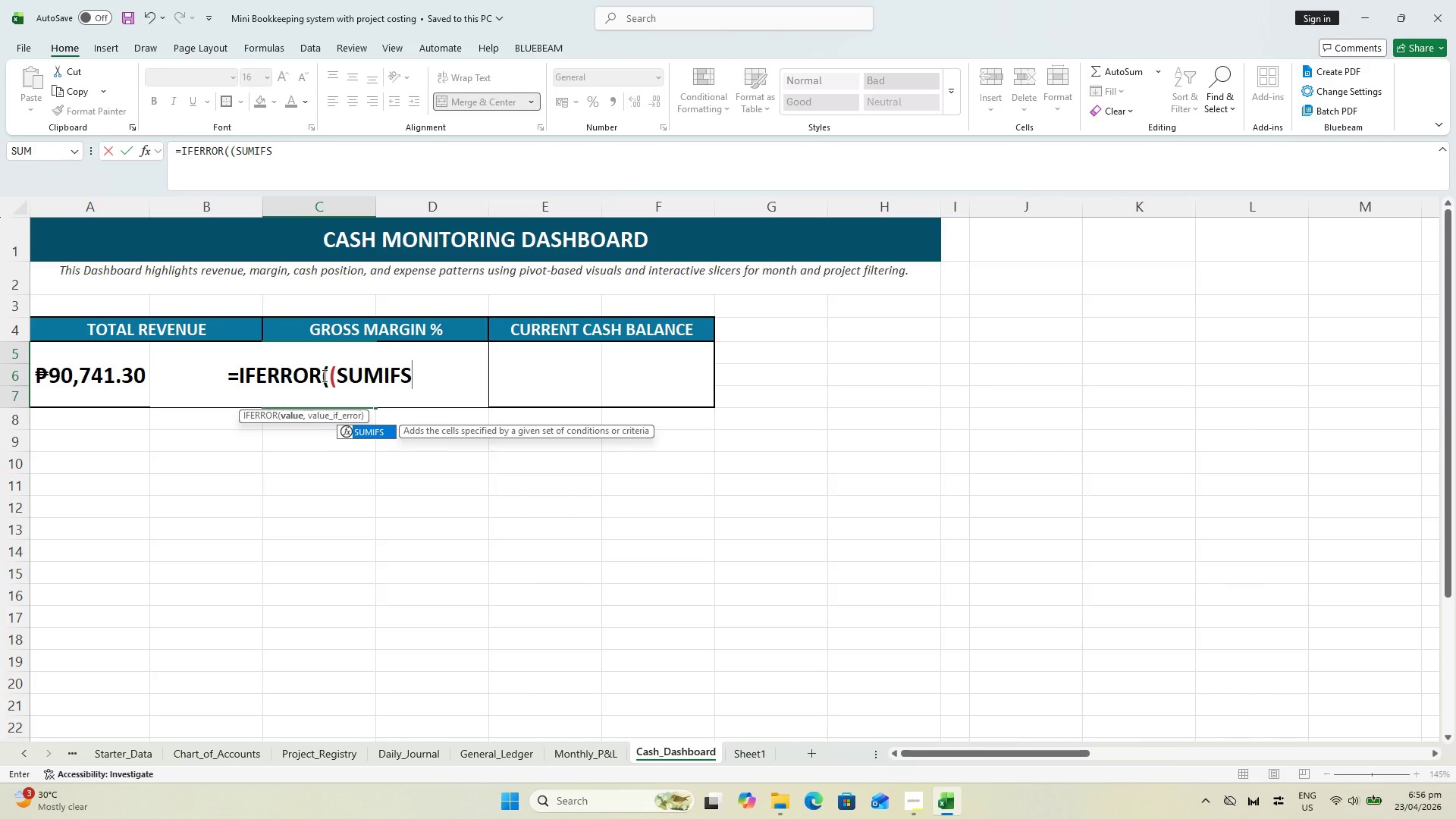 
wait(6.47)
 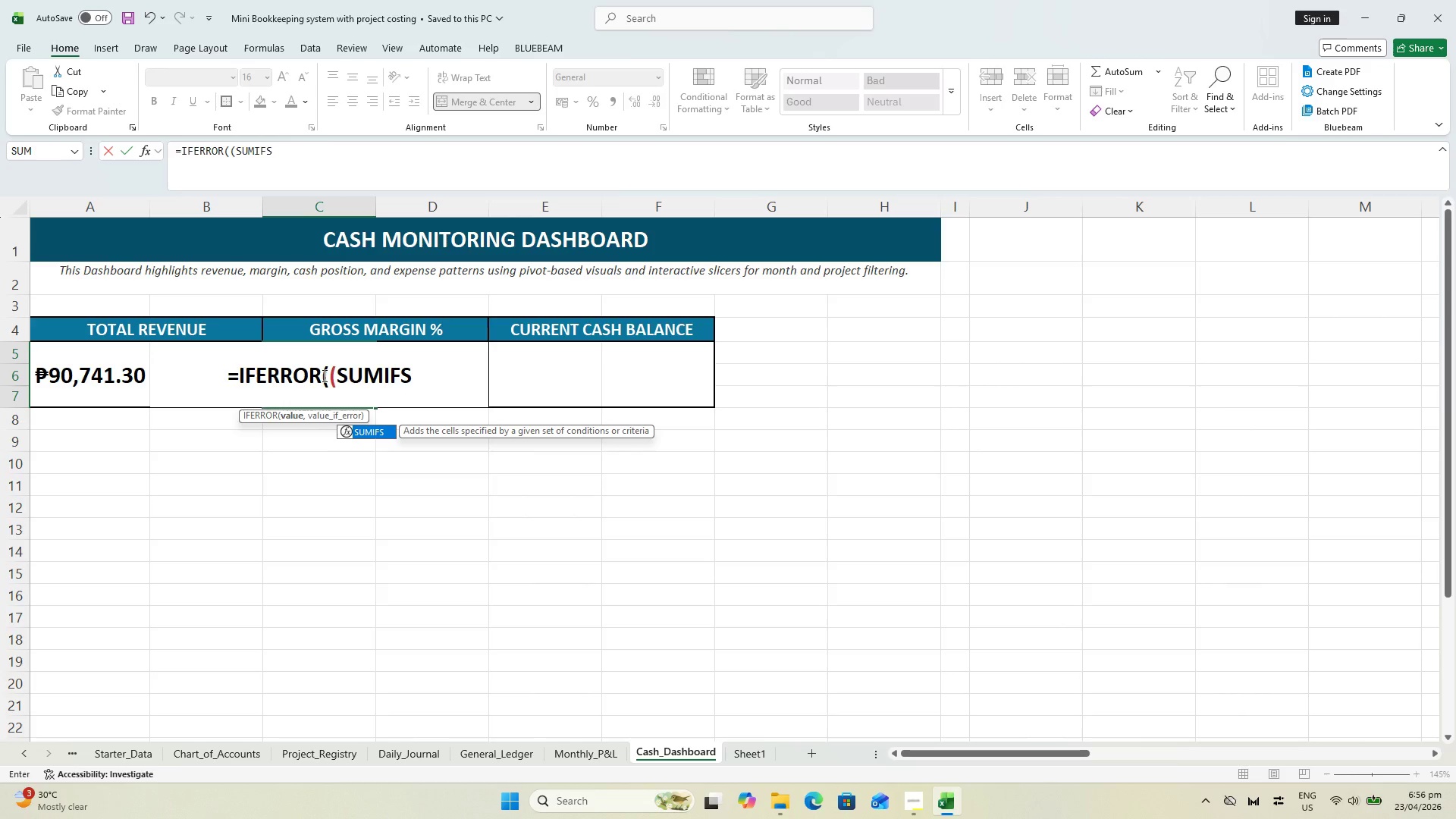 
left_click([477, 761])
 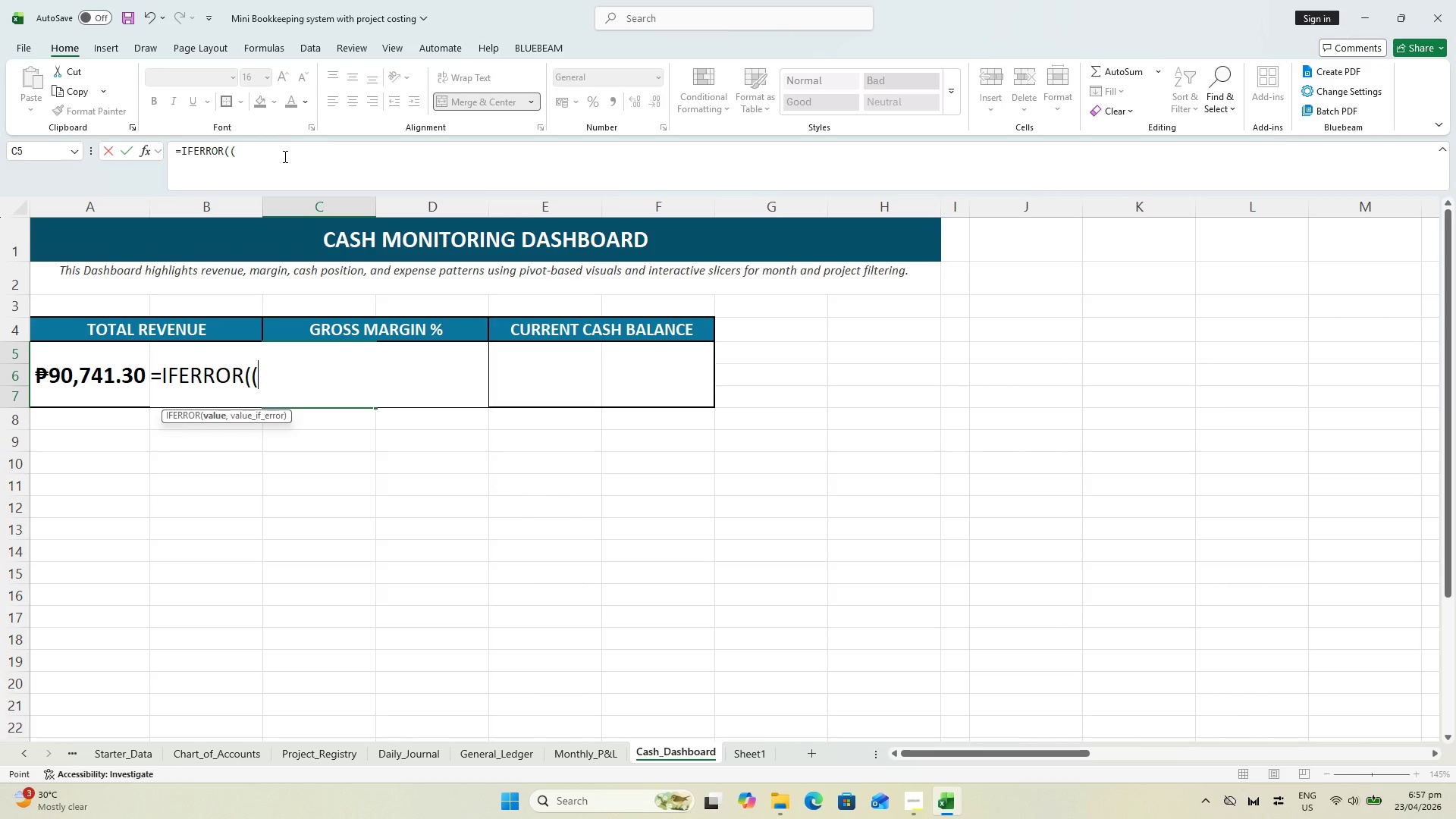 
wait(13.3)
 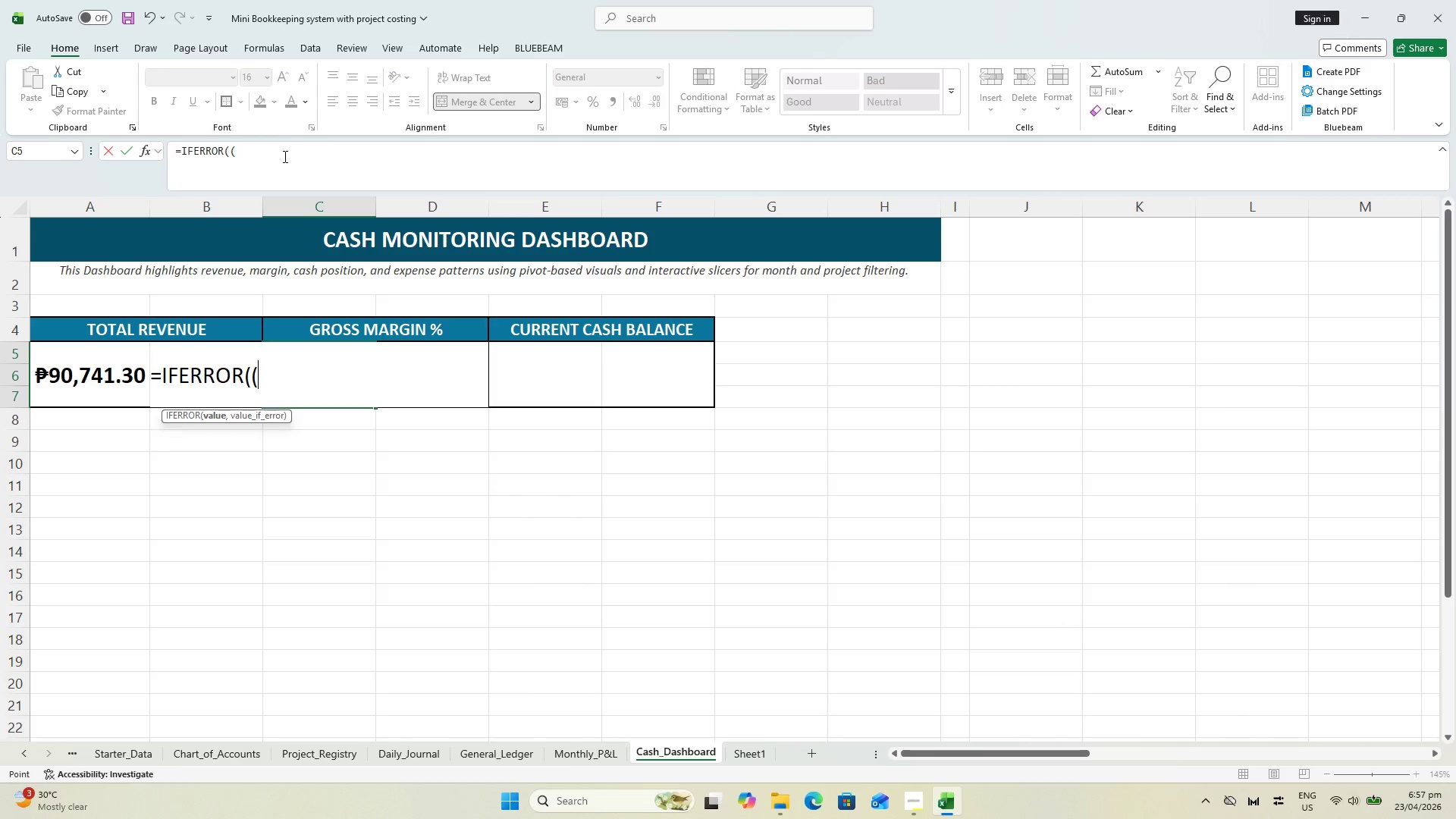 
type(SUMIFS()
 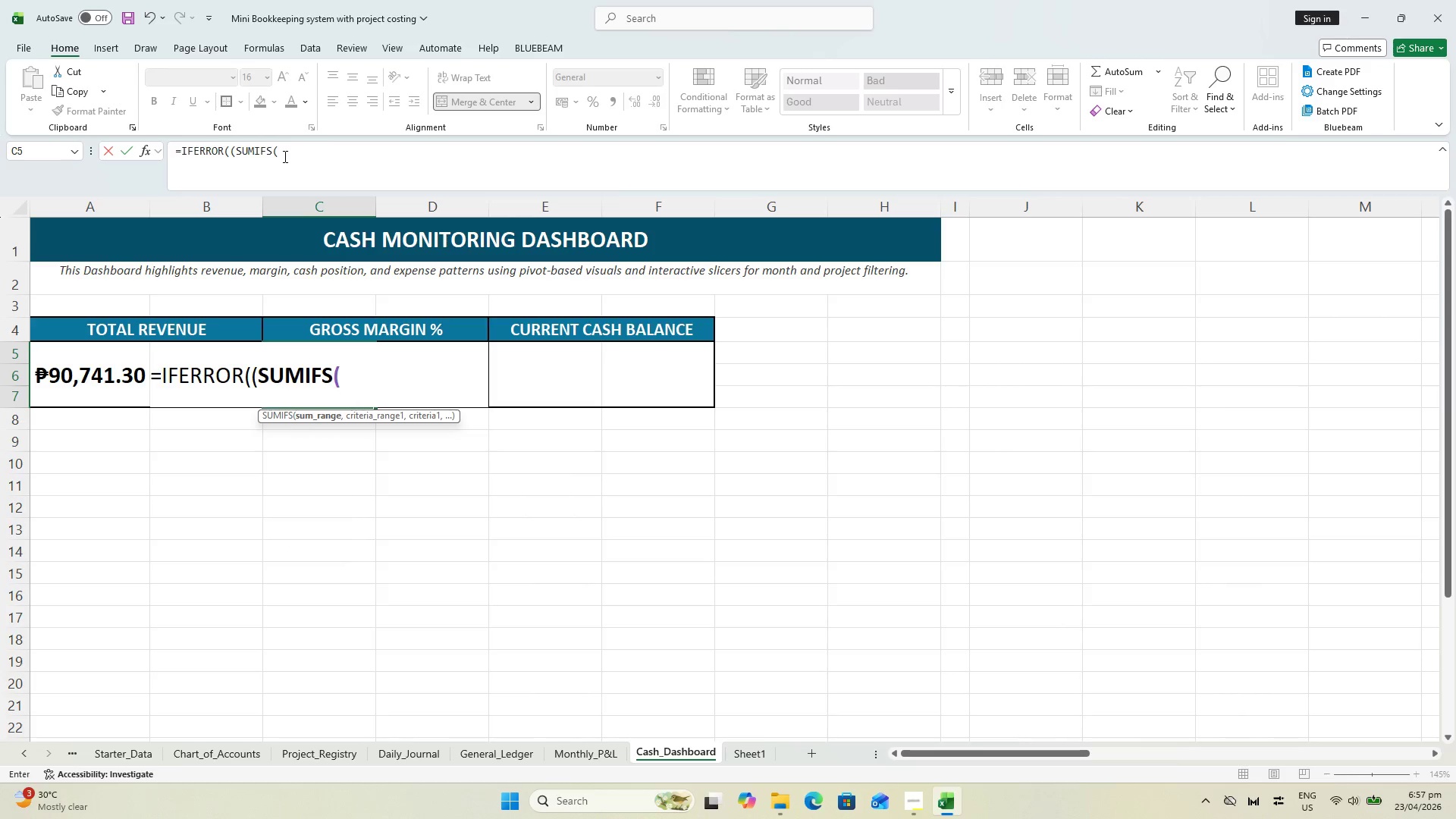 
left_click([503, 757])
 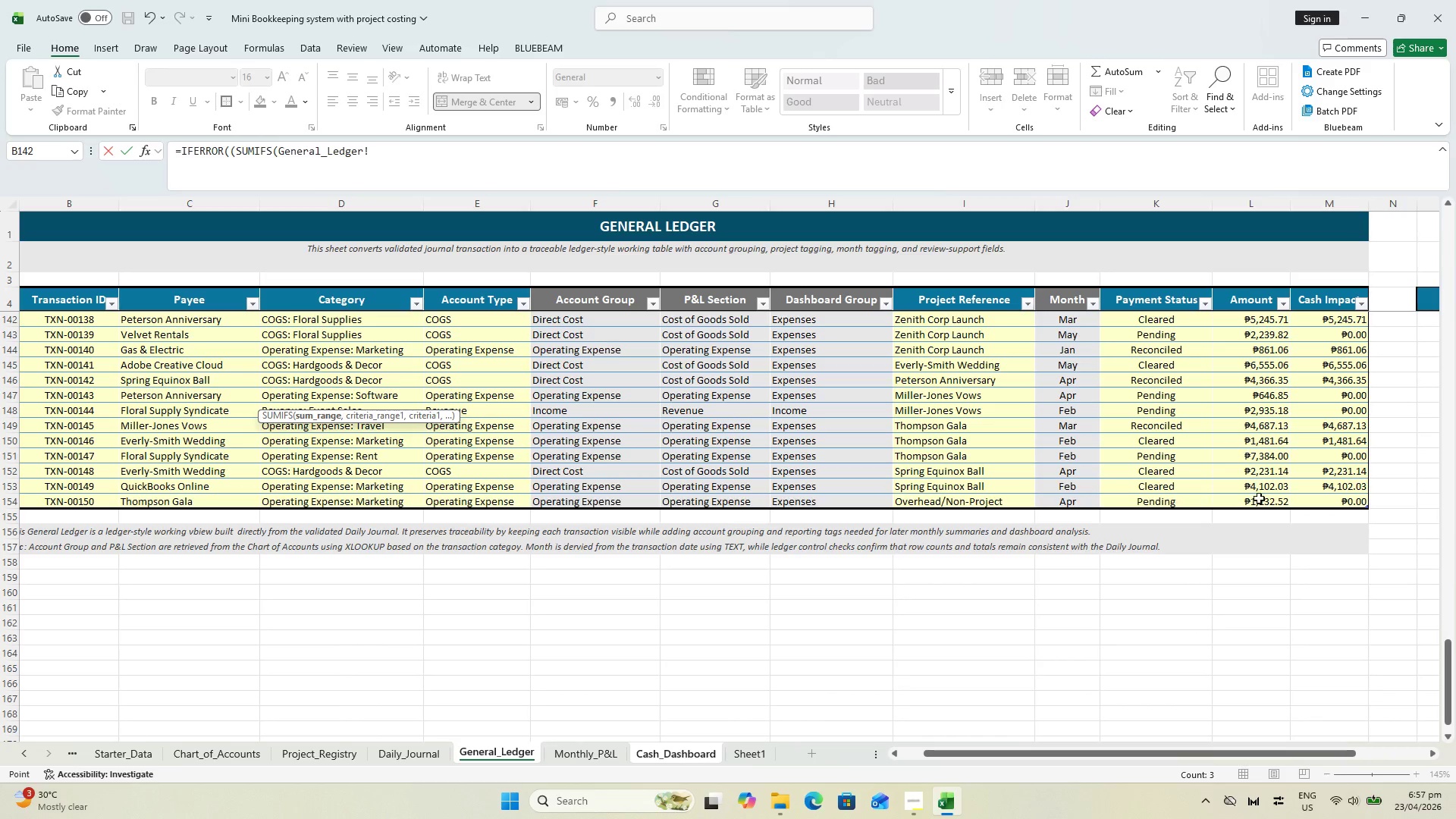 
scroll: coordinate [1244, 498], scroll_direction: up, amount: 54.0
 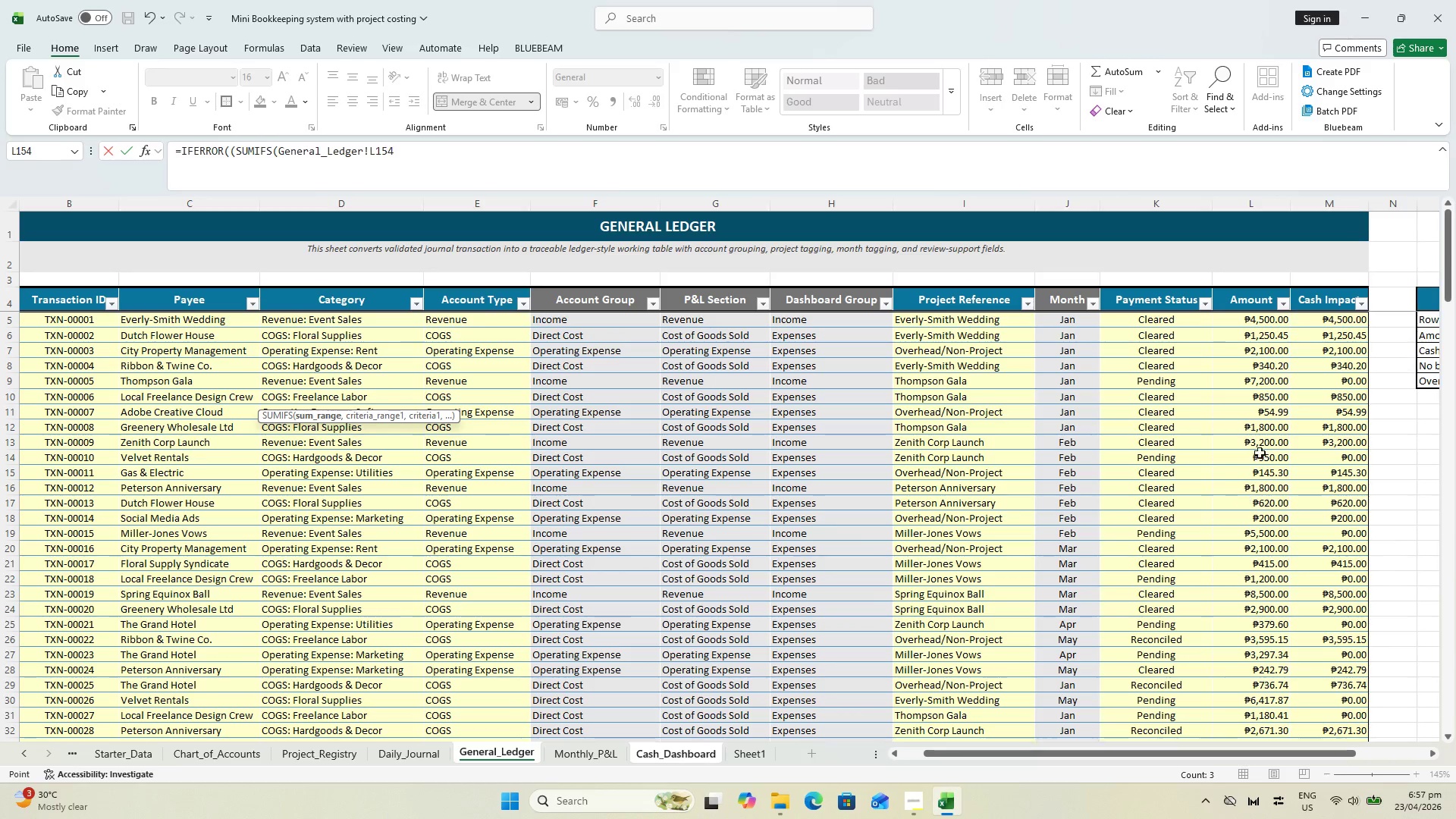 
hold_key(key=ShiftLeft, duration=0.97)
 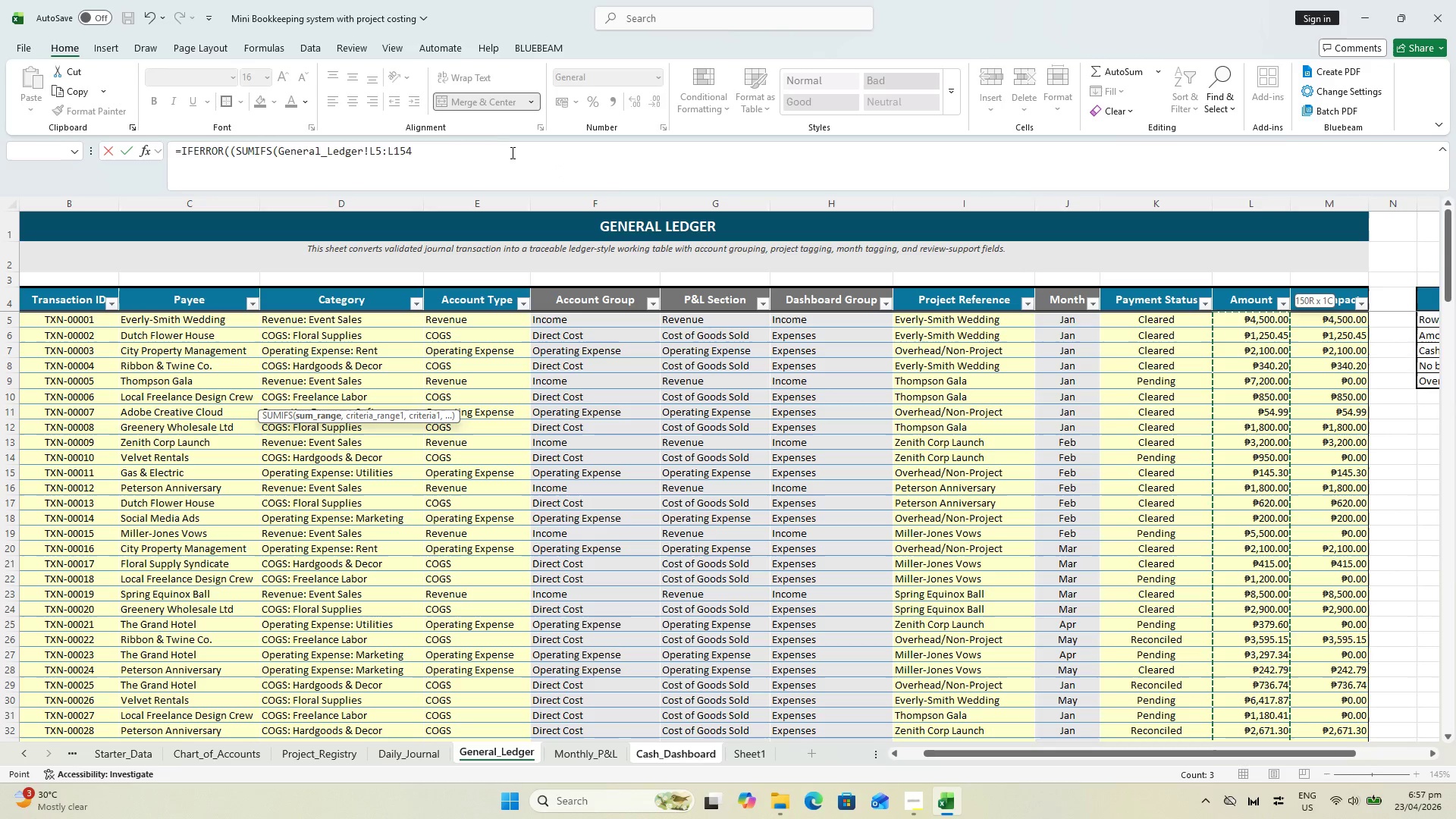 
left_click([513, 158])
 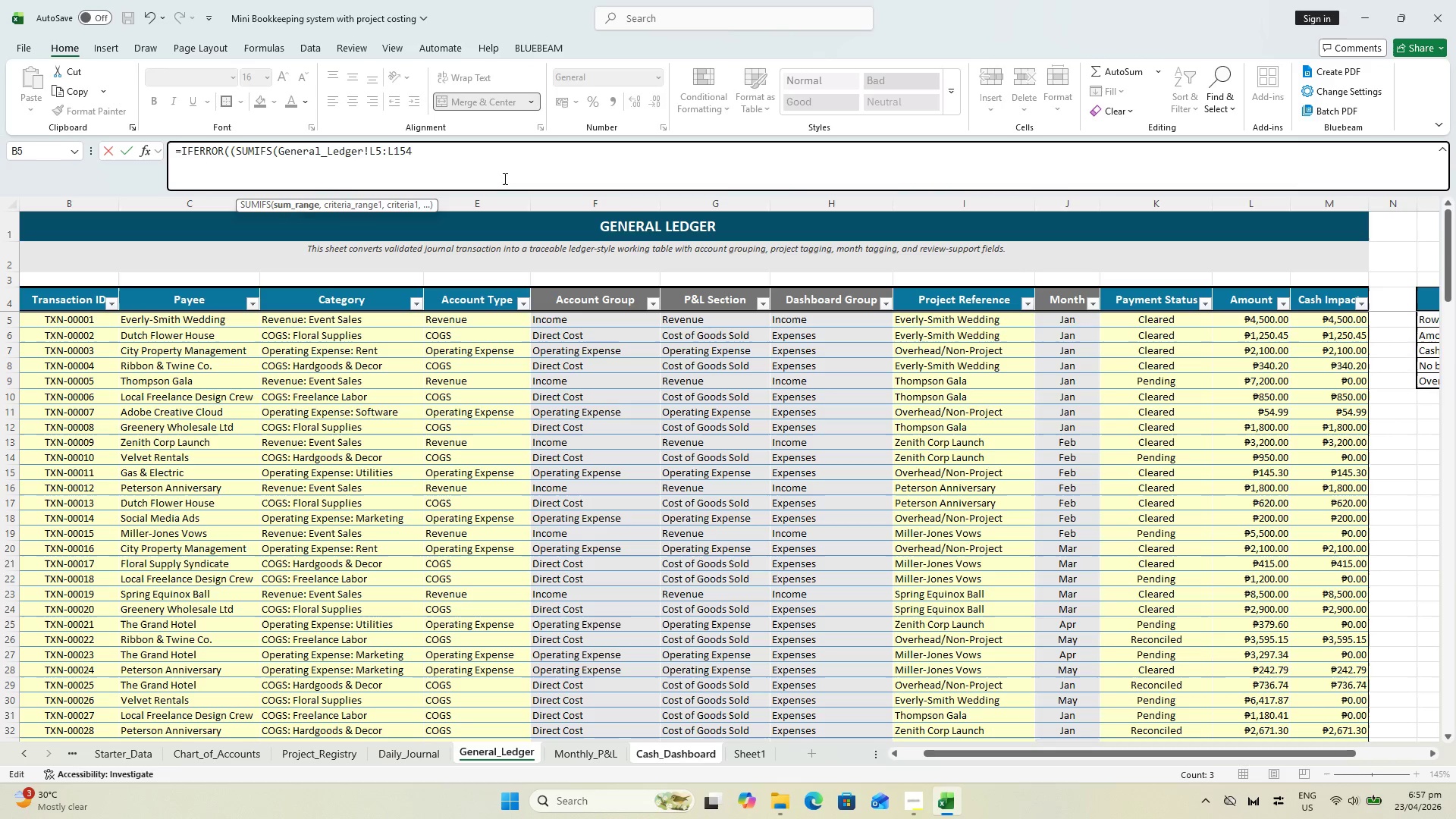 
key(Comma)
 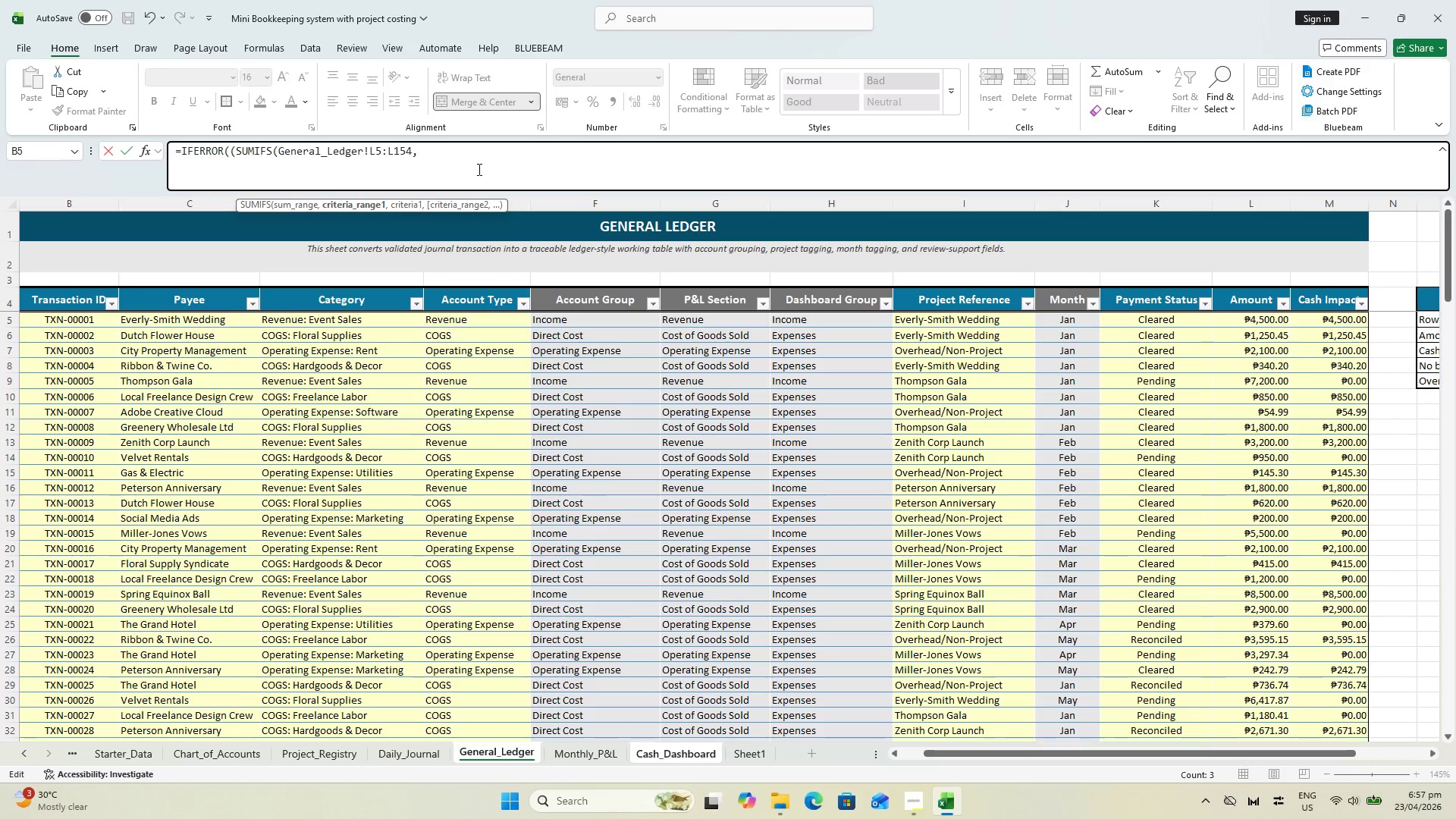 
scroll: coordinate [320, 241], scroll_direction: up, amount: 2.0
 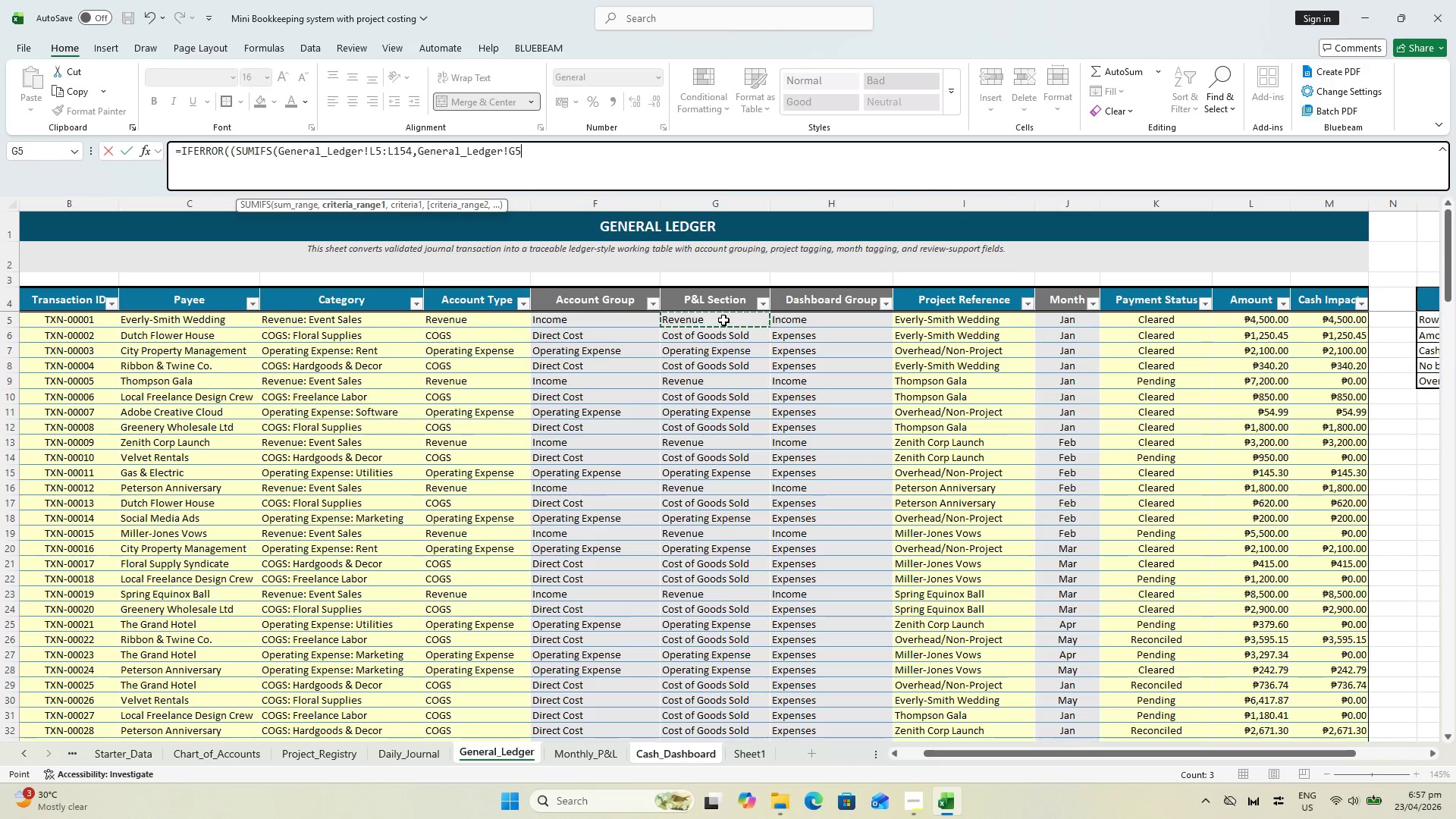 
hold_key(key=ShiftLeft, duration=0.75)
 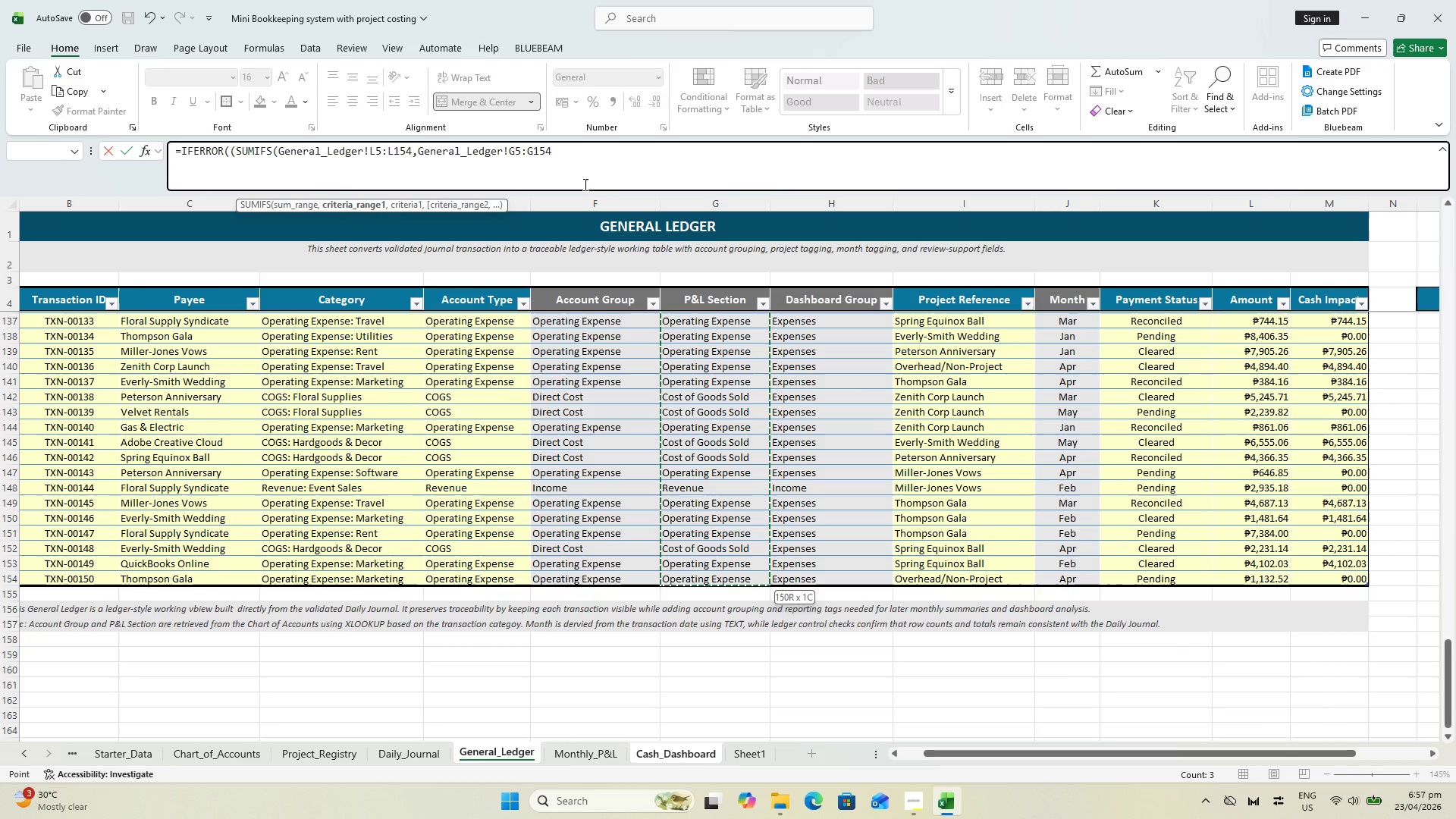 
scroll: coordinate [739, 487], scroll_direction: down, amount: 44.0
 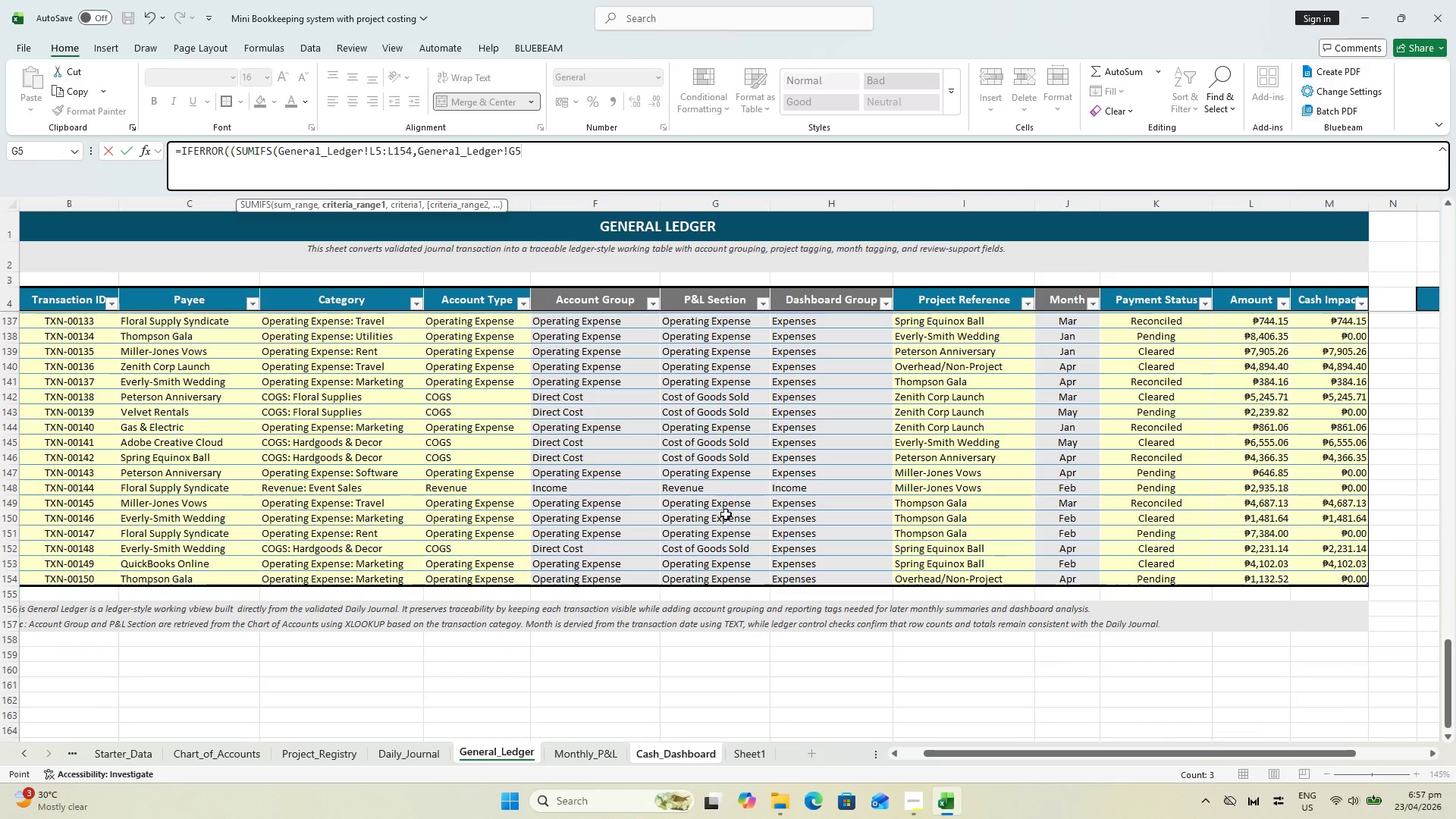 
left_click([720, 574])
 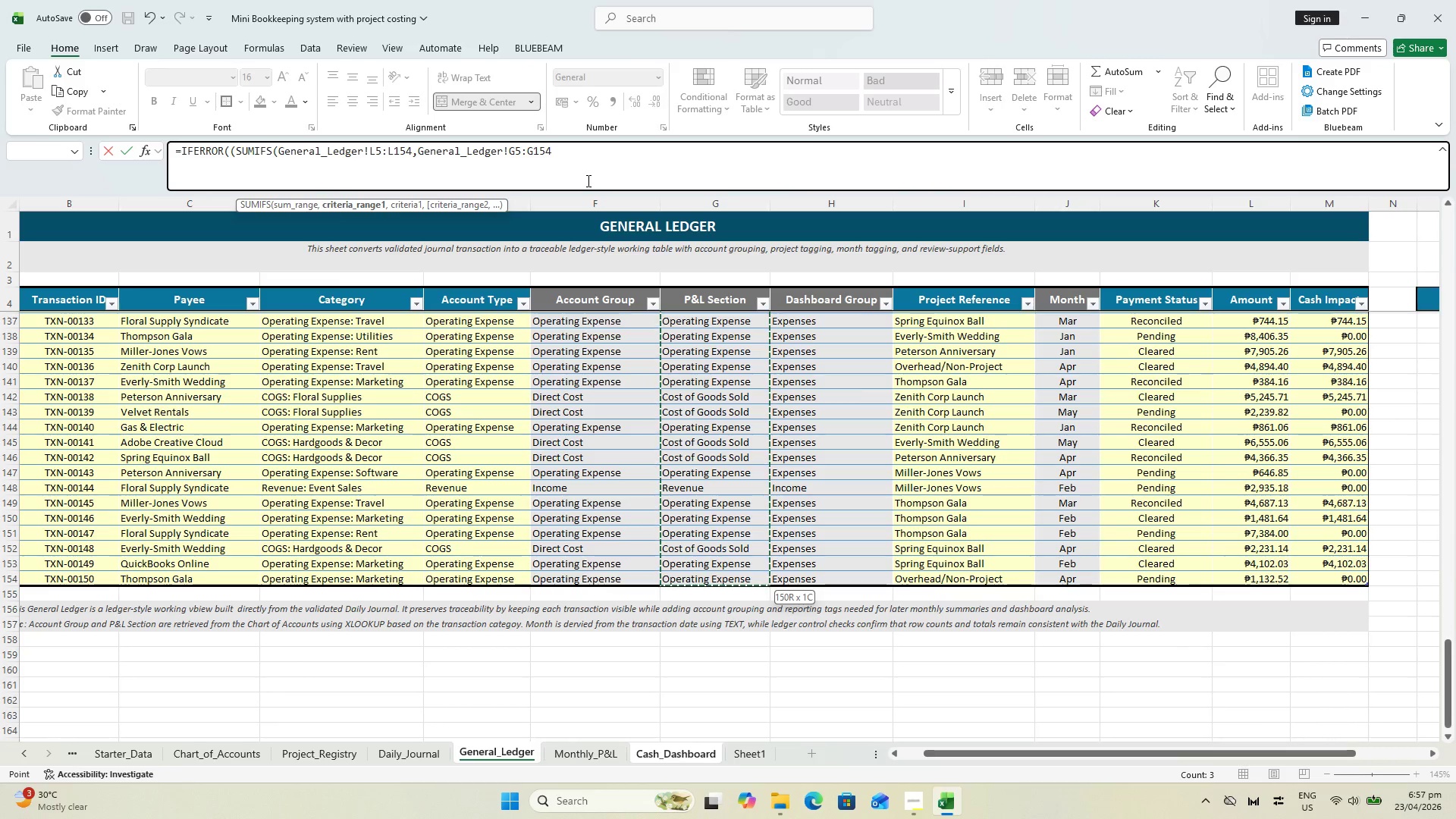 
key(Comma)
 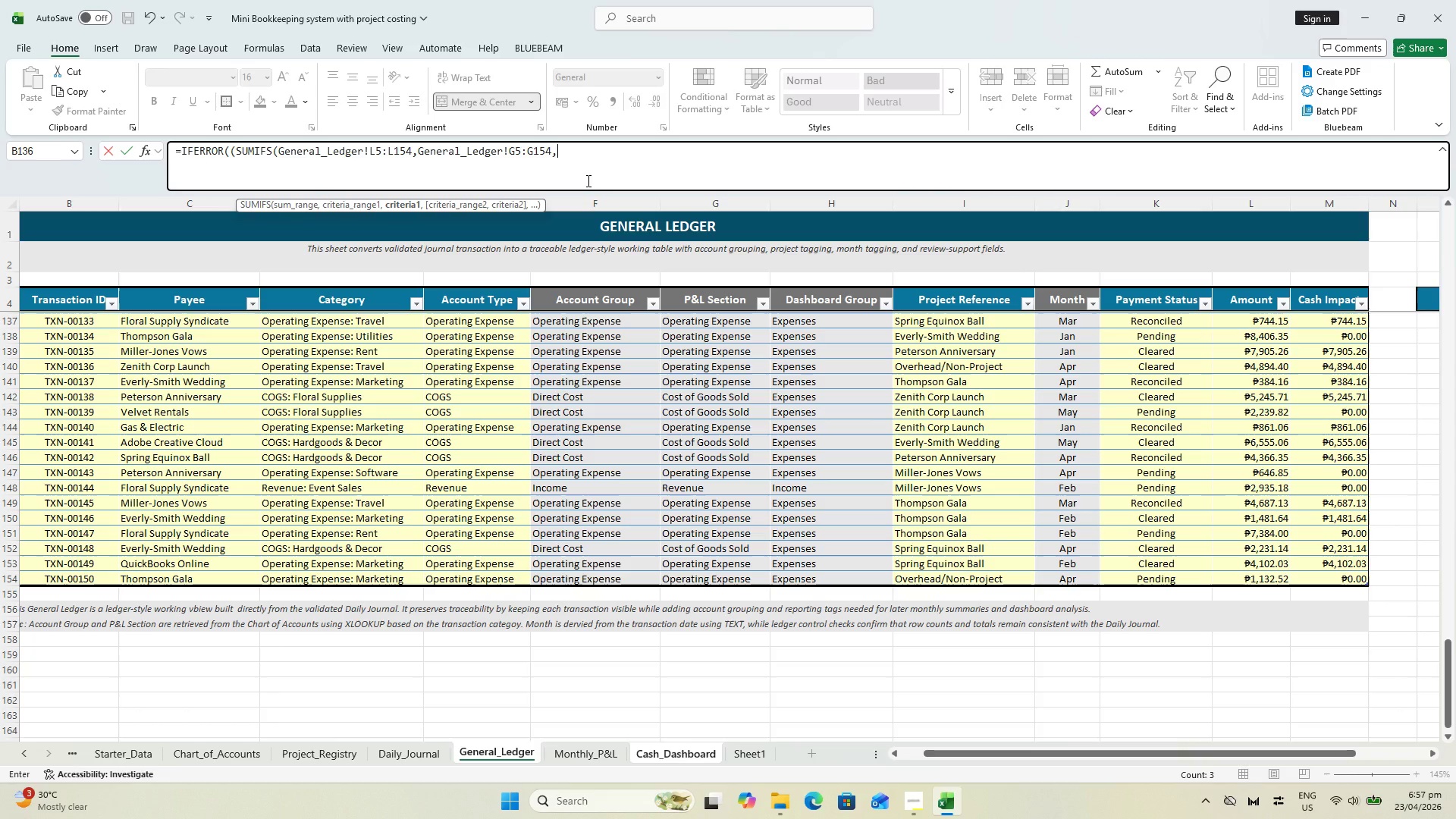 
key(Space)
 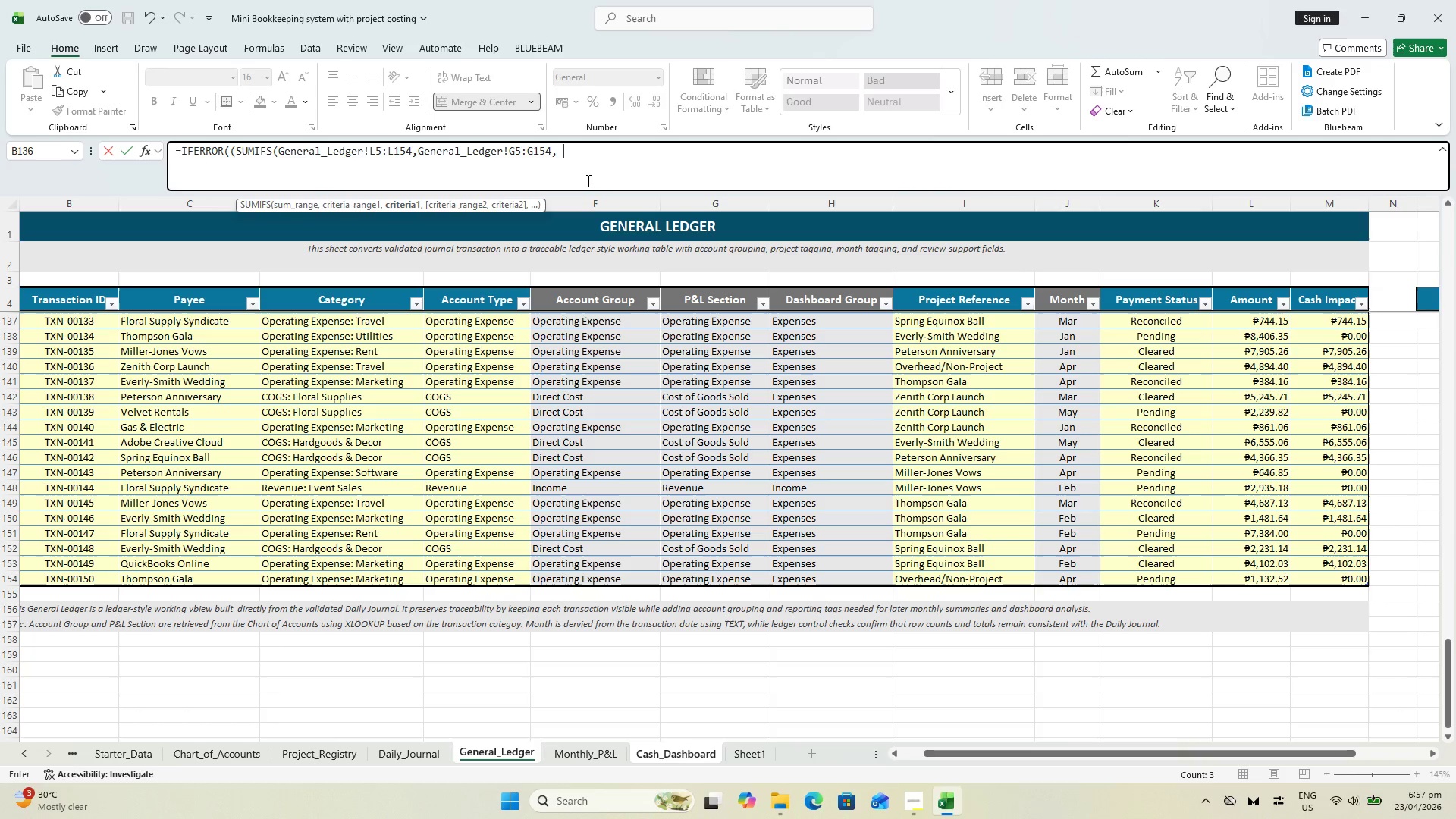 
type("Revene)
key(Backspace)
type(ue")-SUMIFS)
 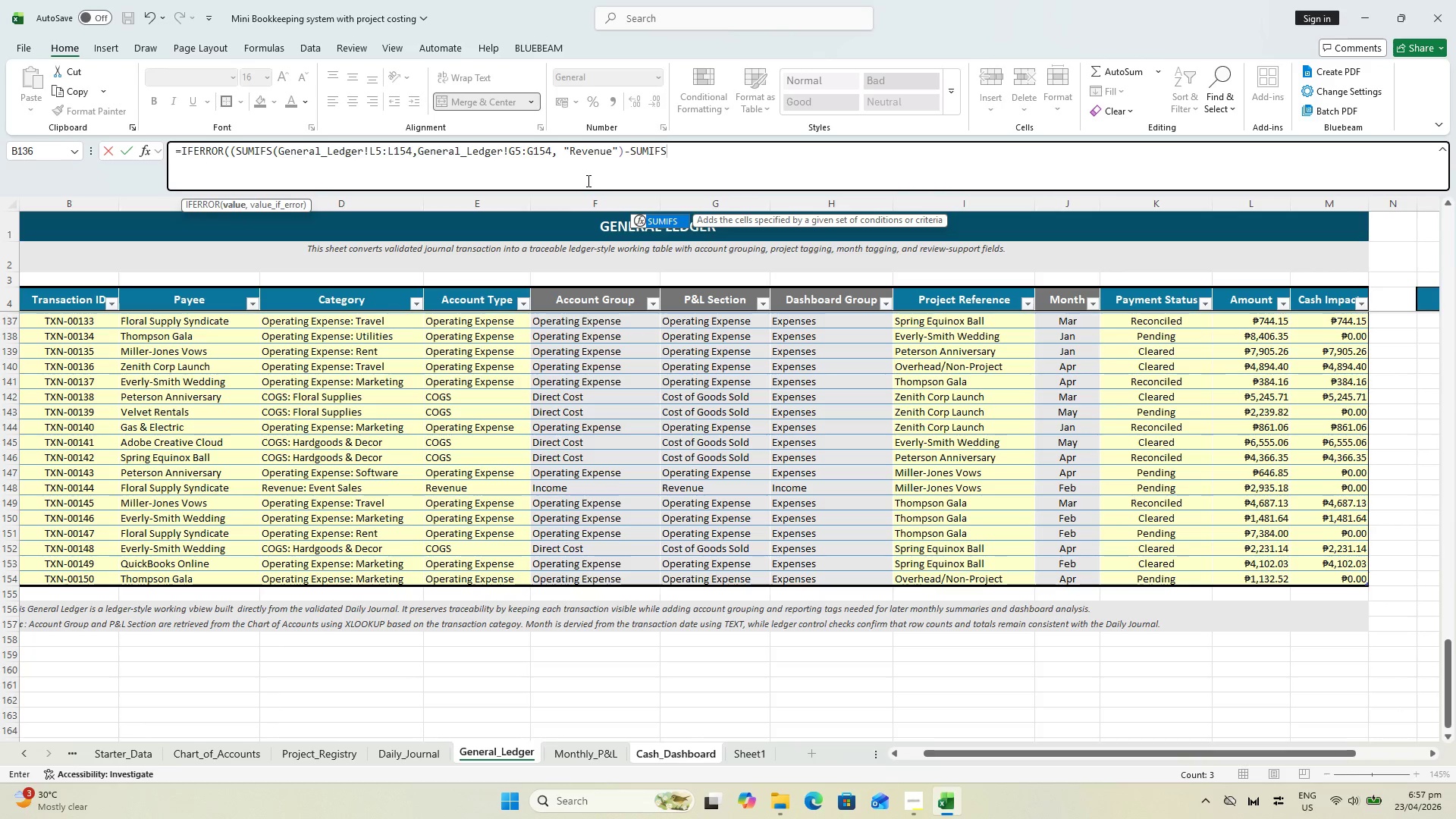 
key(Shift+9)
 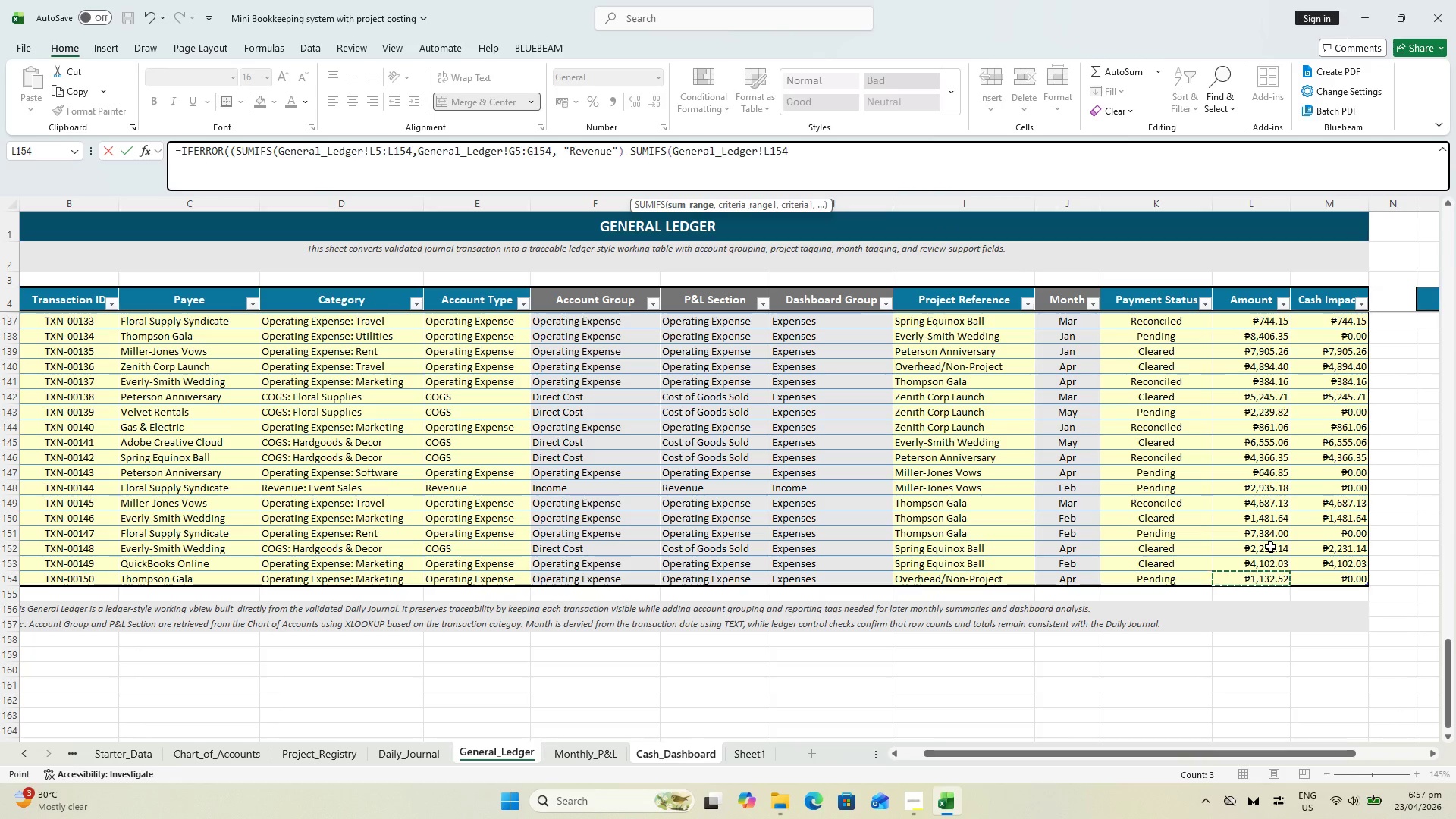 
wait(9.2)
 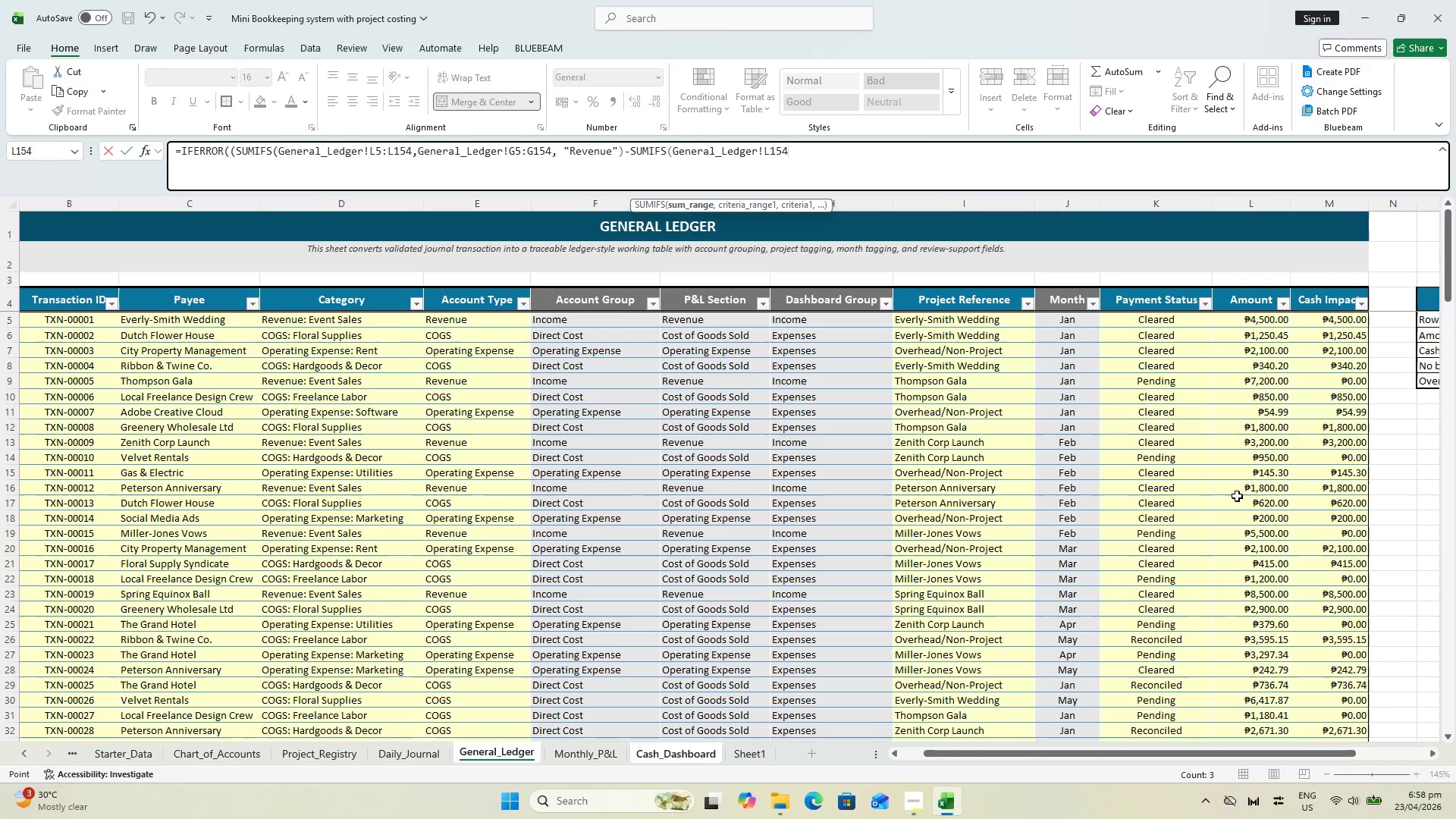 
hold_key(key=ShiftLeft, duration=1.56)
 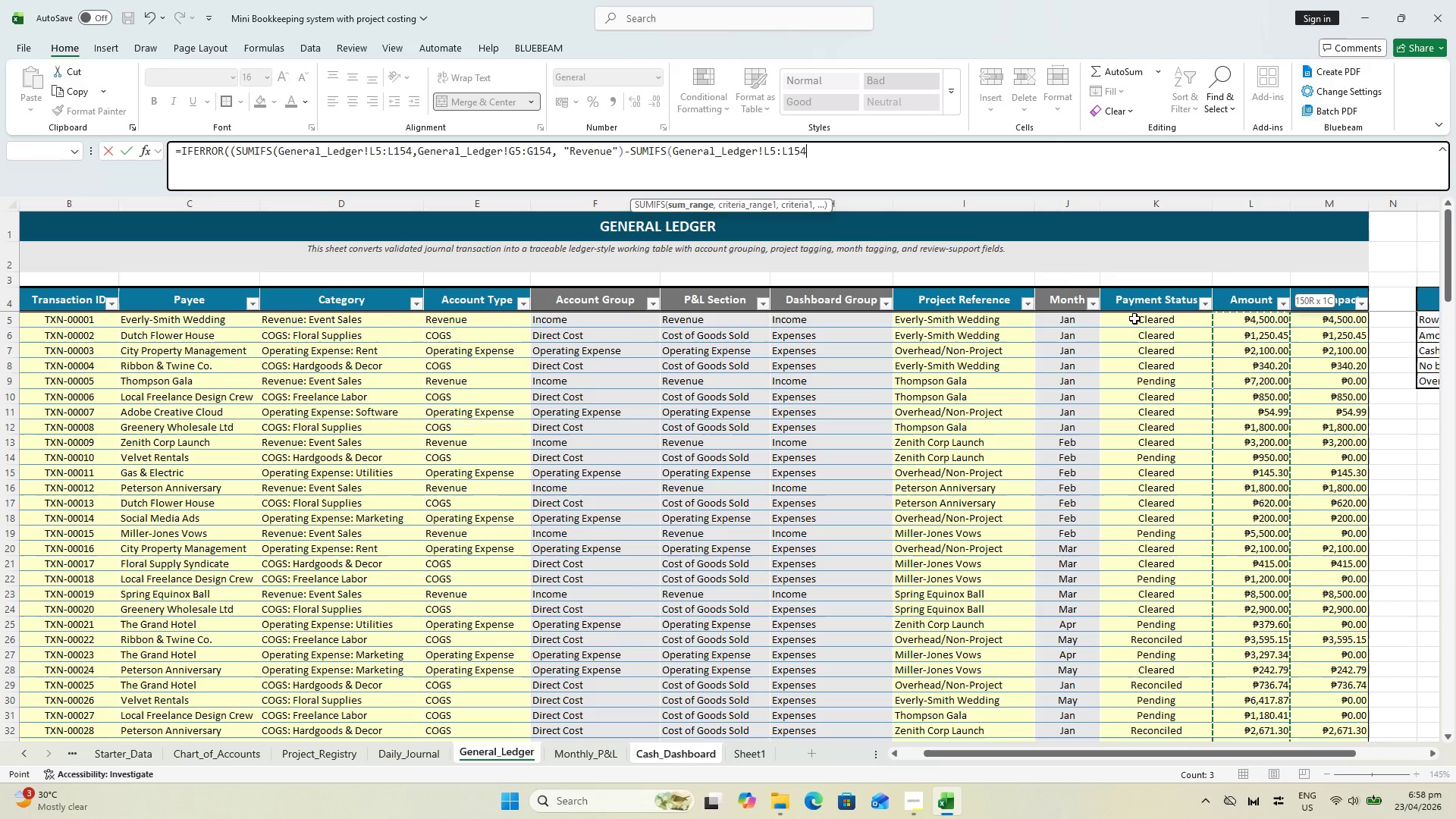 
scroll: coordinate [1237, 496], scroll_direction: up, amount: 50.0
 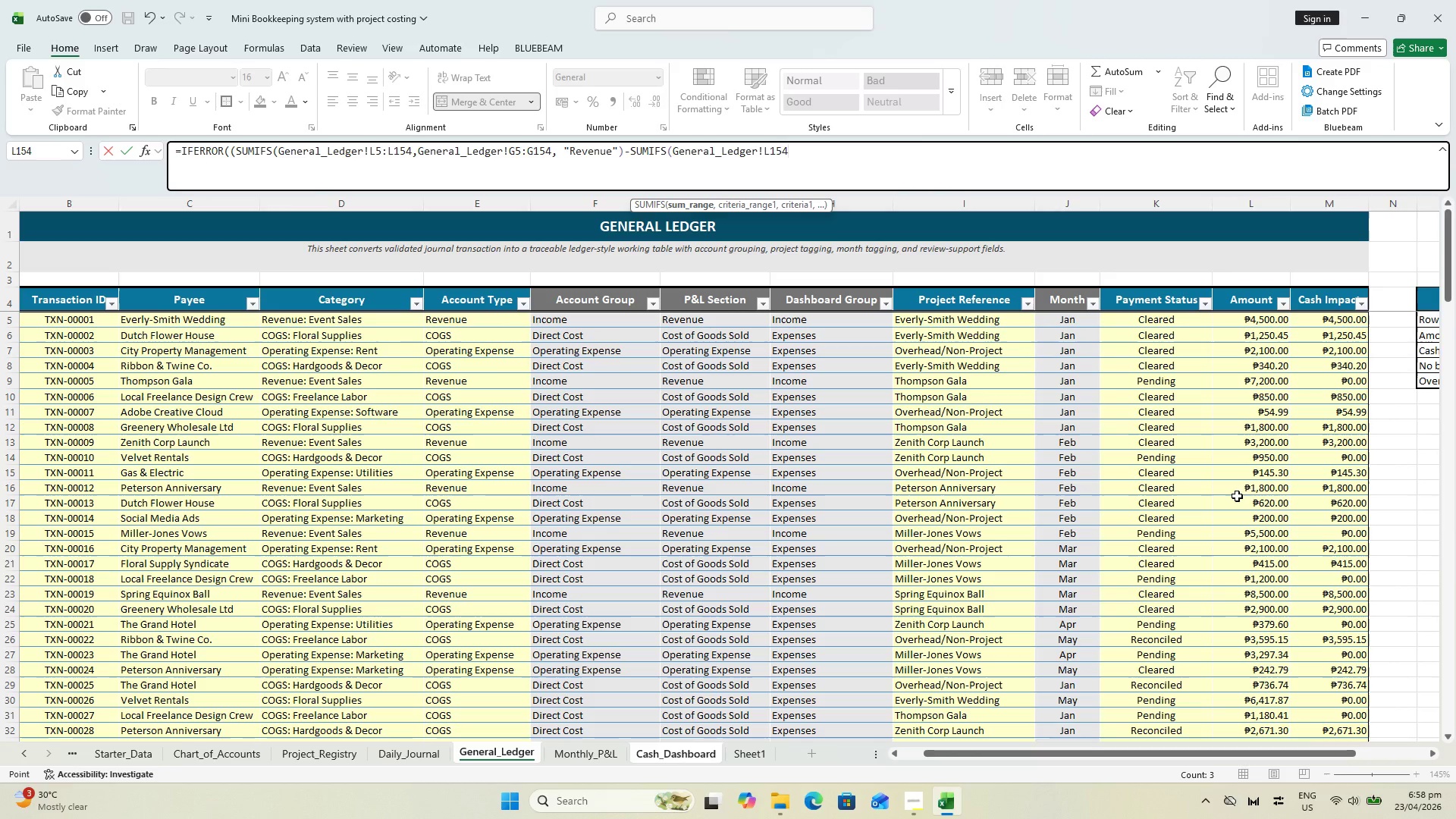 
left_click([1251, 321])
 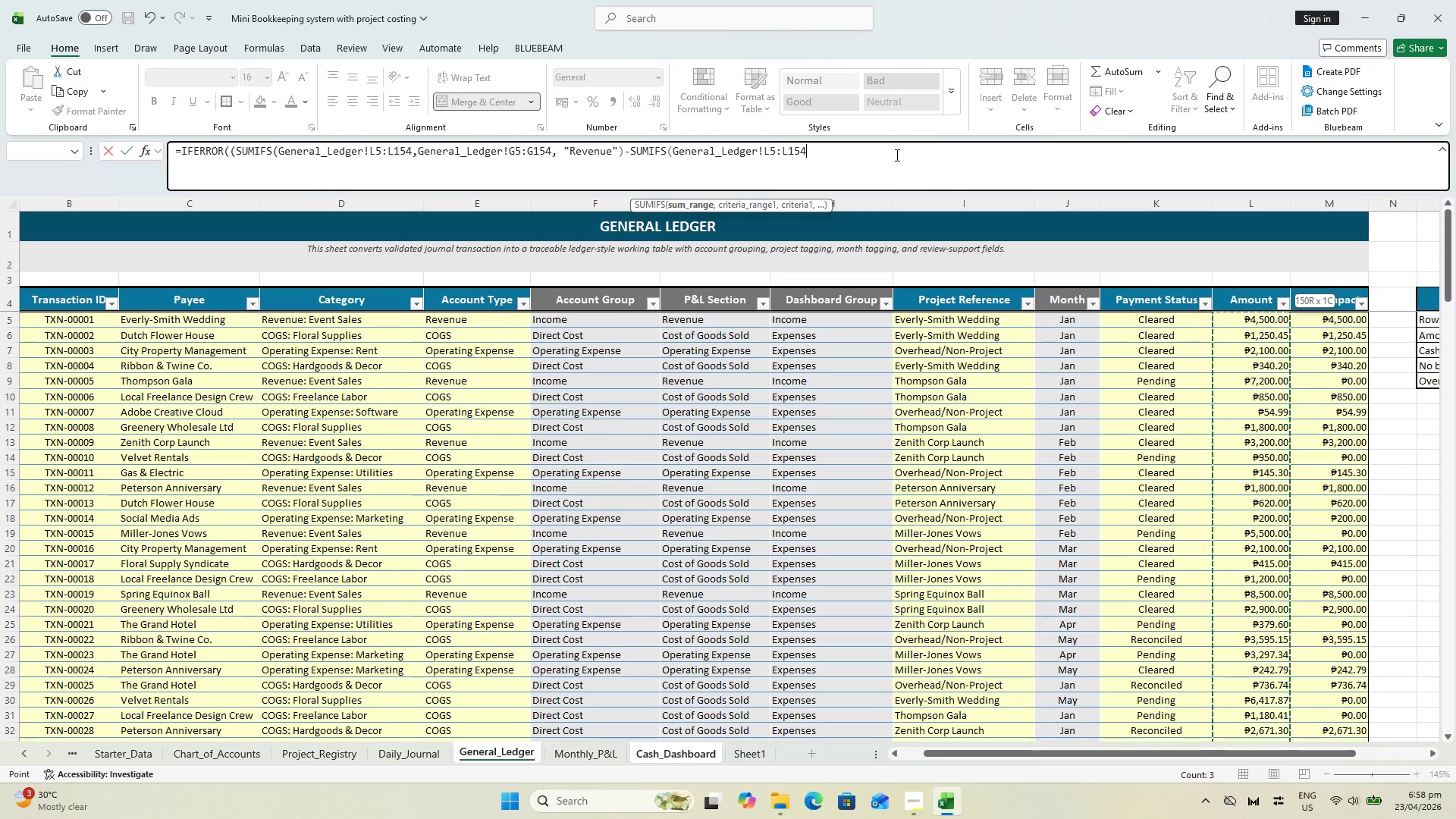 
wait(5.33)
 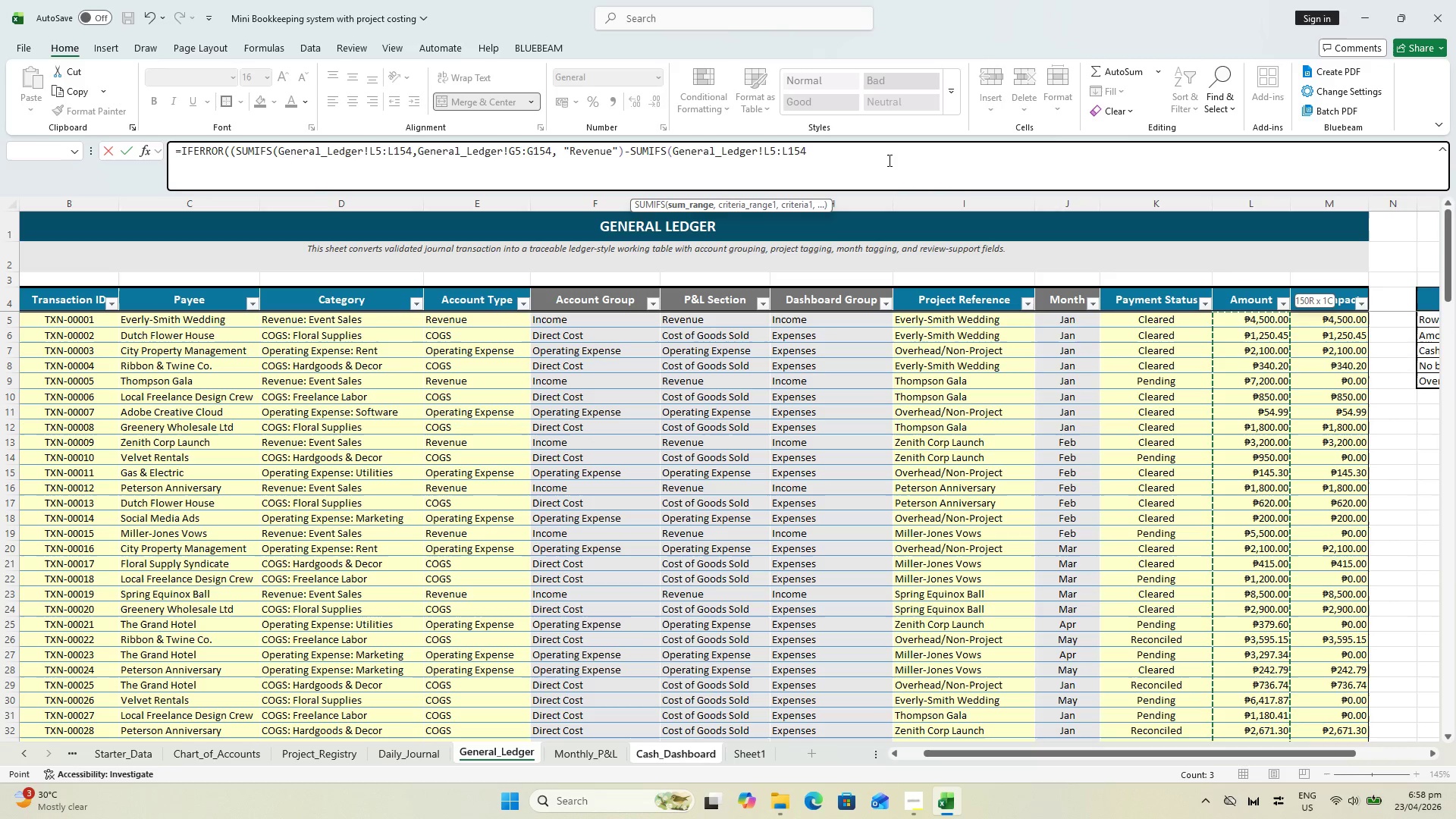 
key(Comma)
 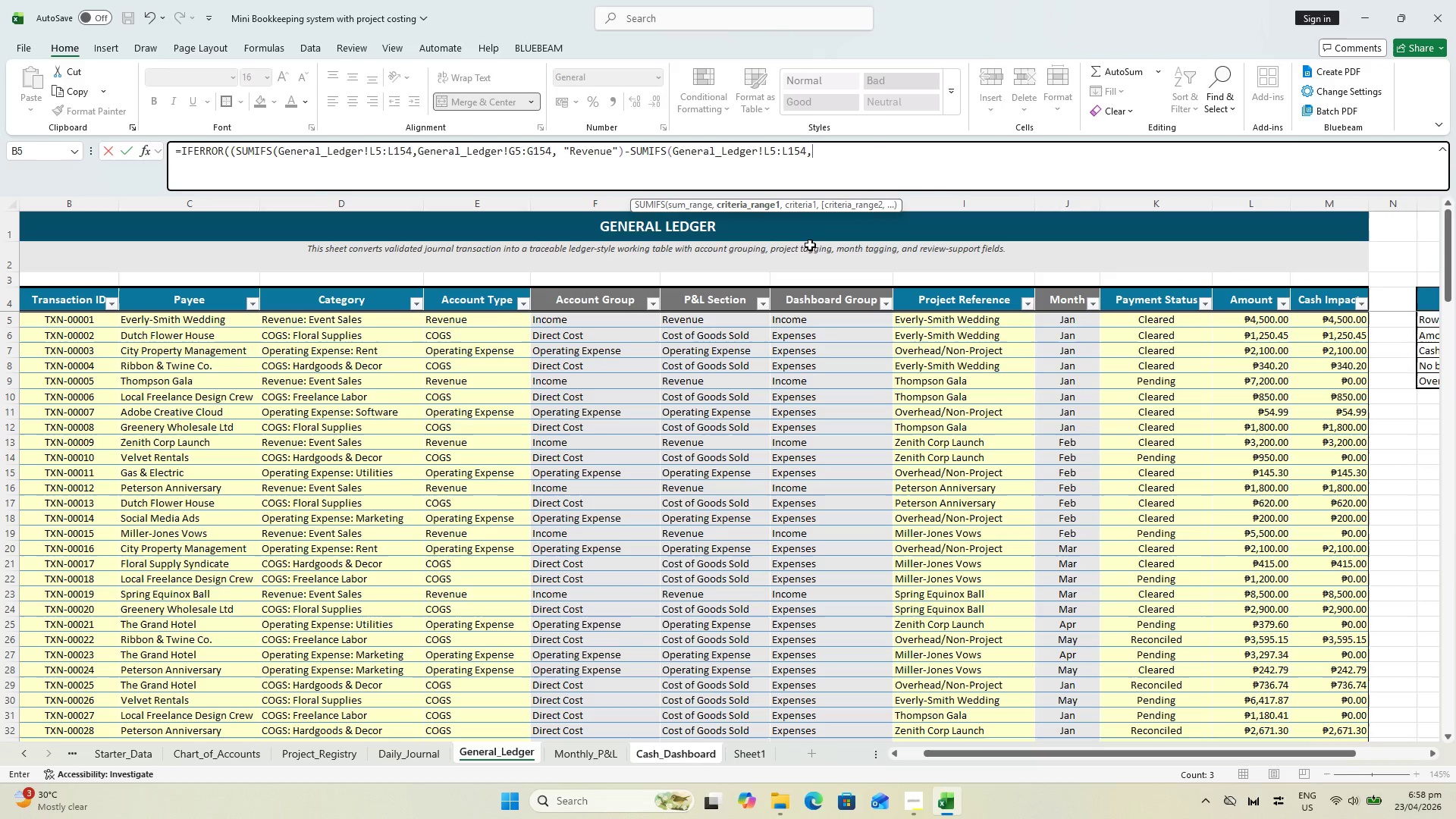 
left_click([730, 321])
 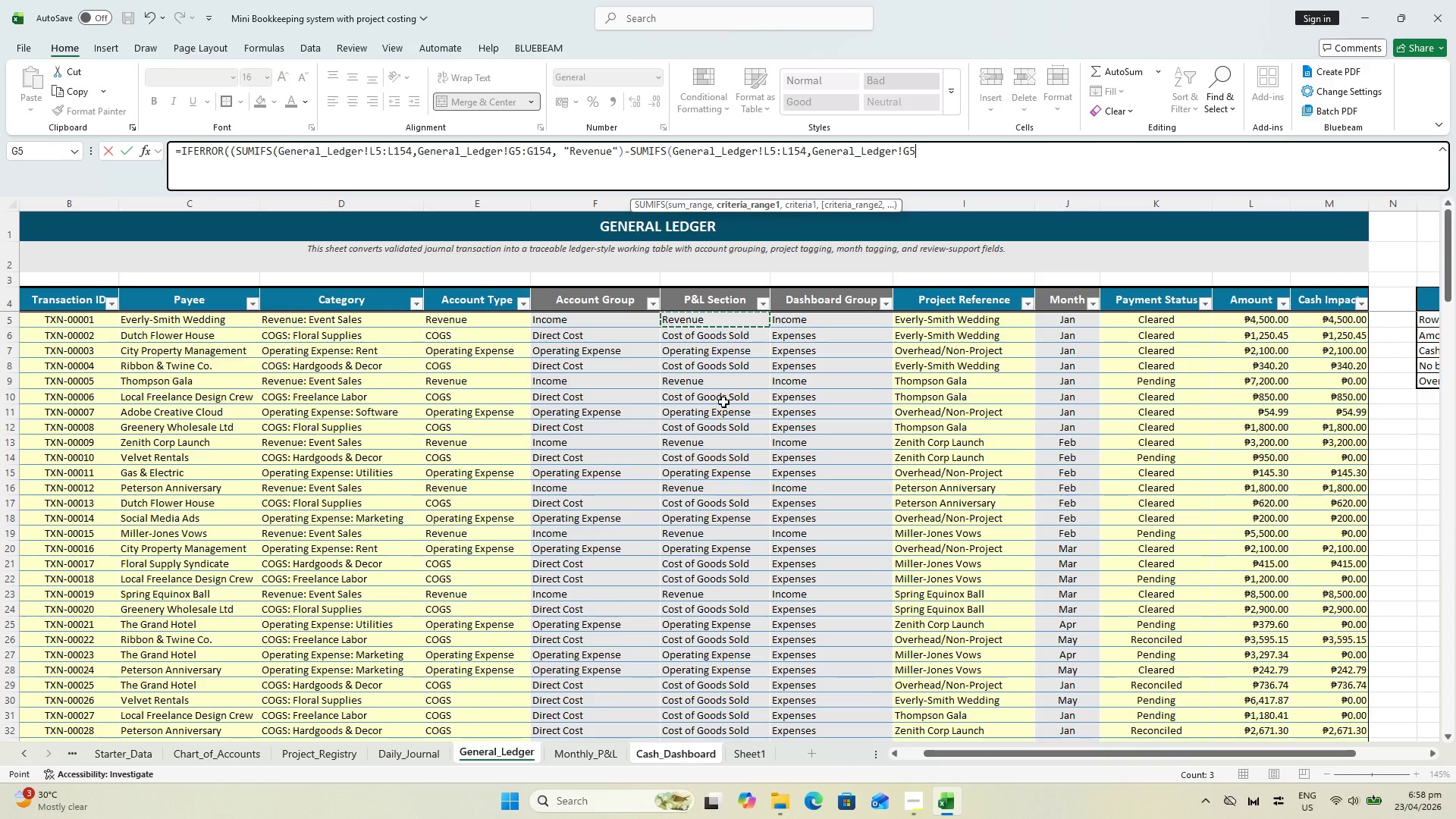 
scroll: coordinate [730, 321], scroll_direction: up, amount: 2.0
 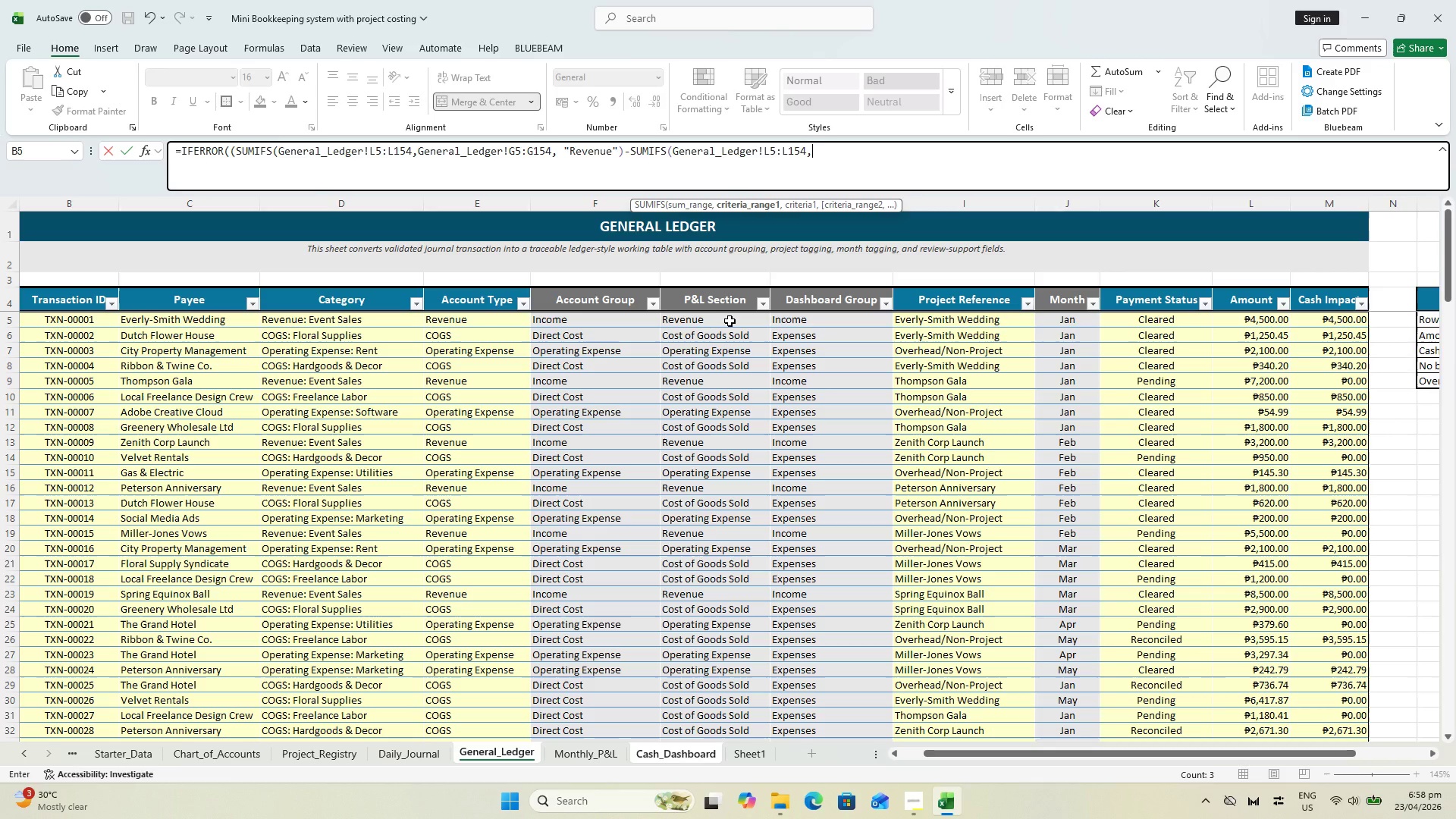 
scroll: coordinate [741, 405], scroll_direction: down, amount: 25.0
 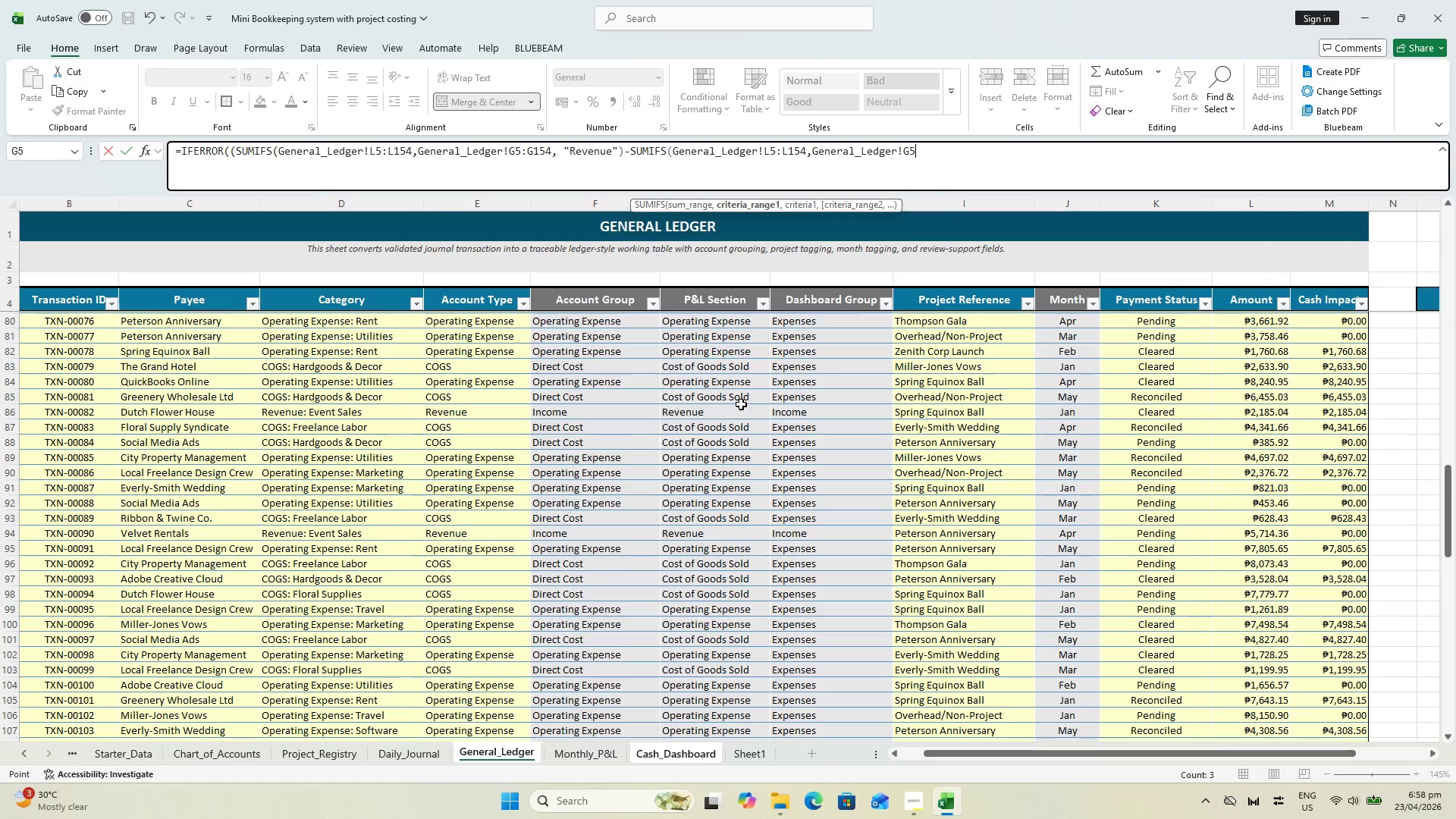 
hold_key(key=ShiftLeft, duration=0.67)
 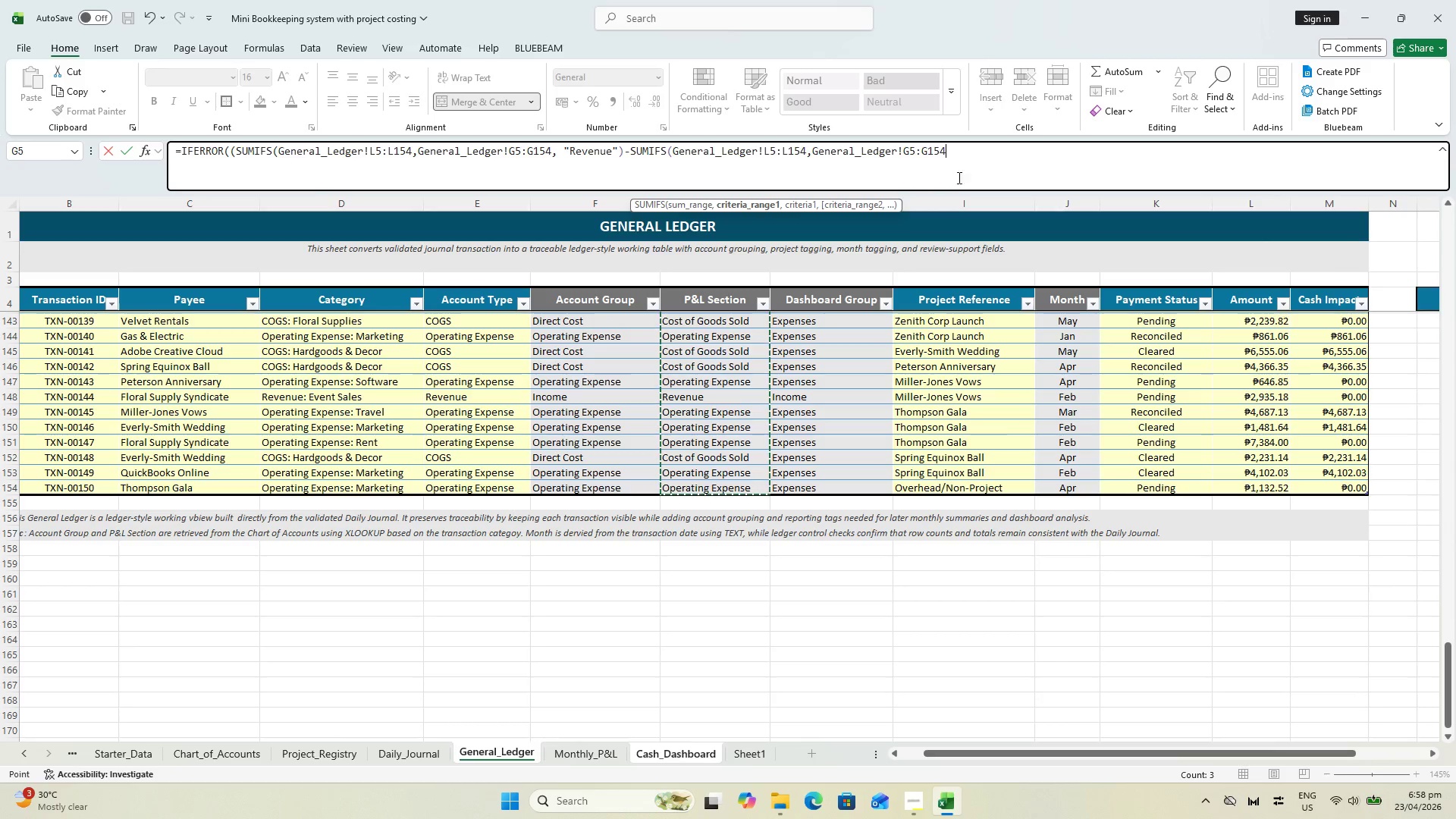 
scroll: coordinate [739, 444], scroll_direction: down, amount: 21.0
 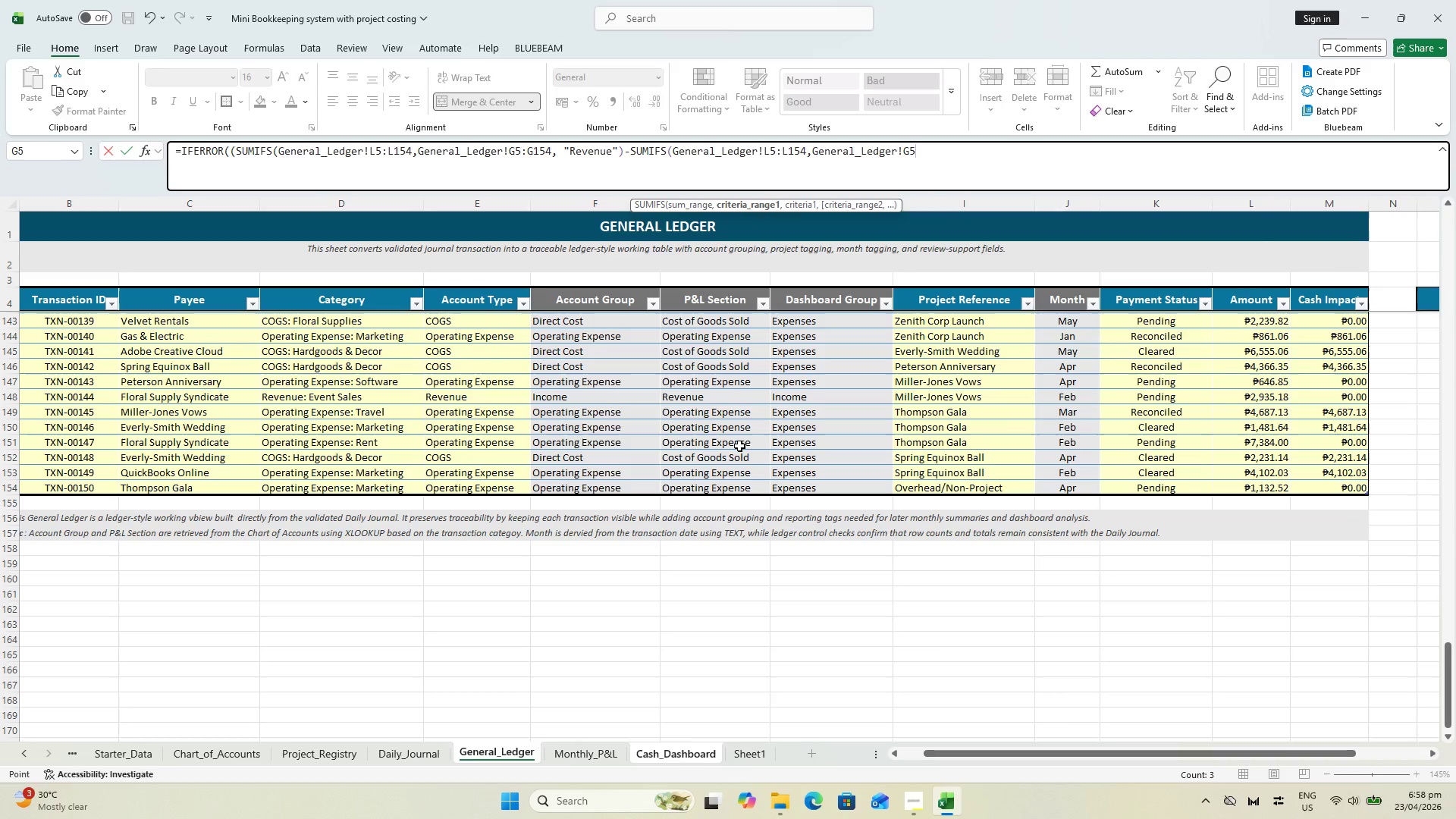 
left_click([727, 484])
 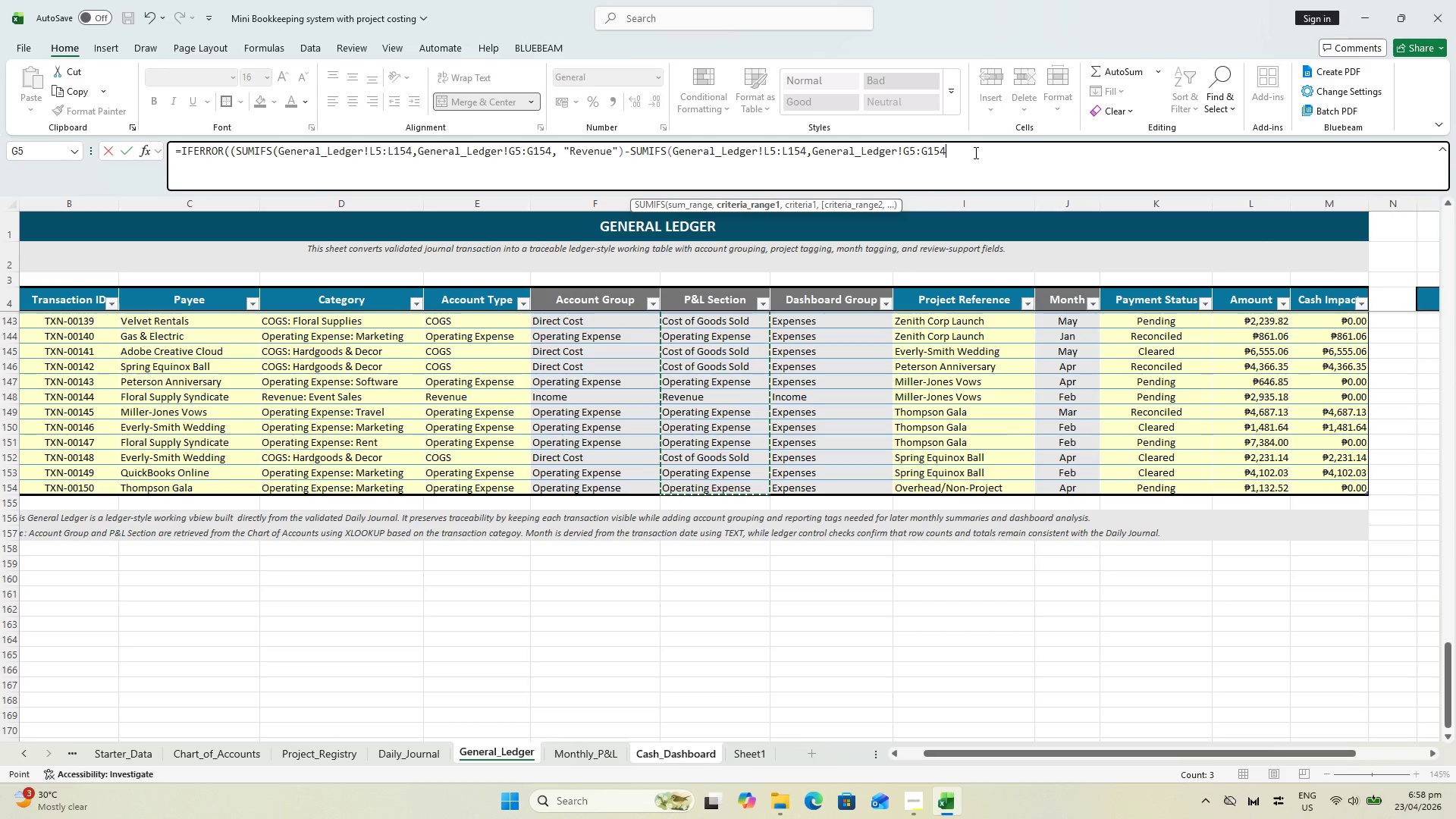 
type(, "Cost of Goods Sold"))/)
 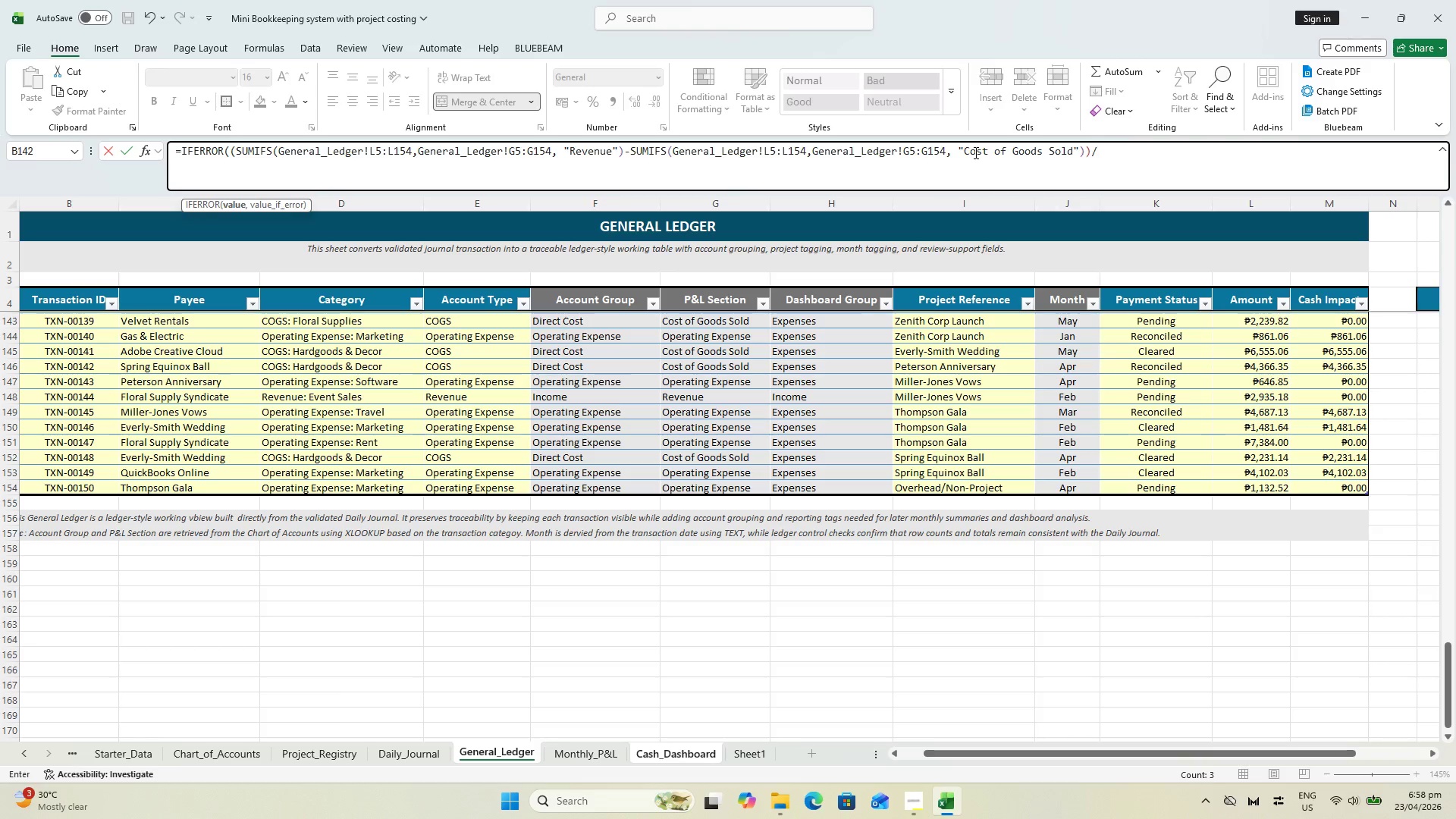 
type(SUMIFS()
 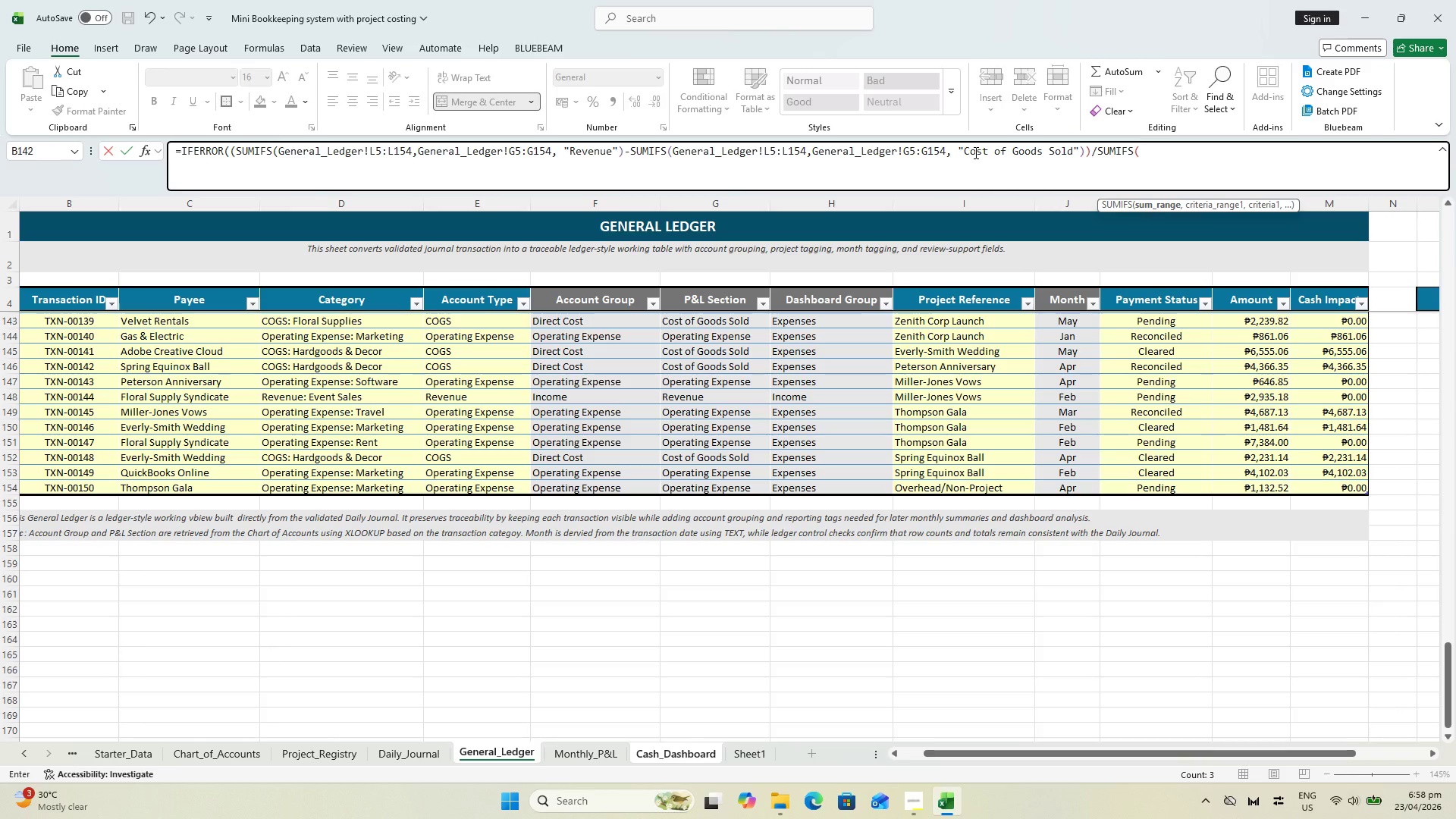 
key(CapsLock)
 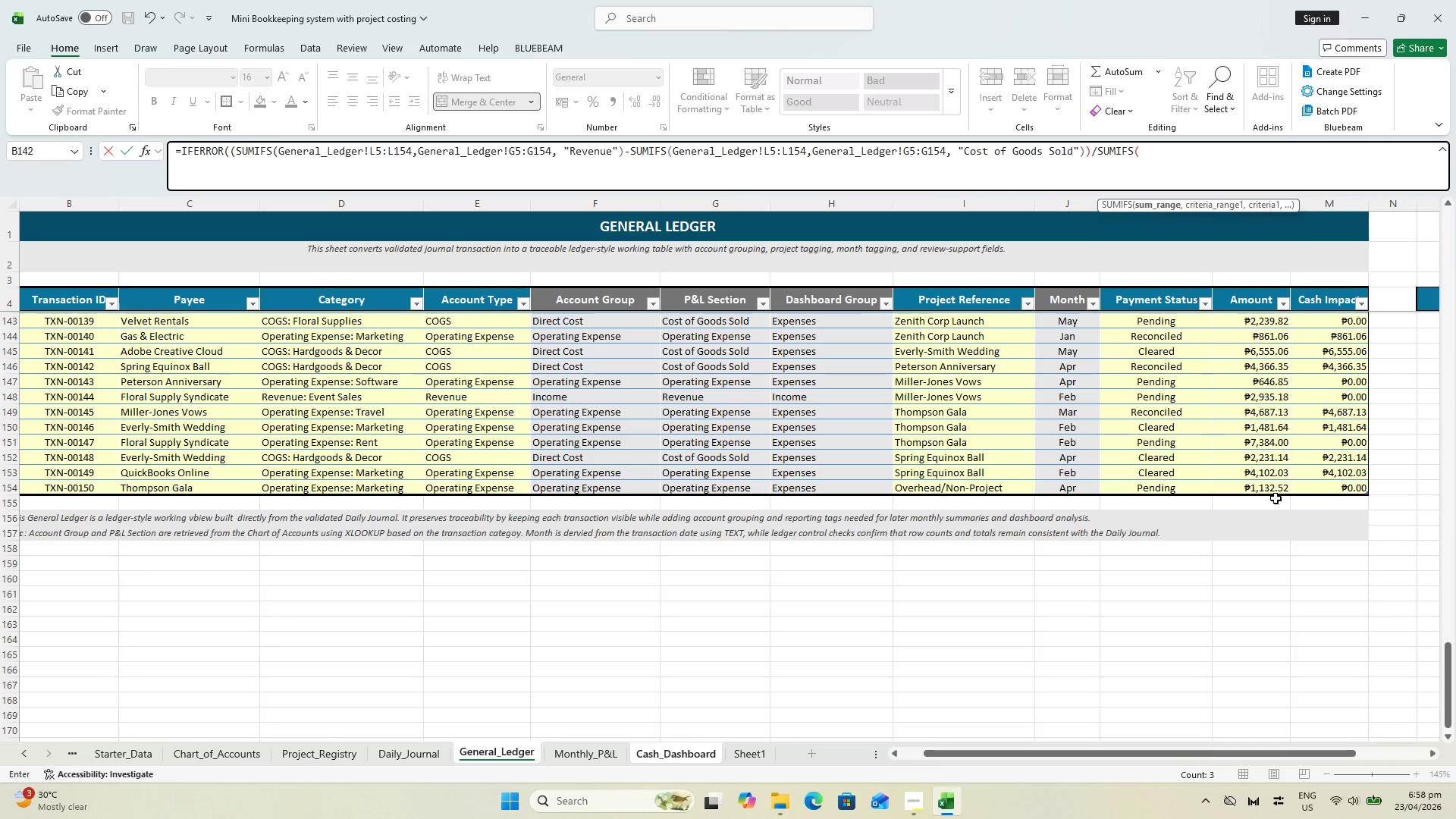 
left_click([1266, 492])
 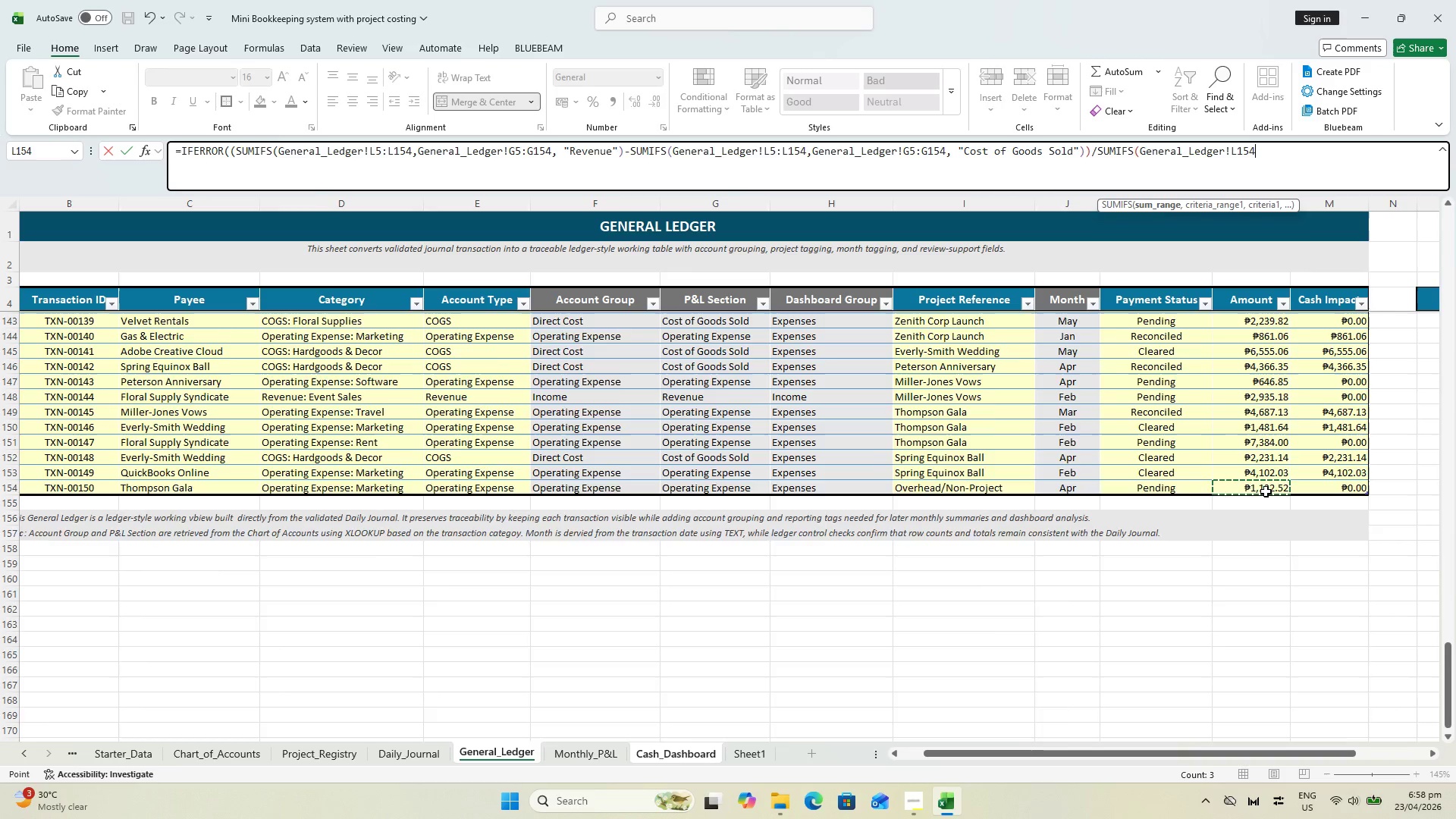 
hold_key(key=ShiftLeft, duration=0.62)
 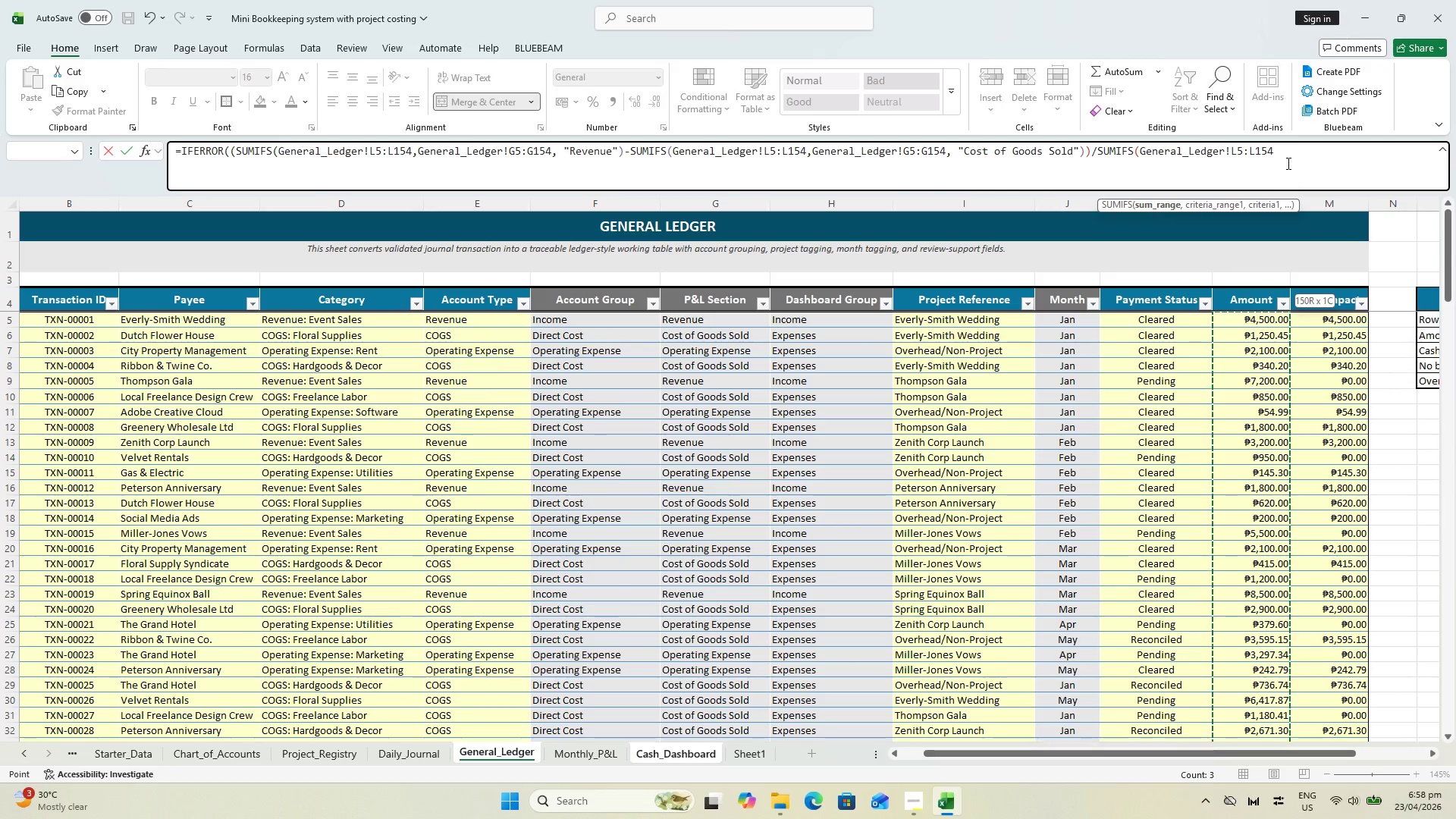 
scroll: coordinate [1239, 461], scroll_direction: up, amount: 52.0
 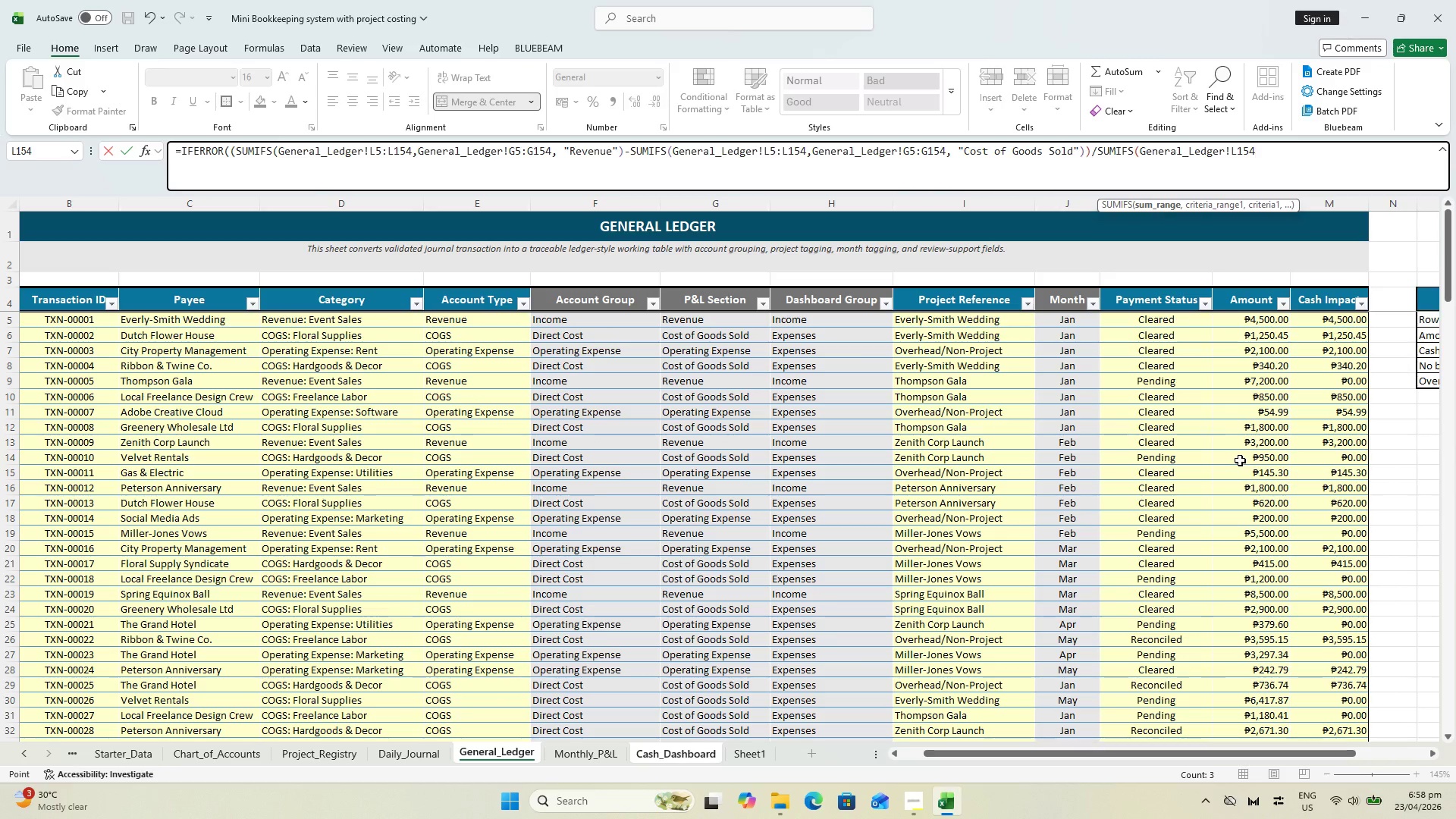 
left_click([1280, 321])
 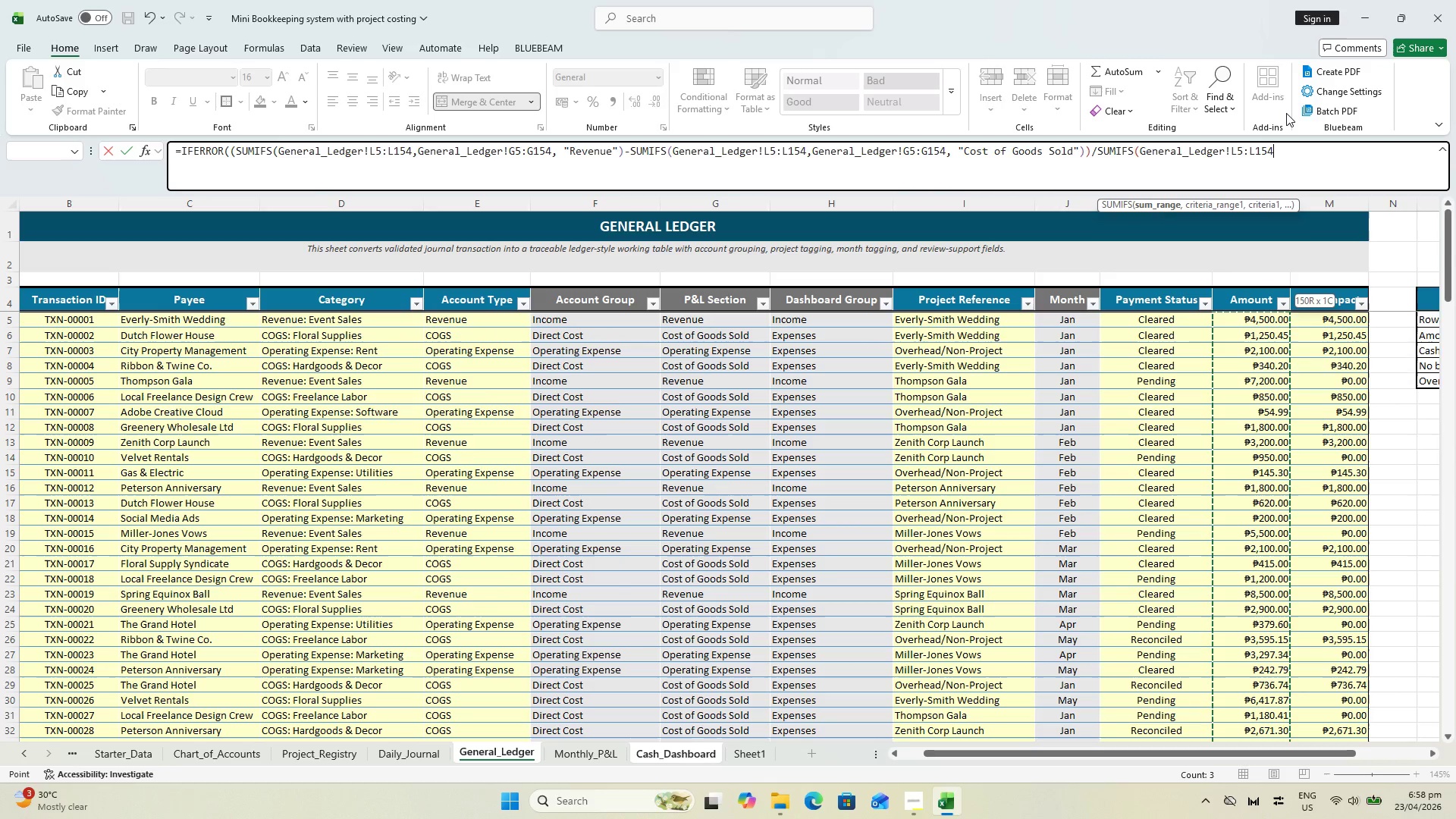 
key(Comma)
 